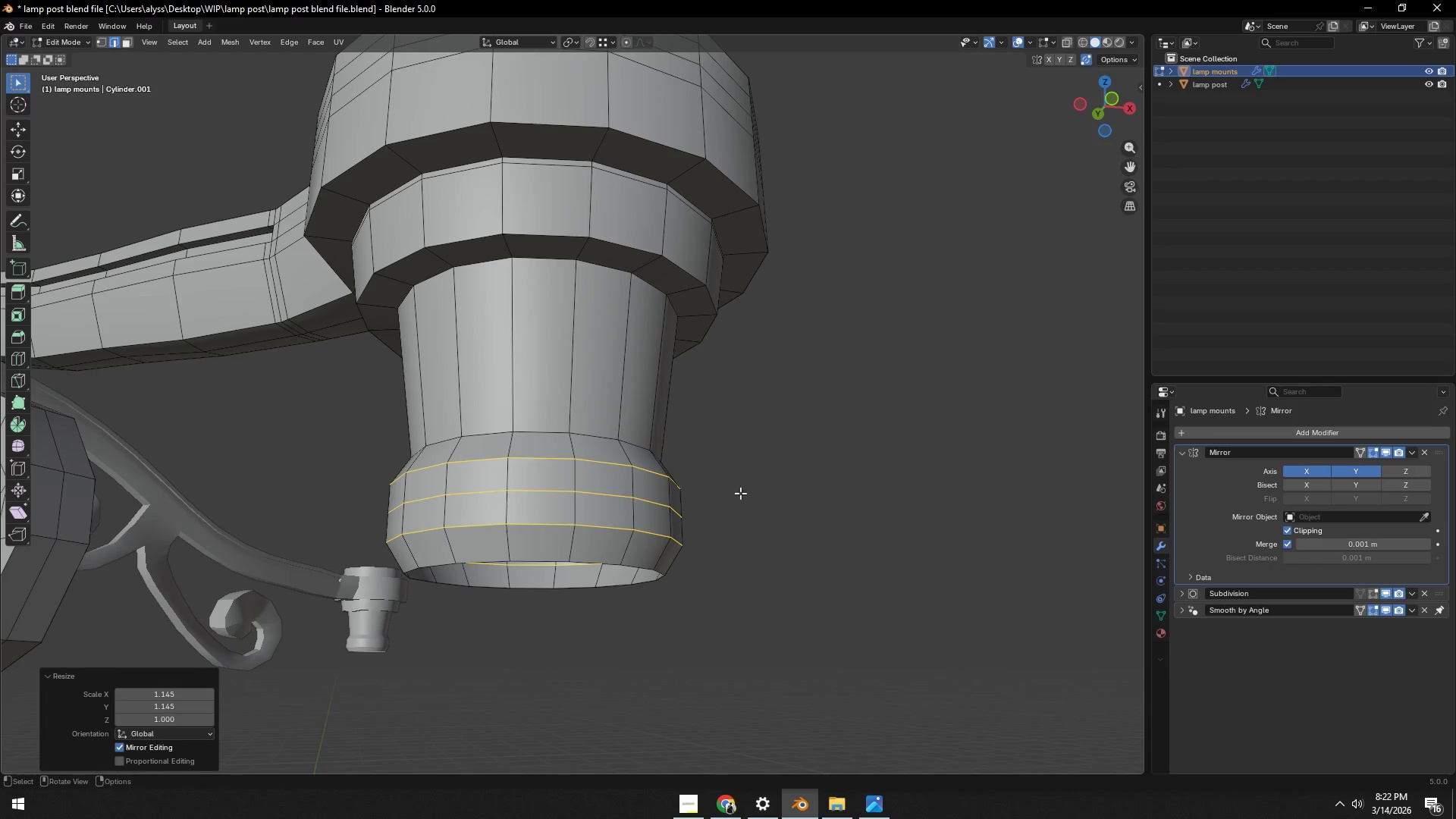 
hold_key(key=AltLeft, duration=0.53)
left_click([610, 498])
 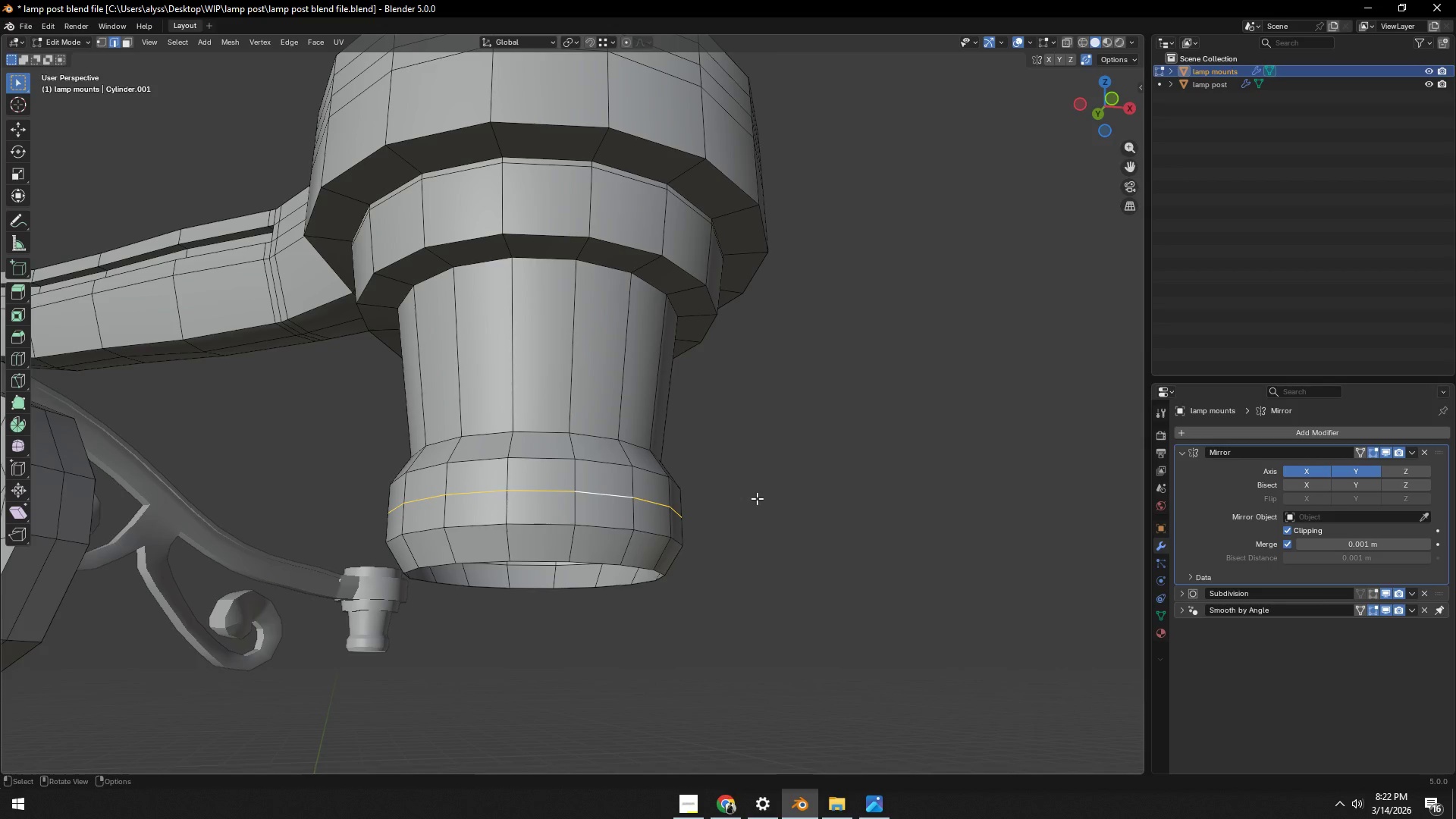 
key(S)
 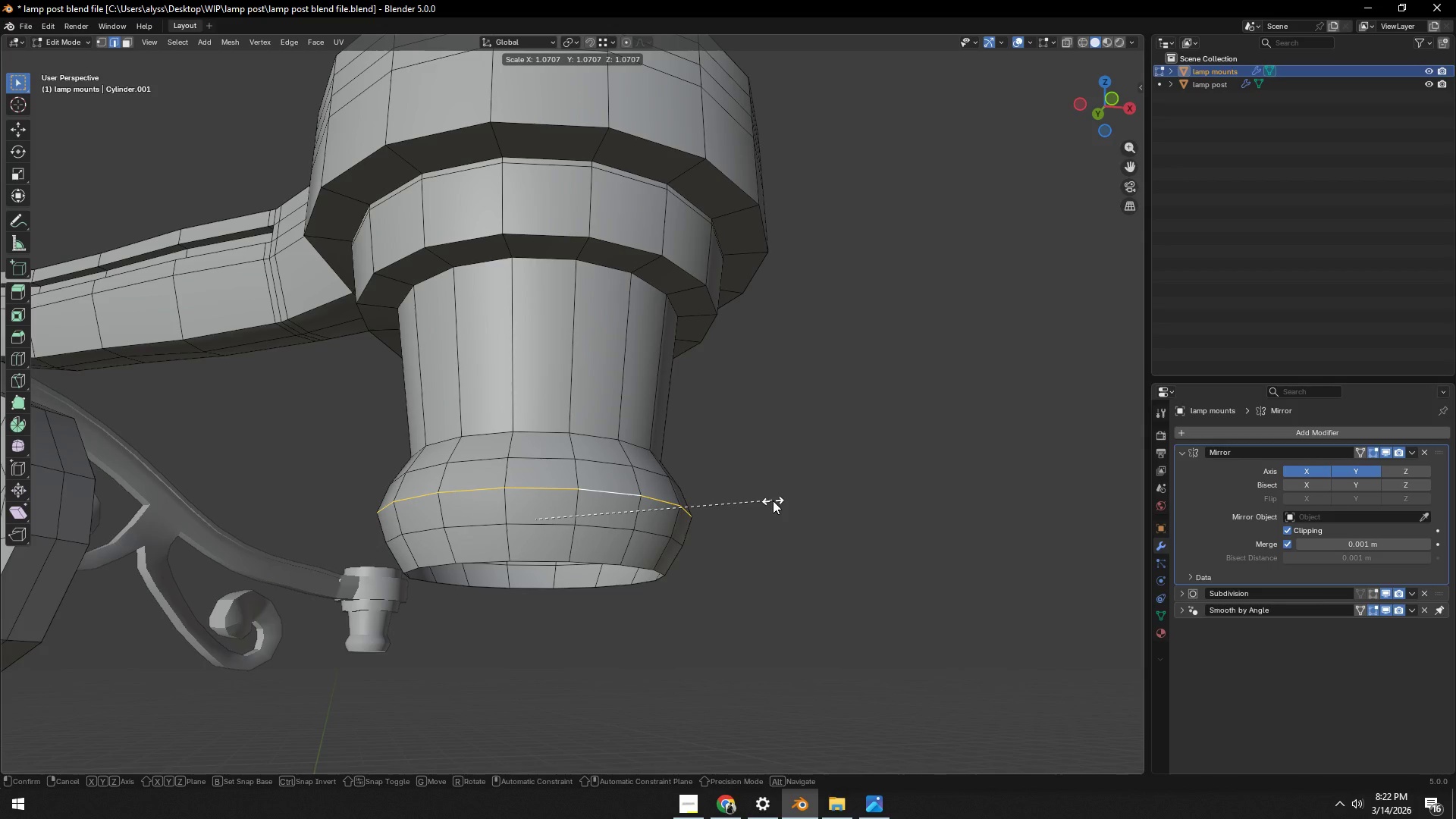 
left_click([773, 500])
 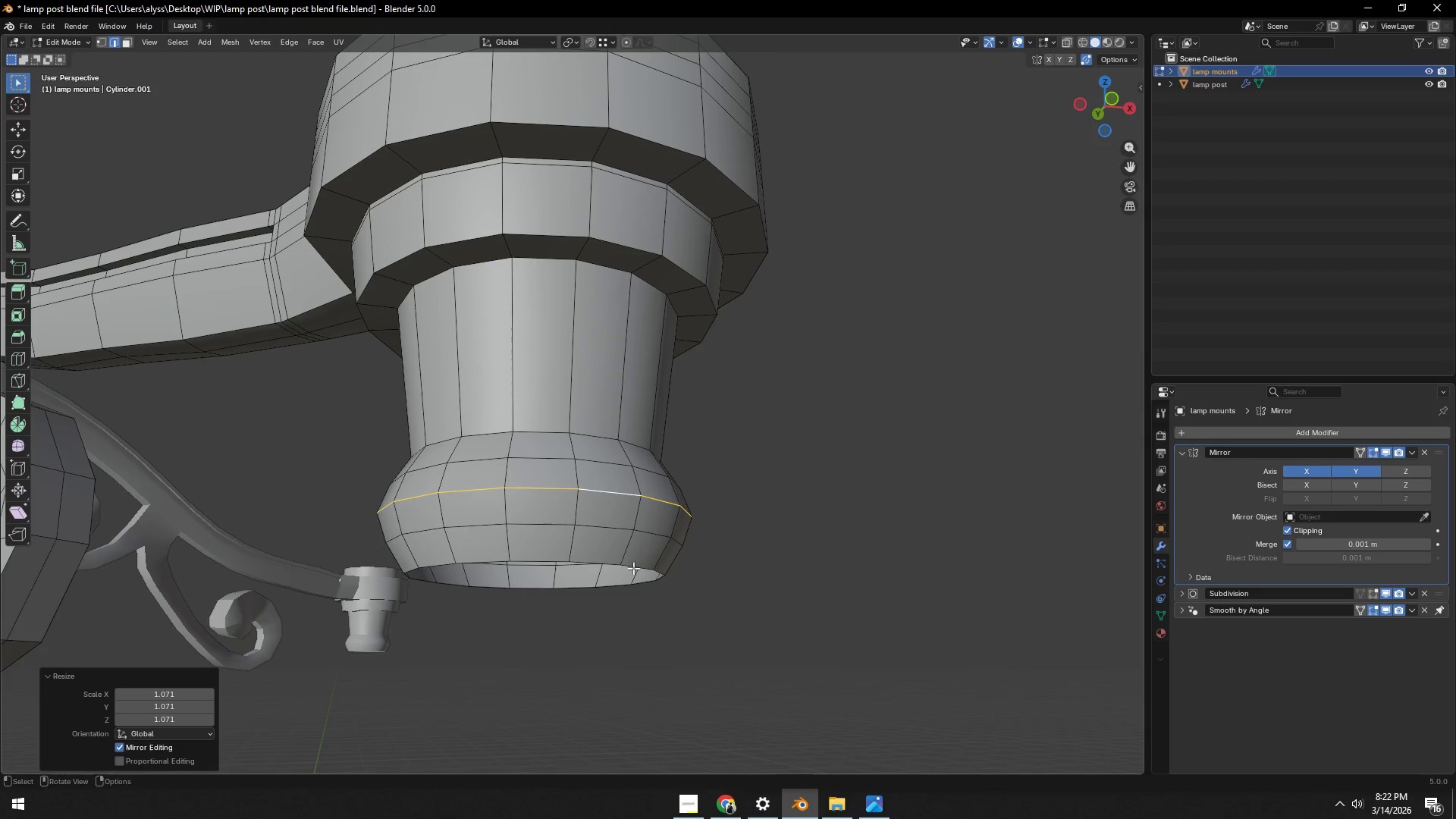 
hold_key(key=AltLeft, duration=0.44)
left_click([604, 563])
 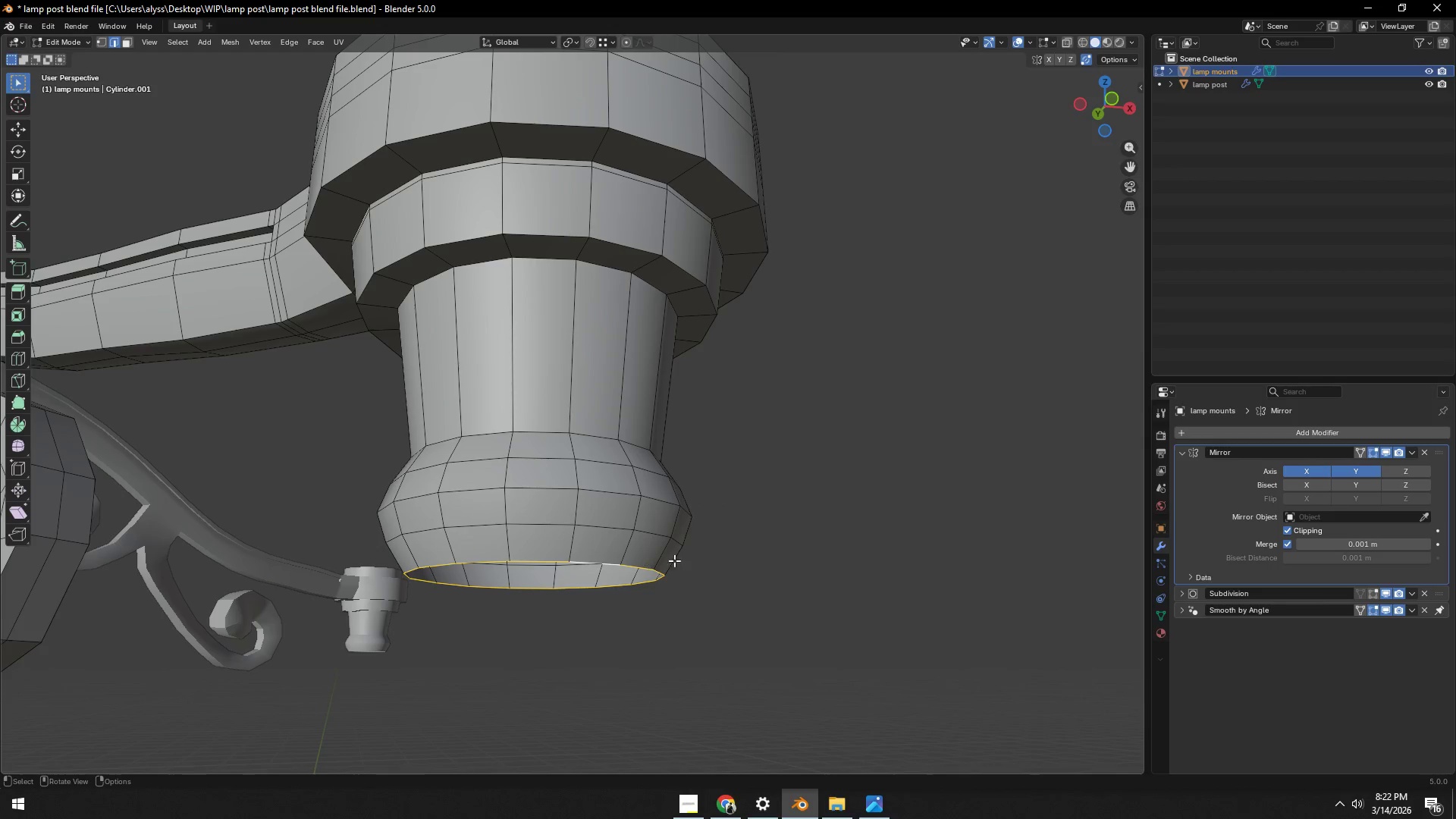 
type(ez)
 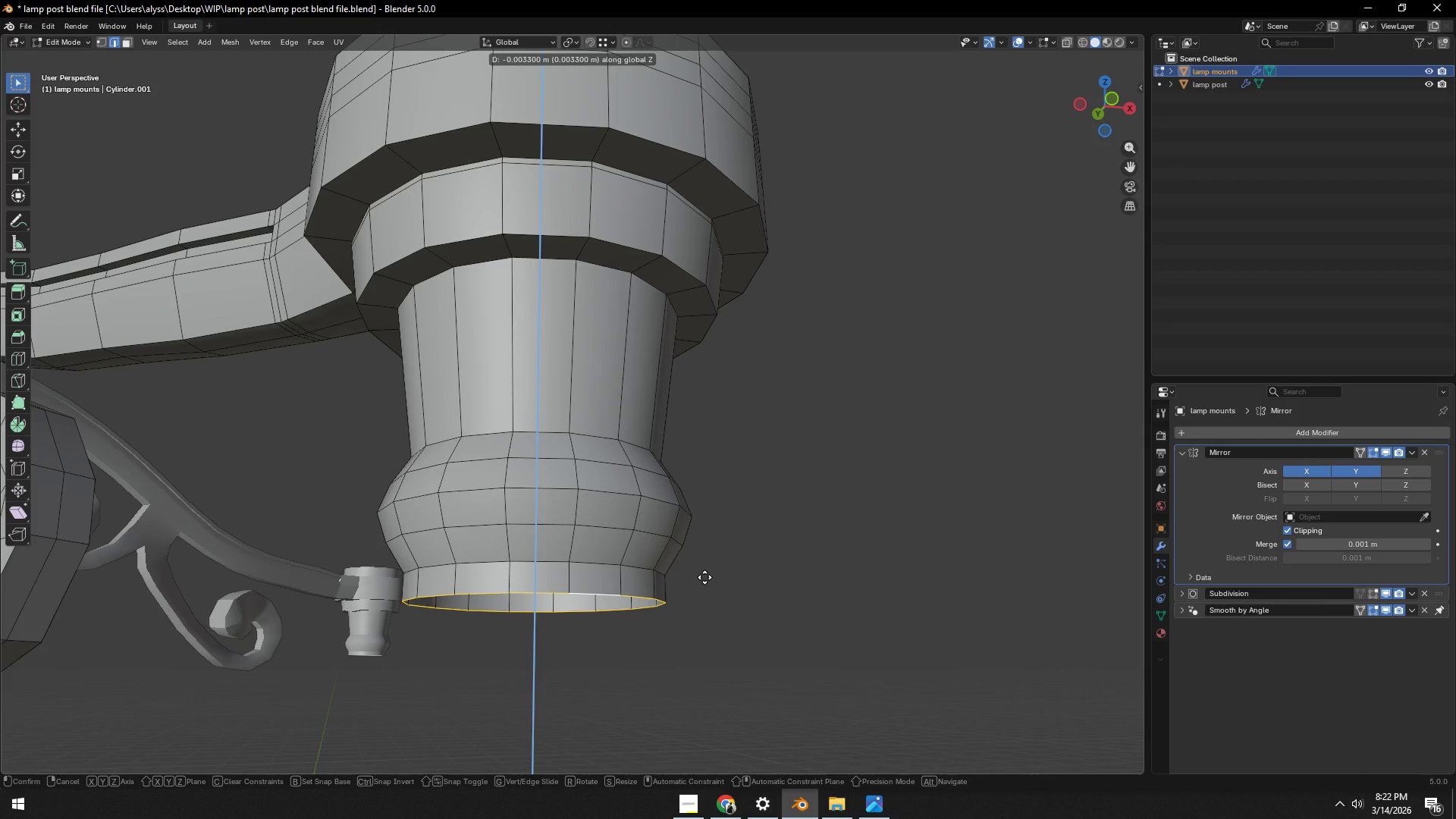 
left_click([704, 577])
 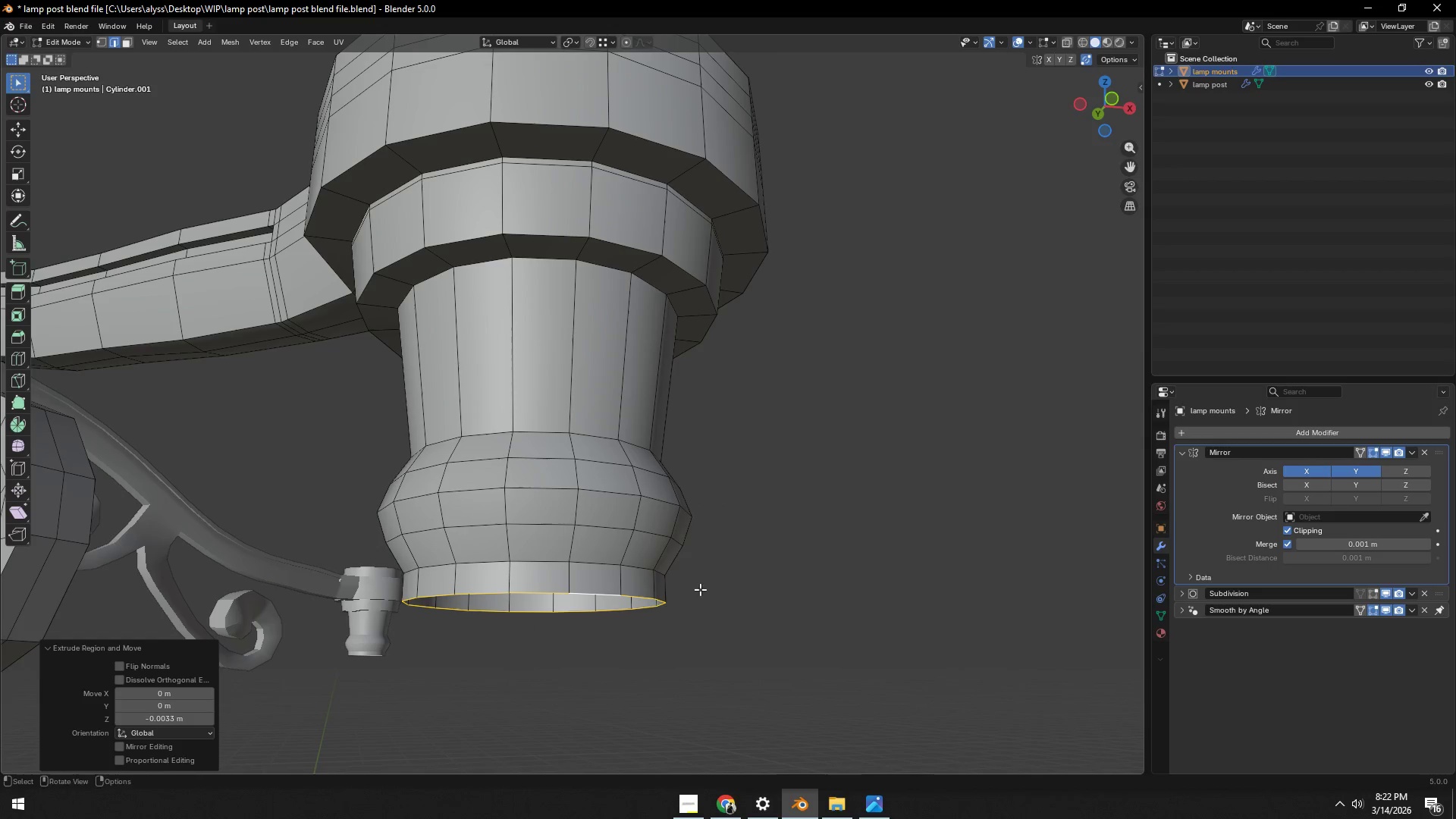 
hold_key(key=ShiftLeft, duration=0.36)
 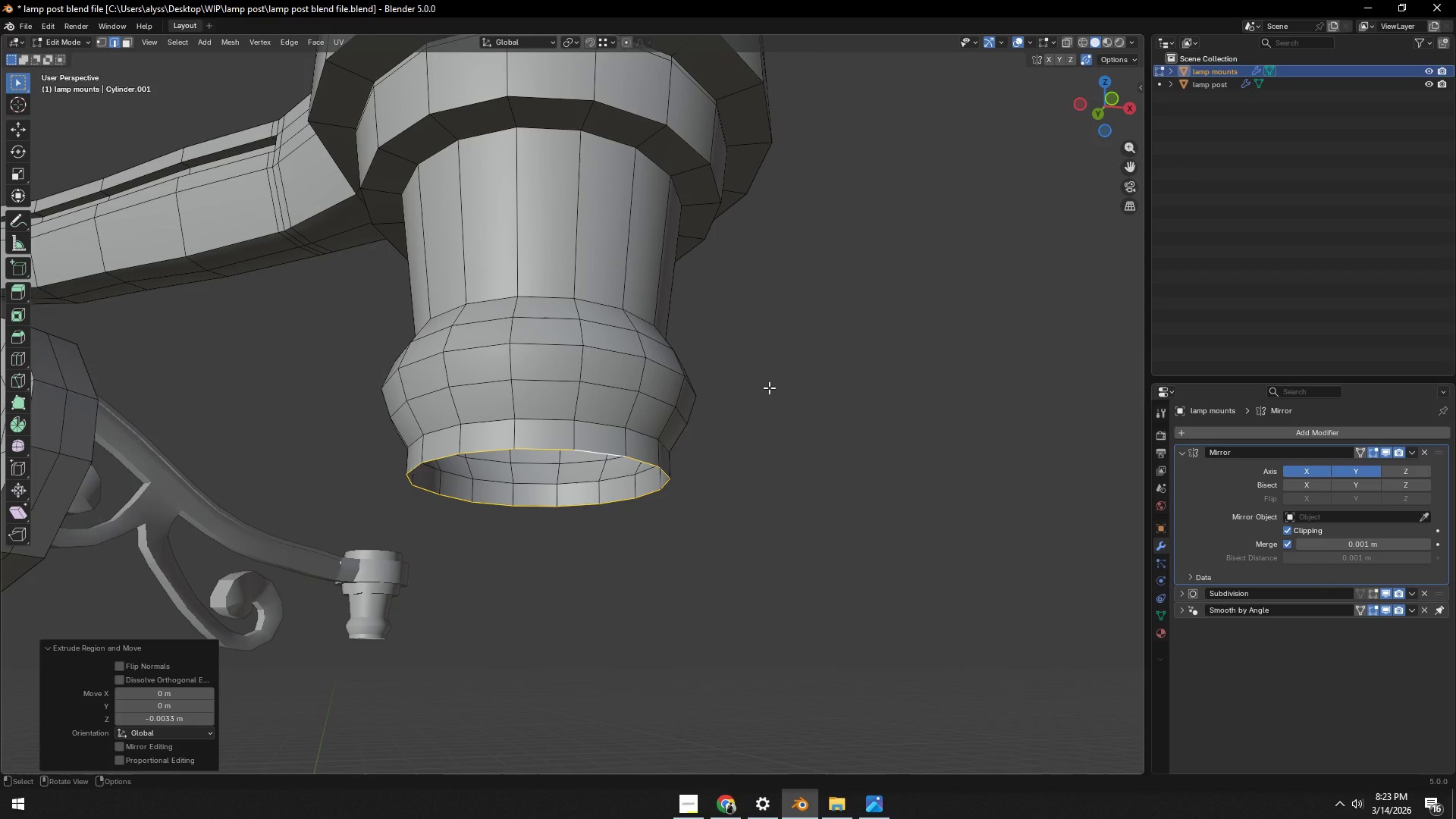 
type(ez)
 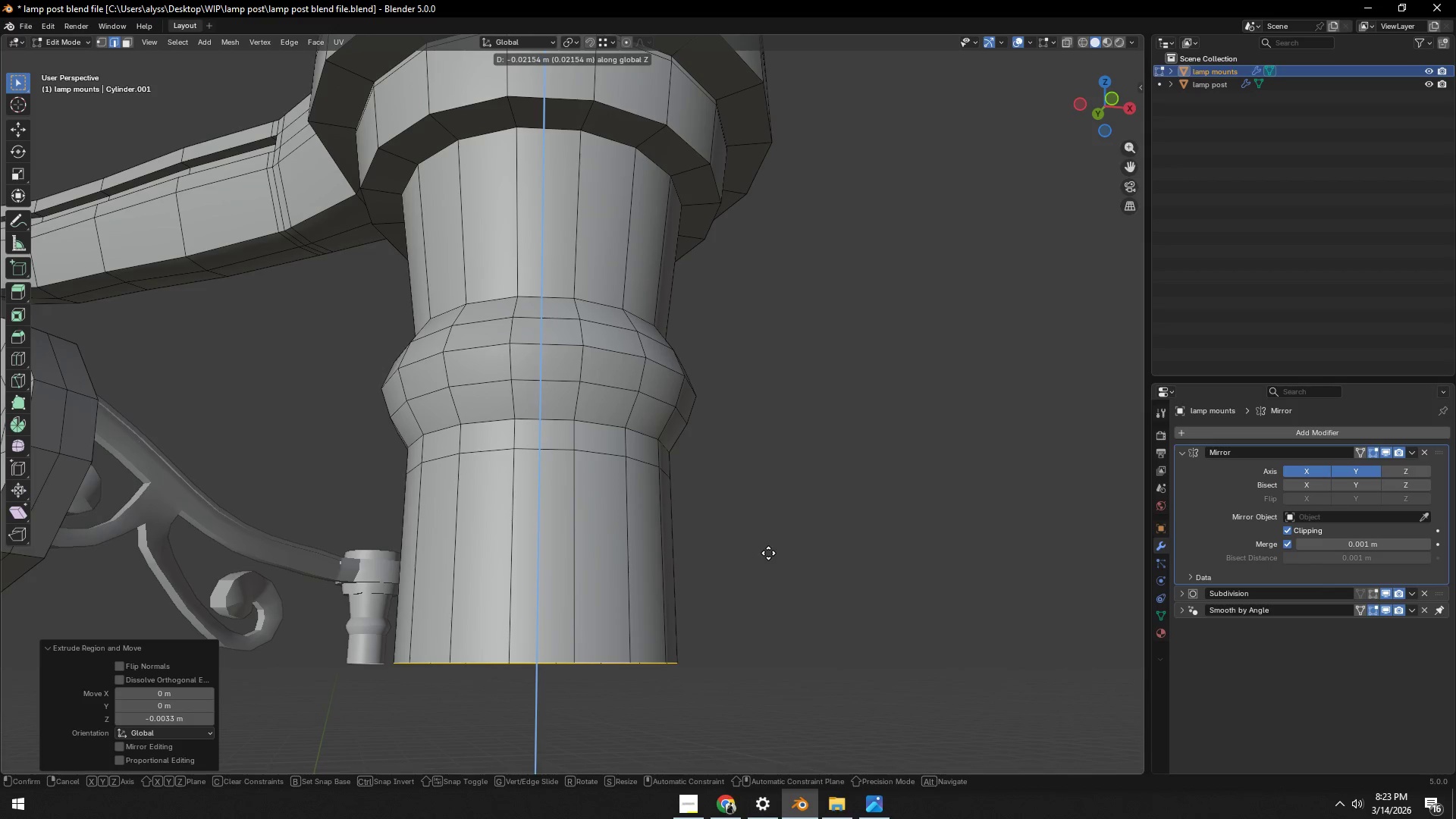 
left_click([768, 553])
 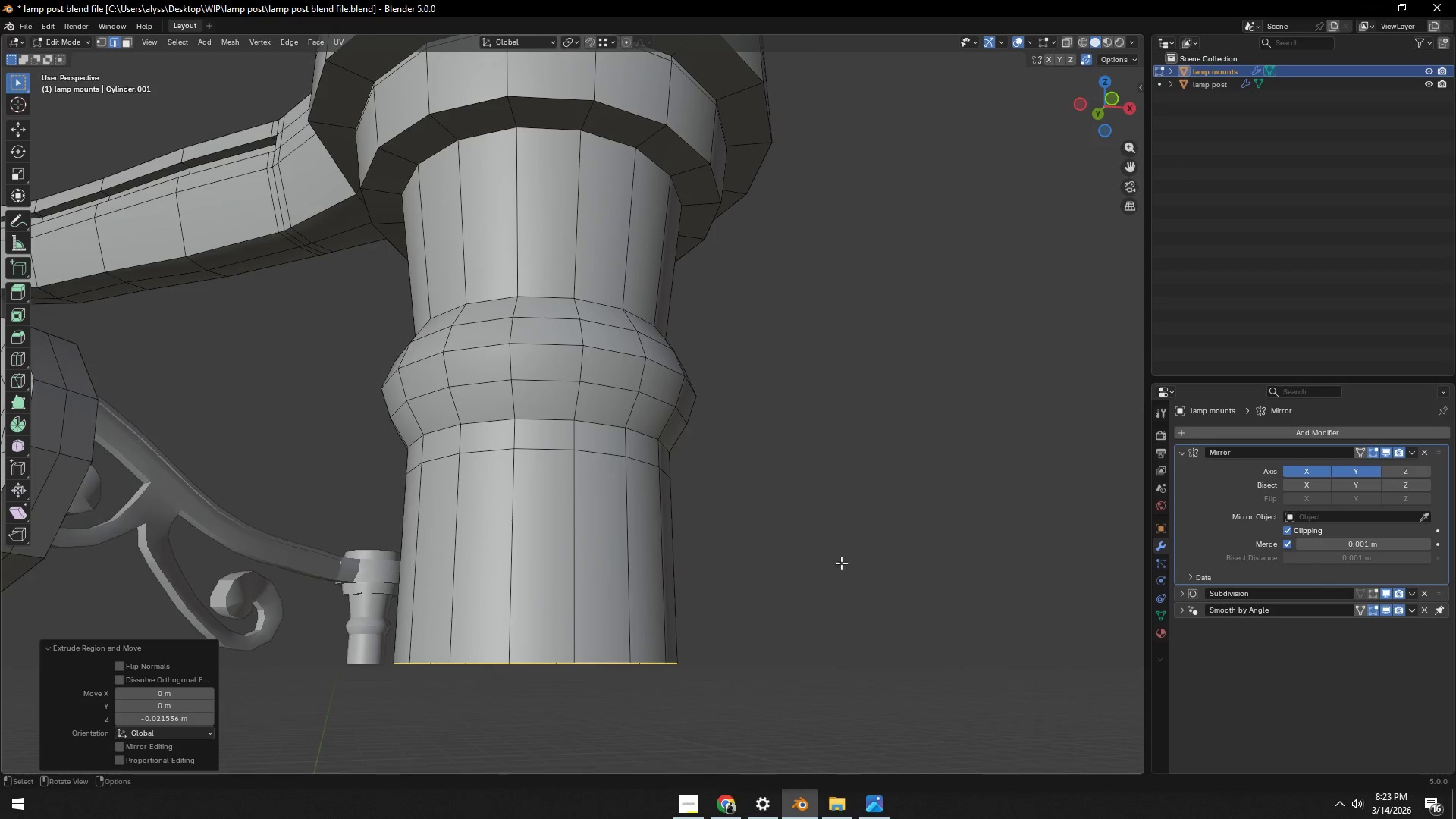 
key(S)
 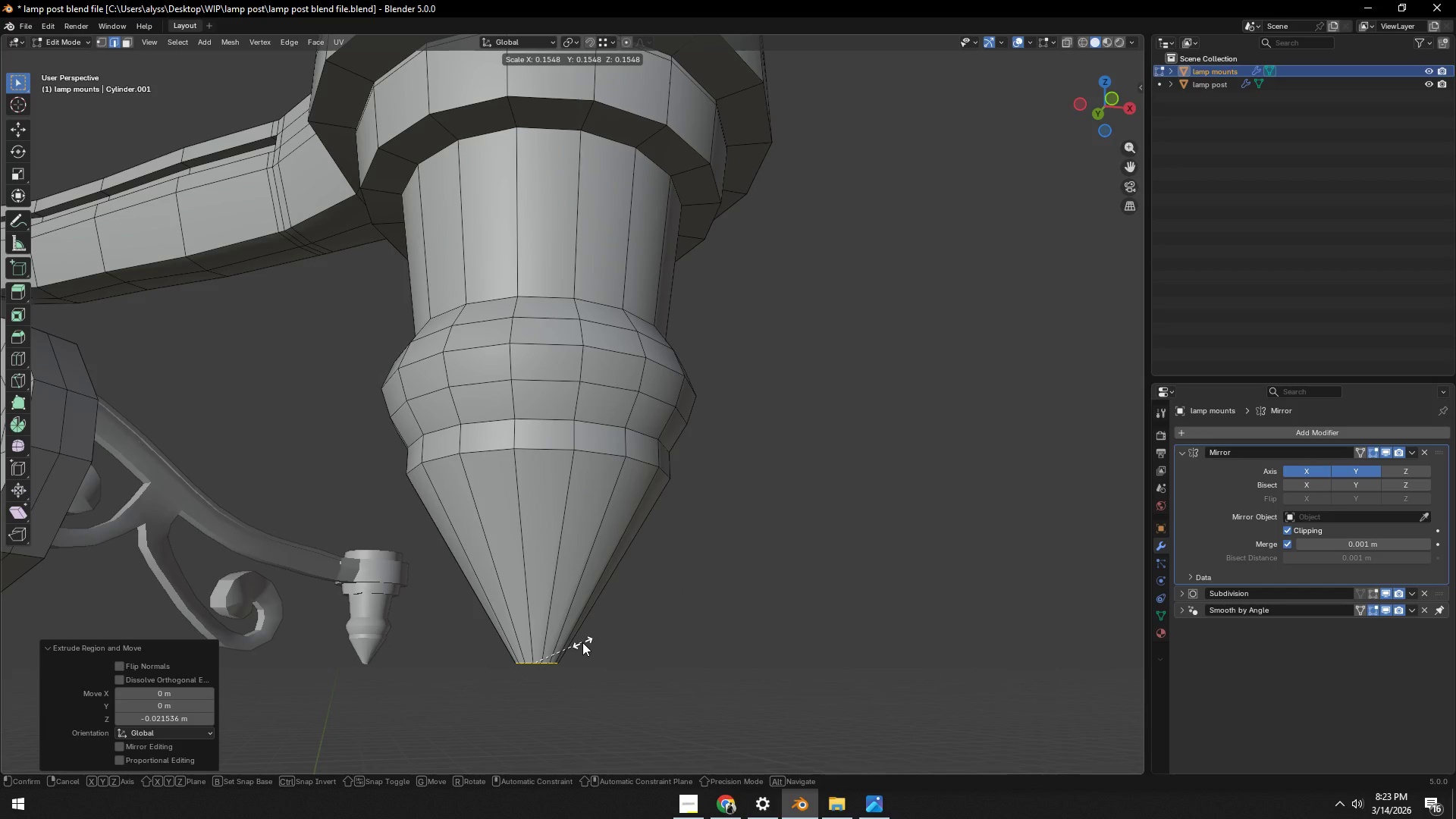 
left_click([582, 642])
 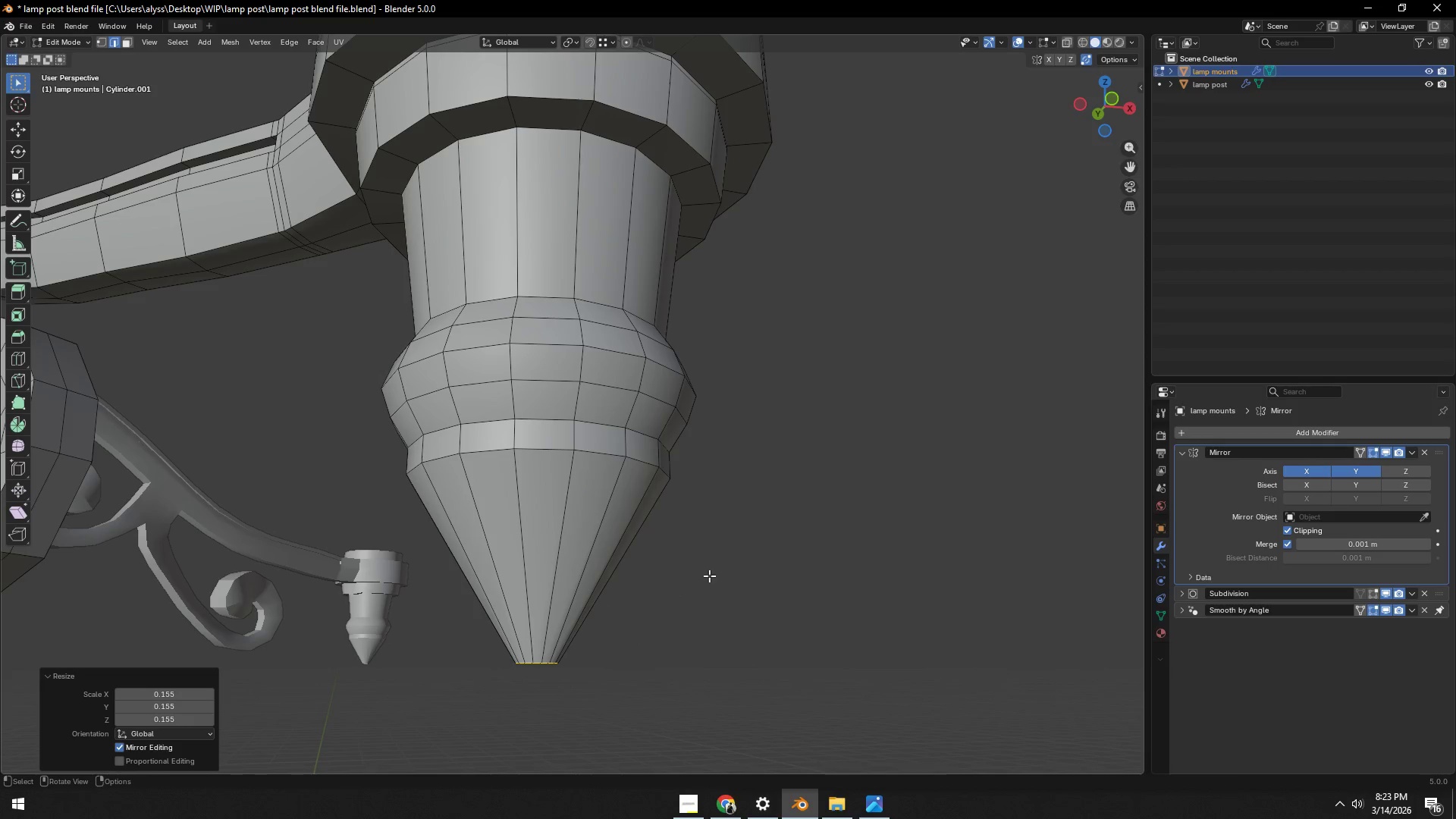 
left_click([717, 570])
 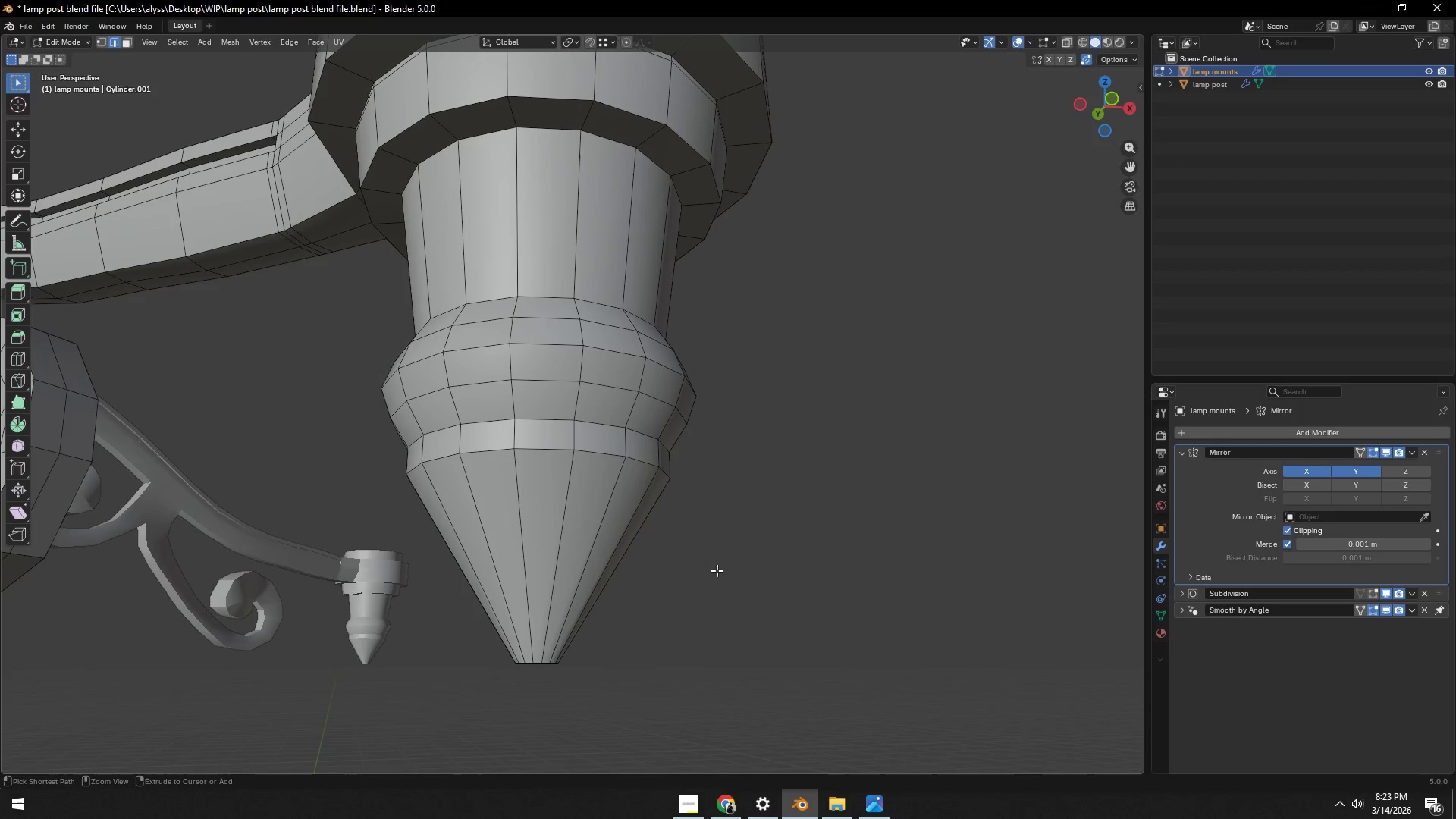 
key(Control+ControlLeft)
 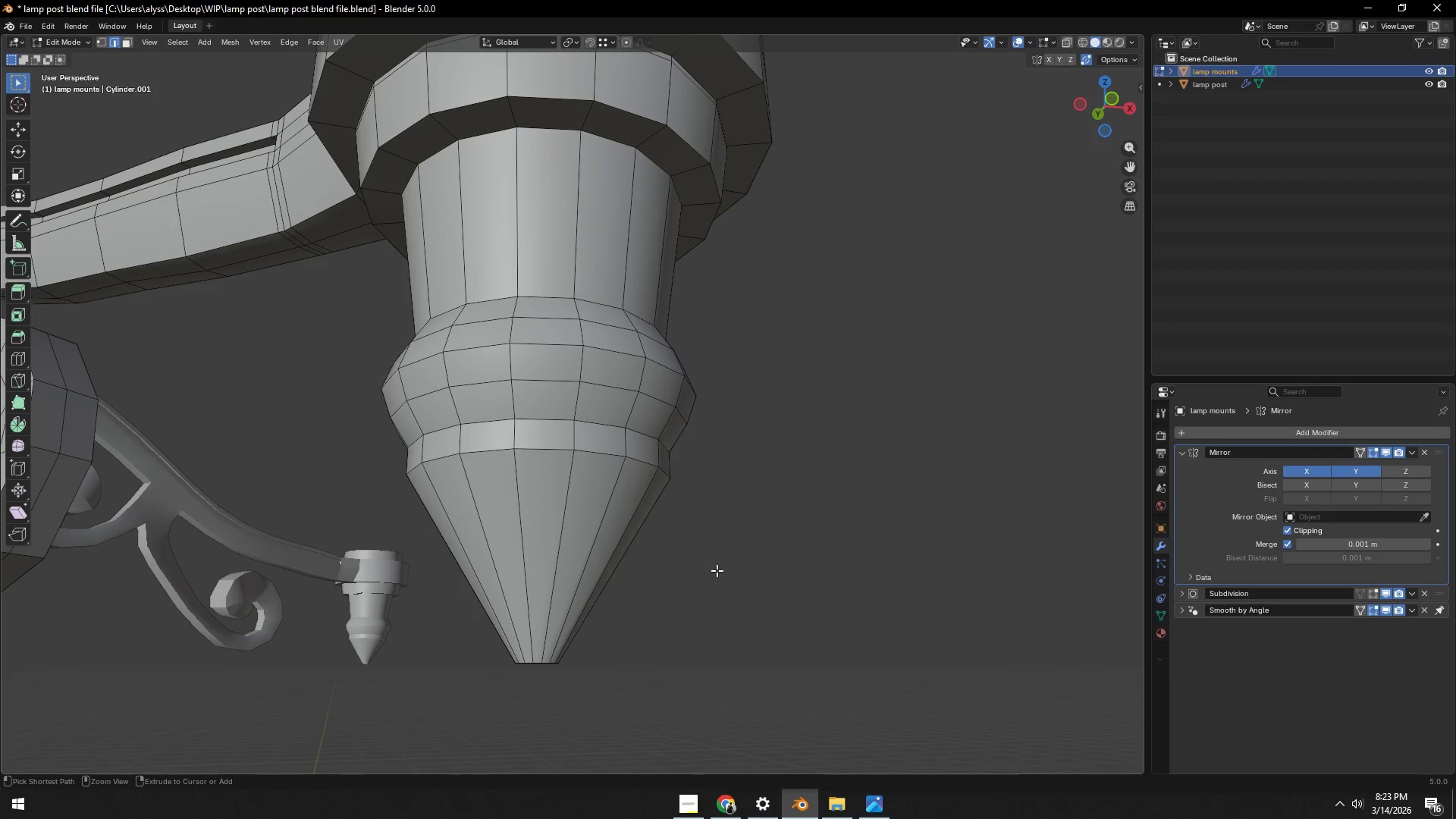 
key(Control+S)
 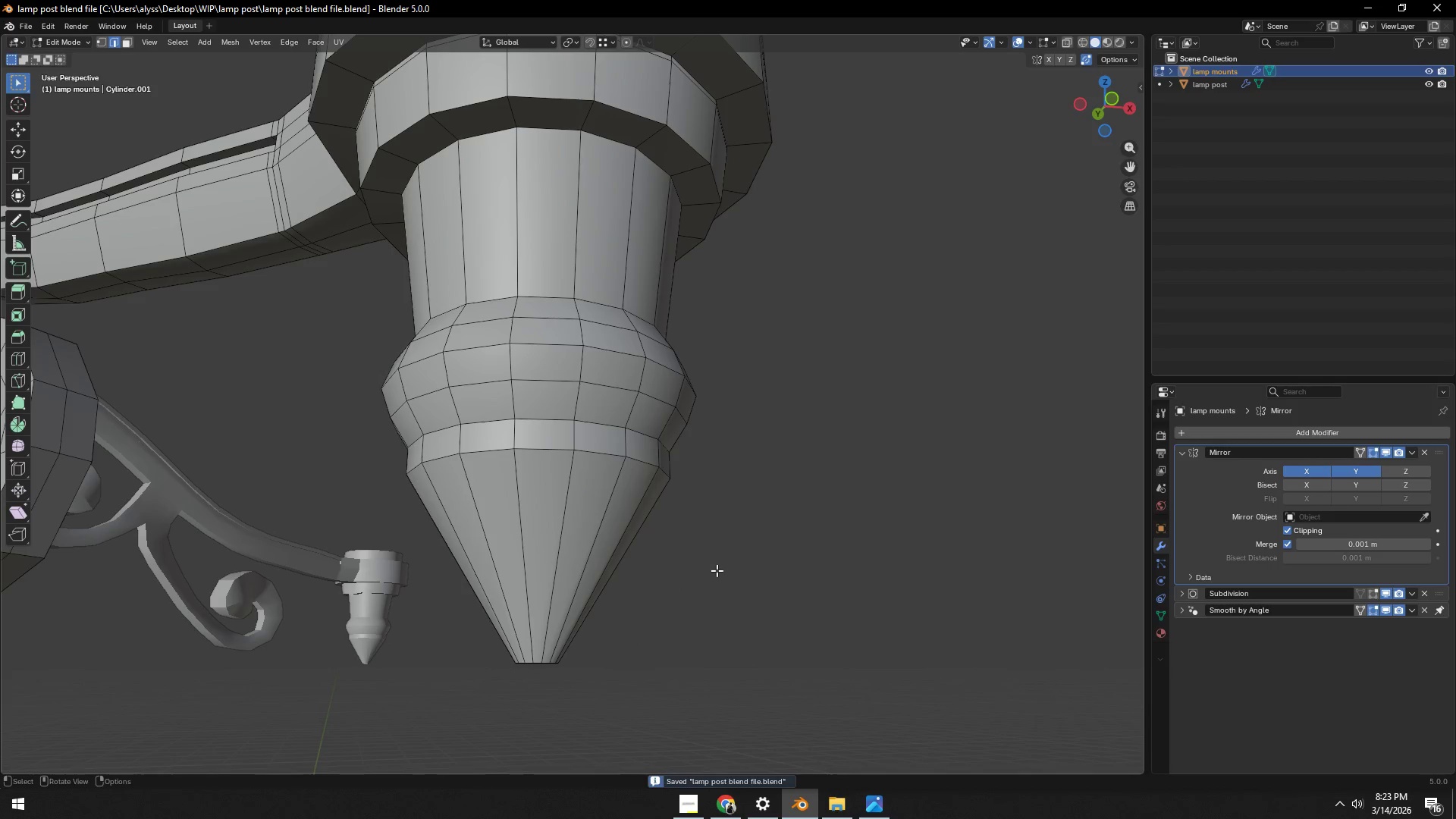 
key(Tab)
 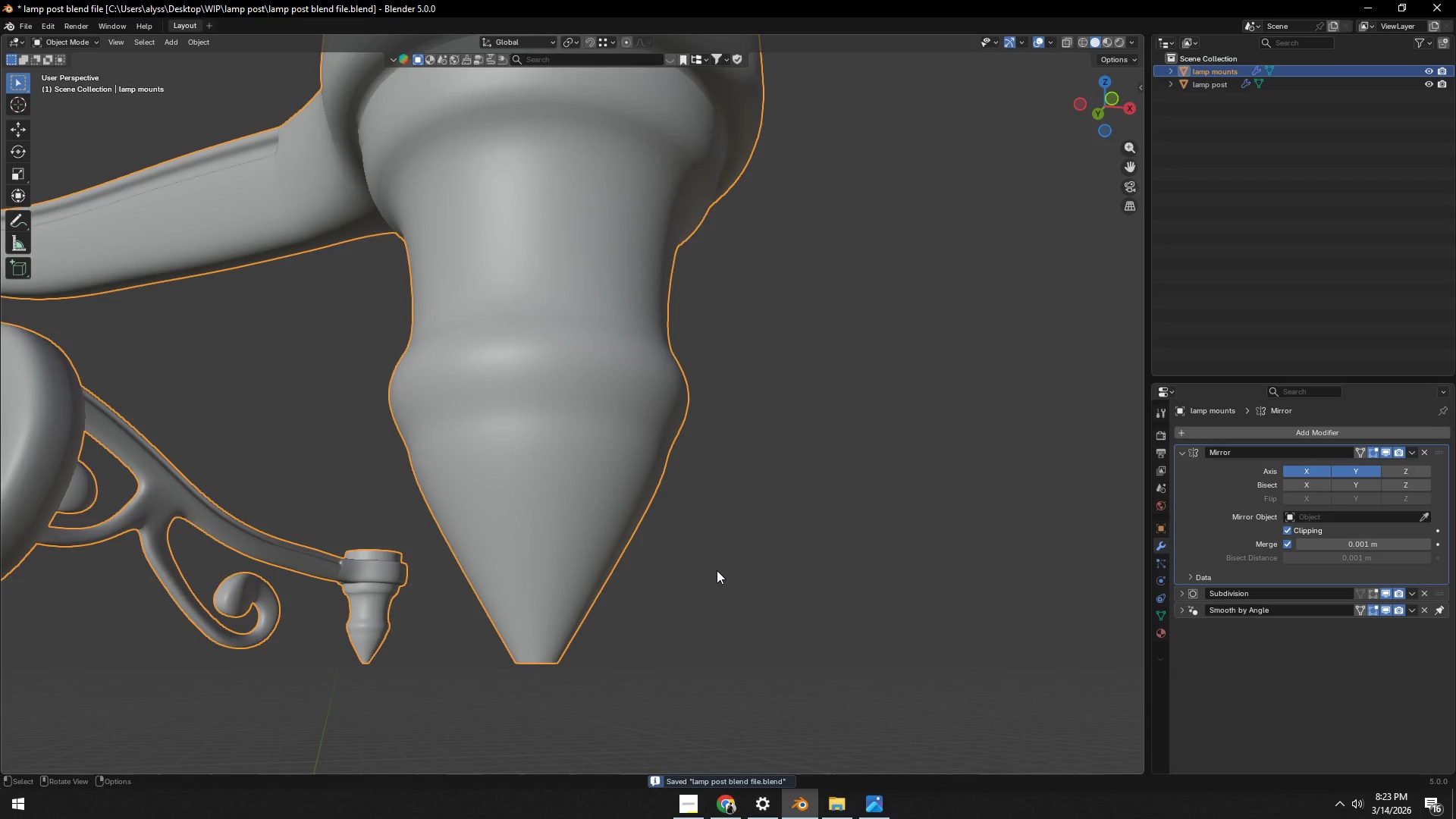 
scroll: coordinate [717, 570], scroll_direction: down, amount: 4.0
 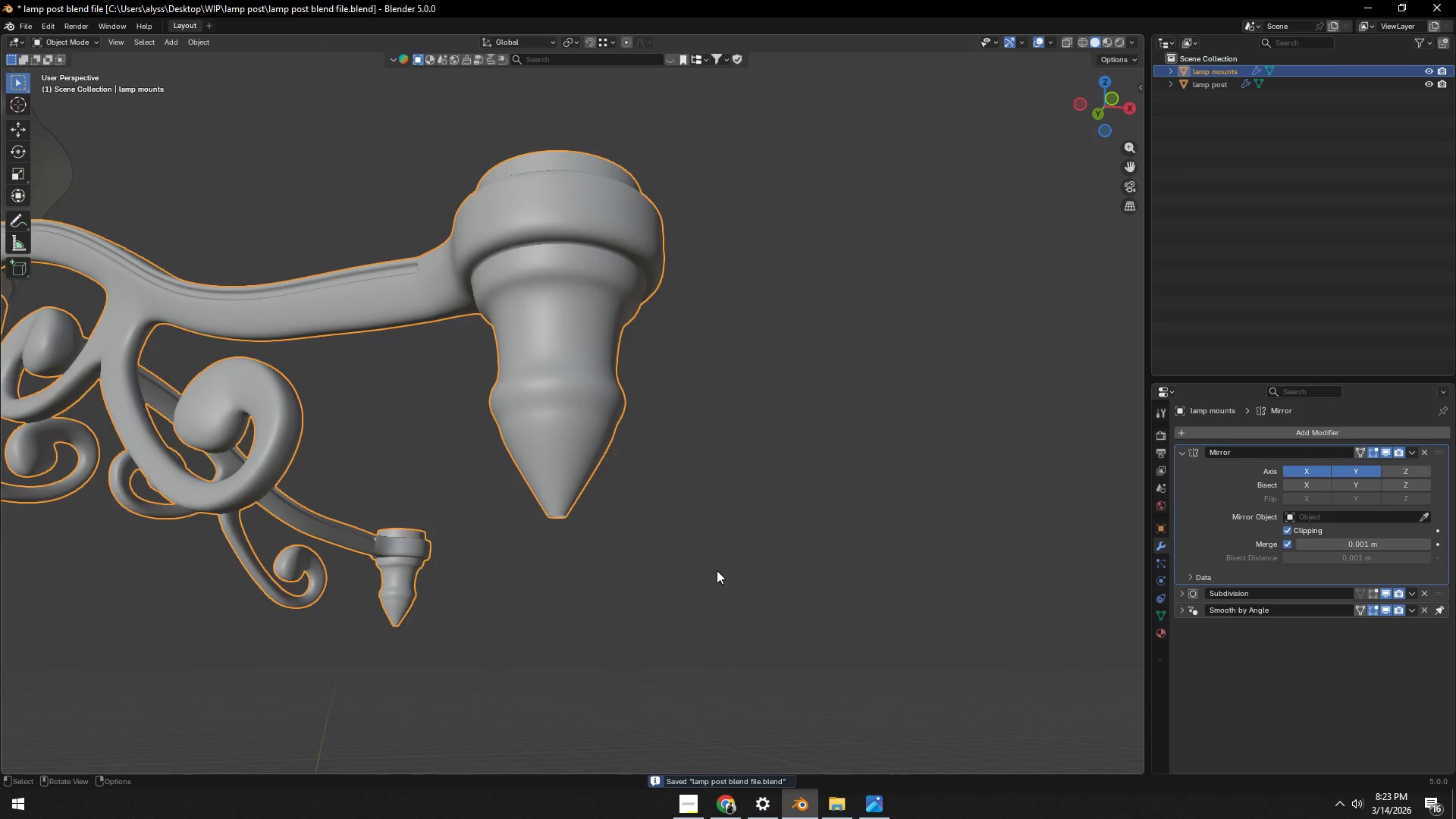 
key(Tab)
 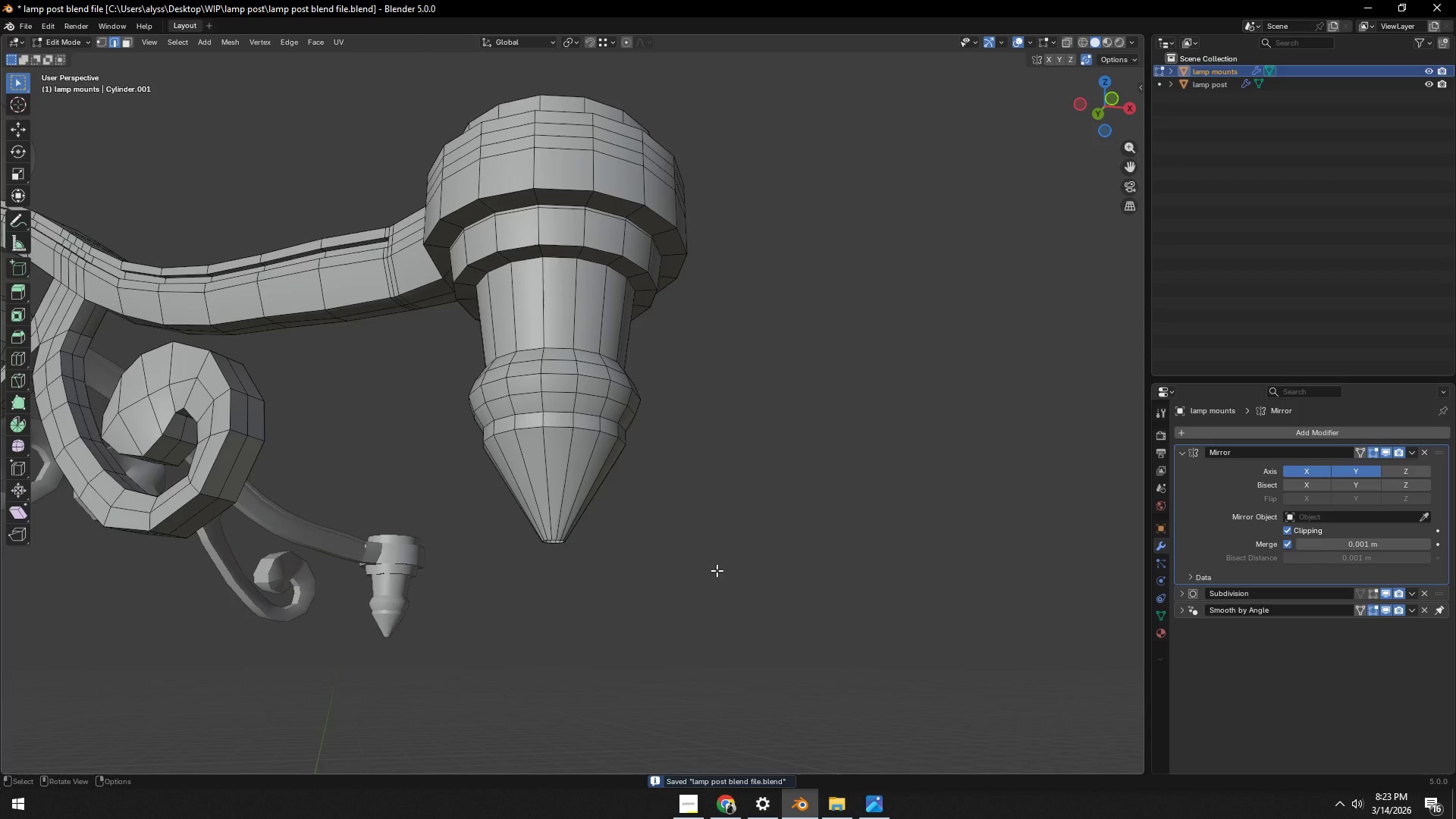 
scroll: coordinate [717, 570], scroll_direction: up, amount: 5.0
 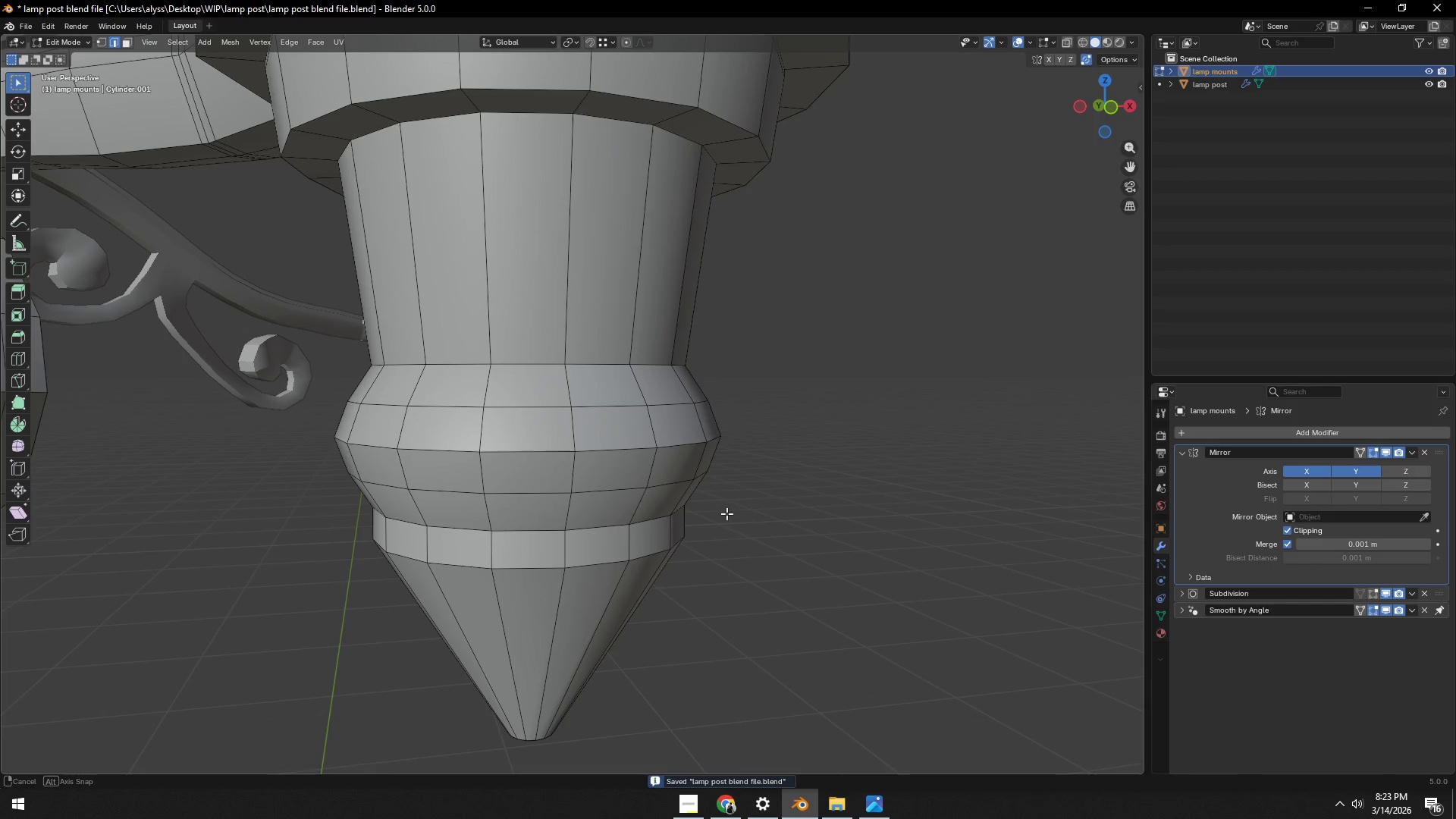 
key(Control+ControlLeft)
 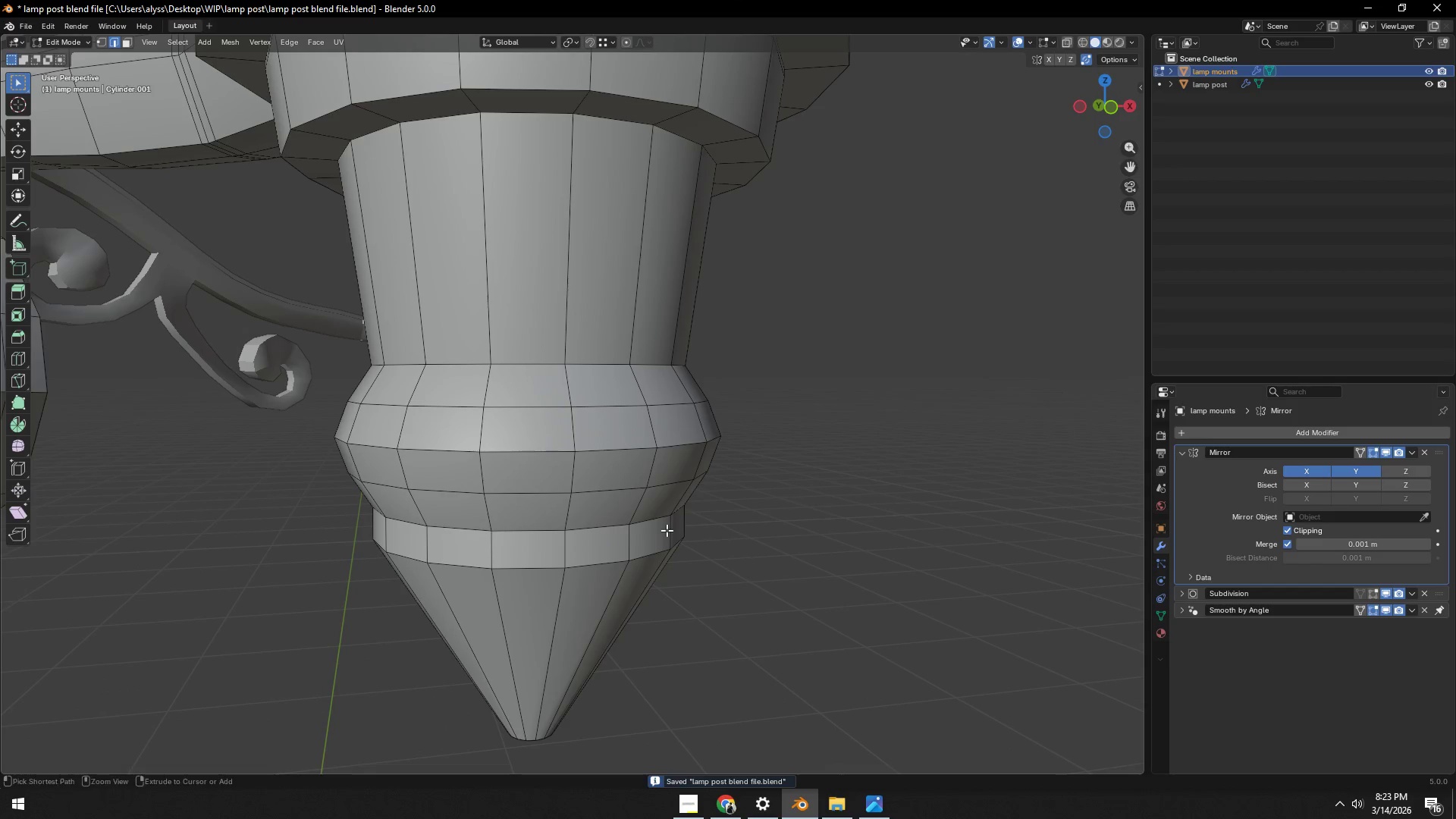 
key(Control+R)
 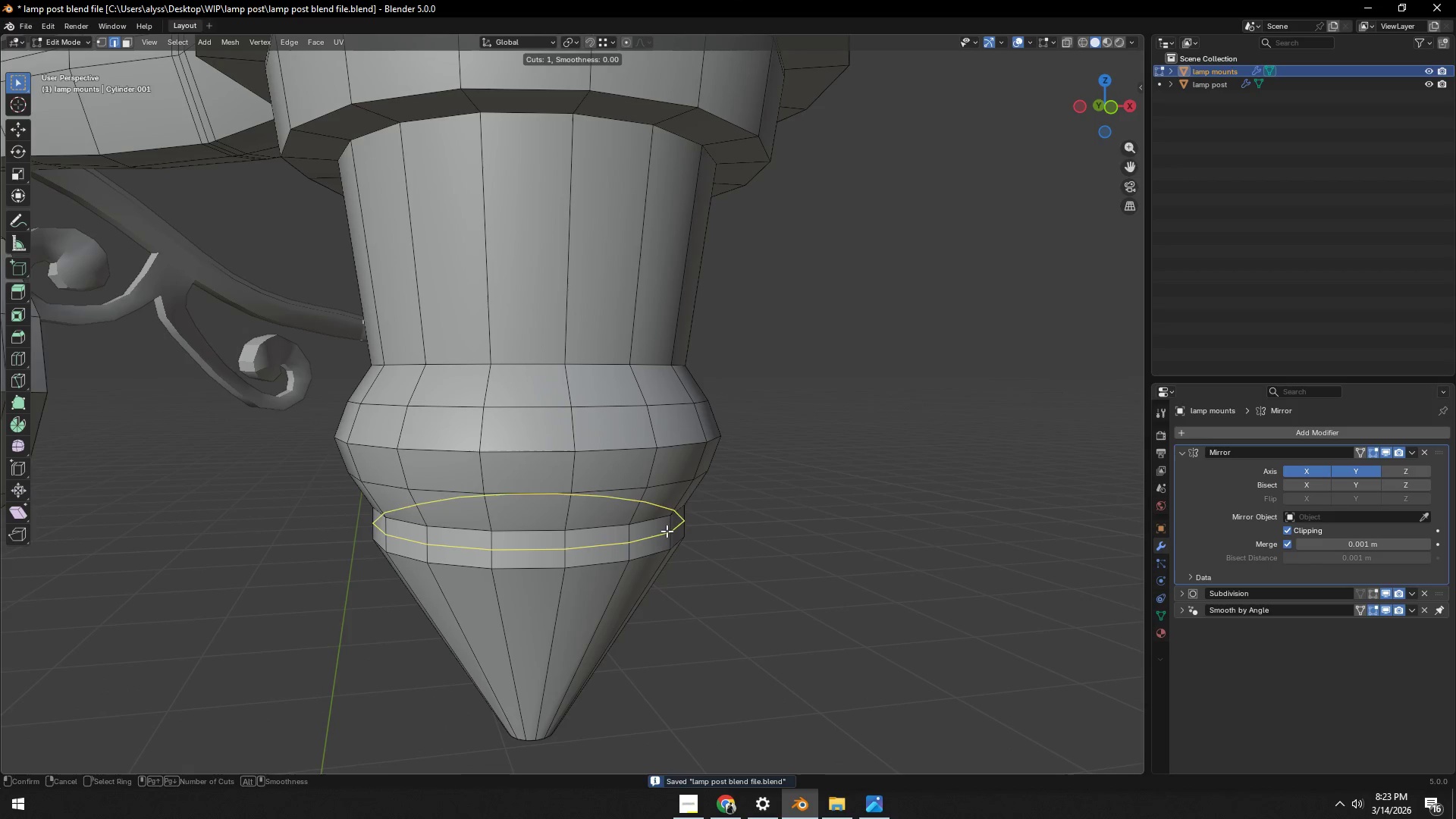 
left_click([667, 531])
 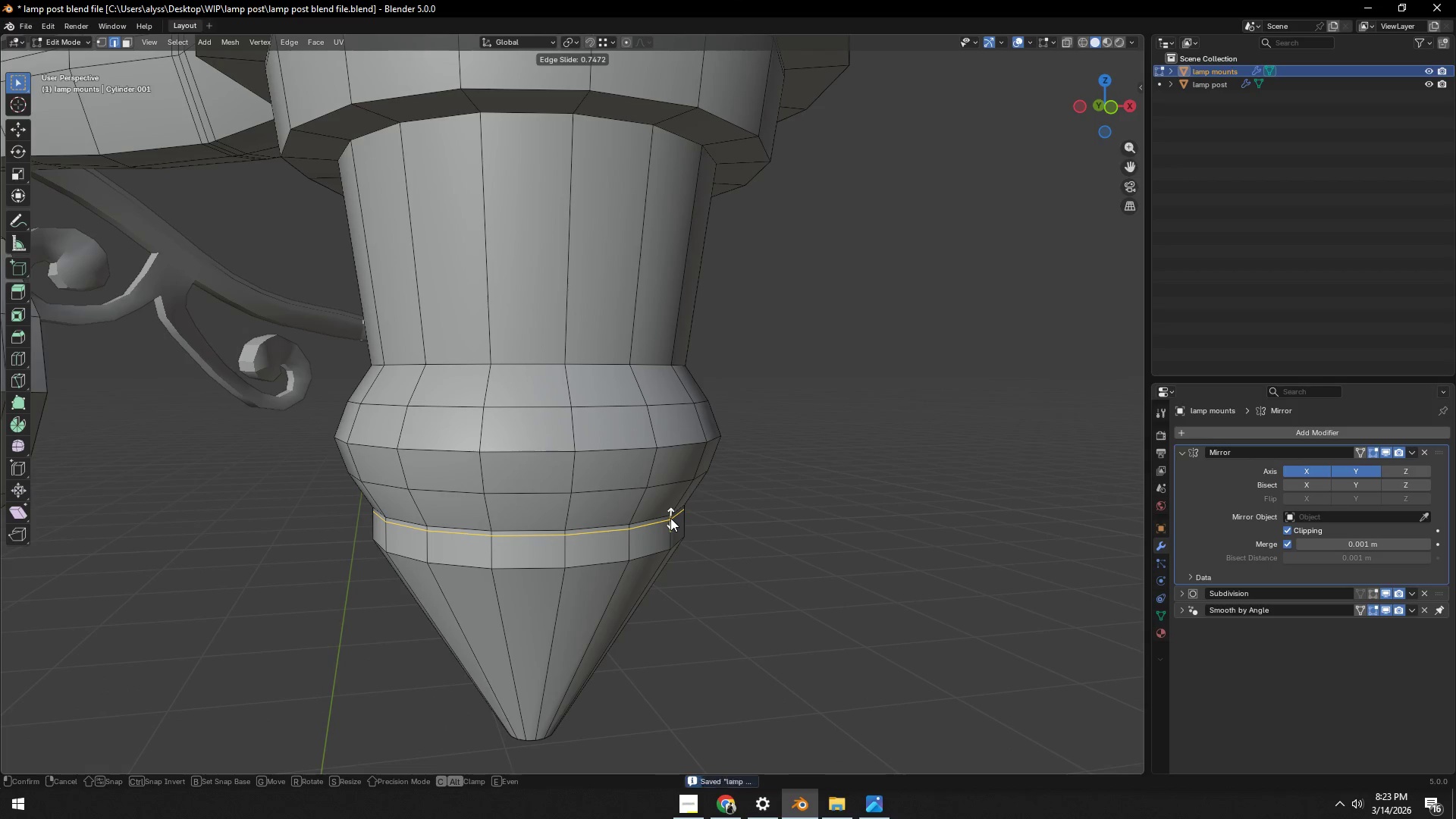 
left_click([670, 518])
 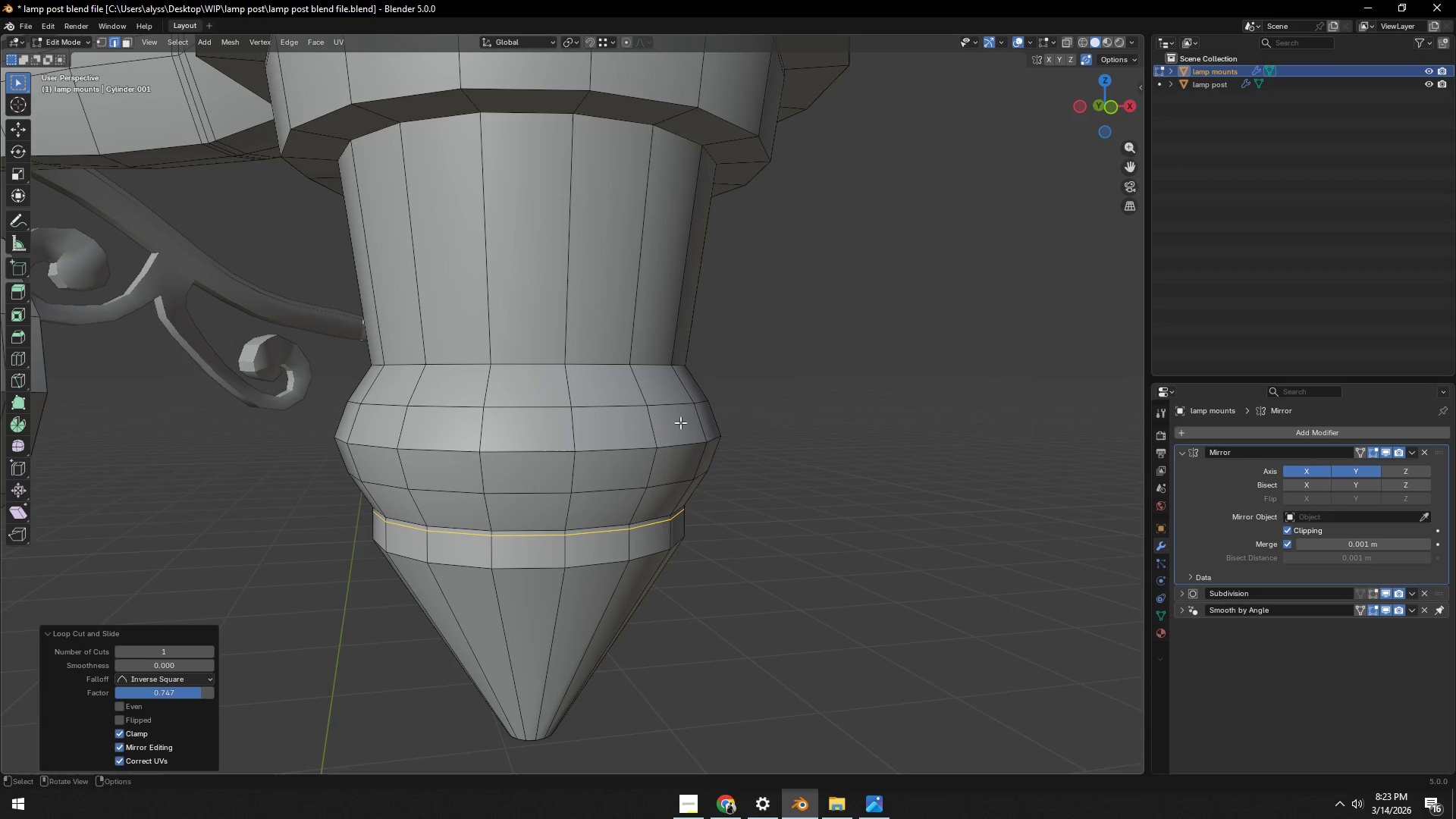 
key(Control+ControlLeft)
 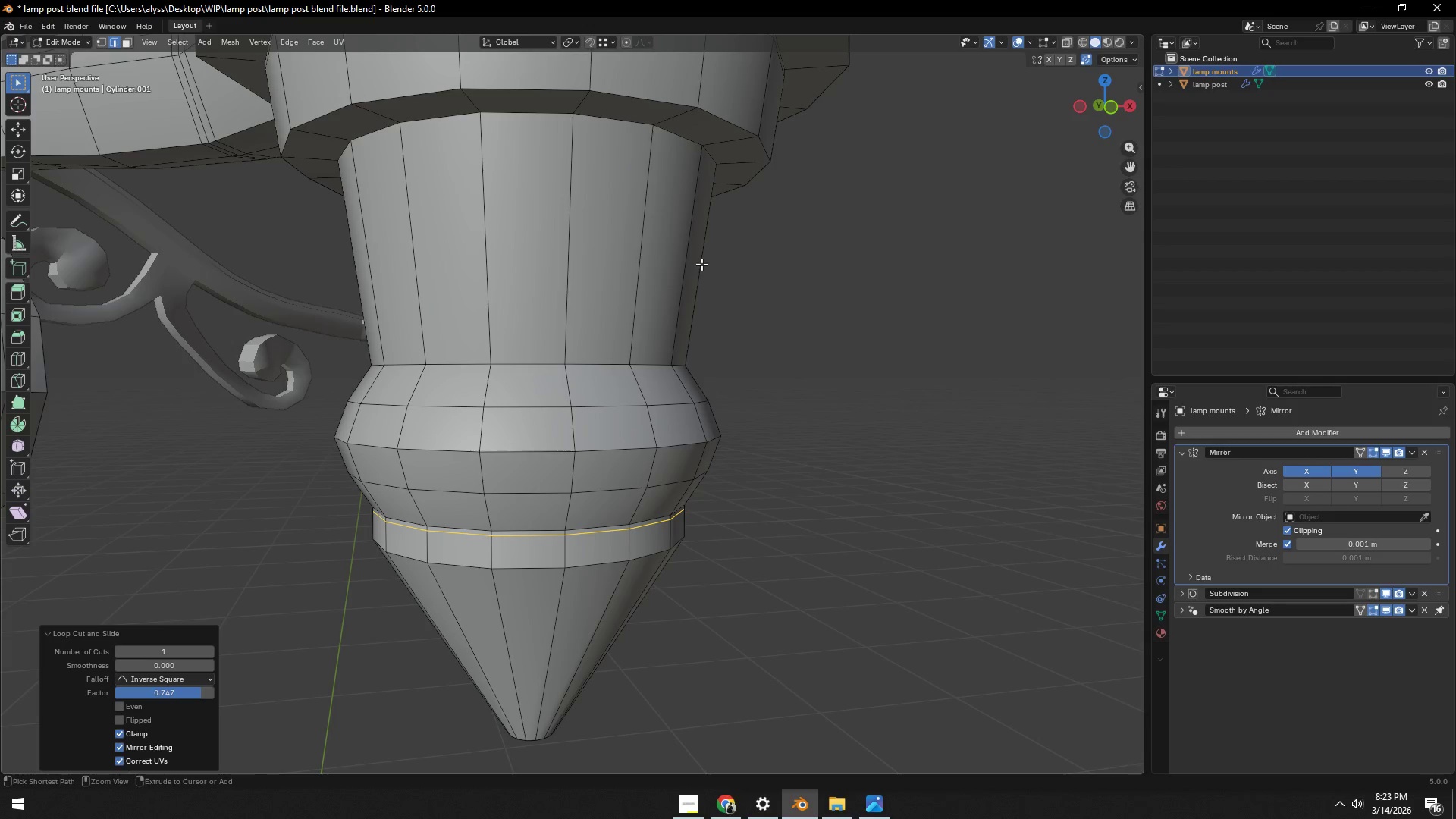 
key(Control+R)
 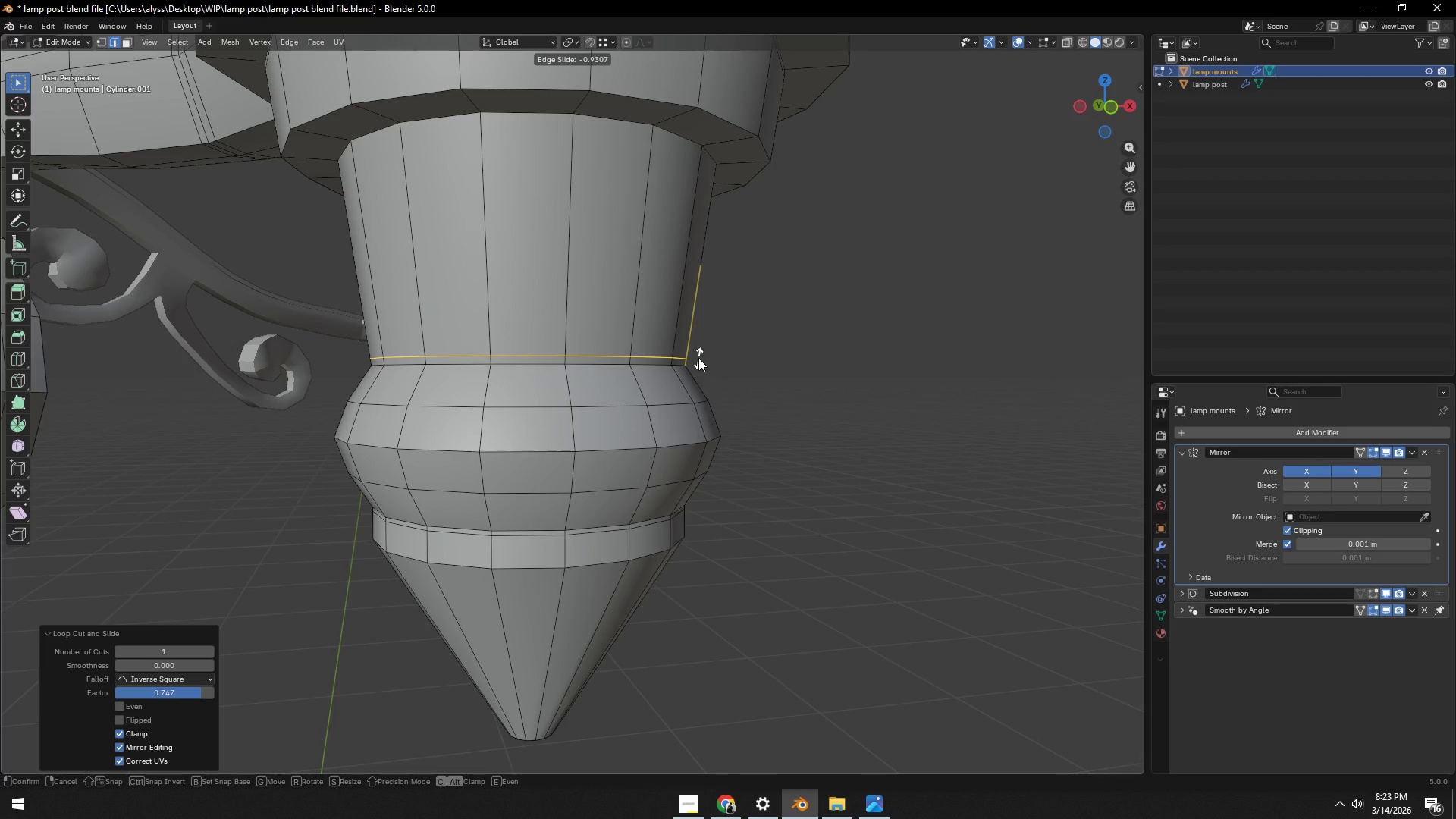 
left_click([698, 358])
 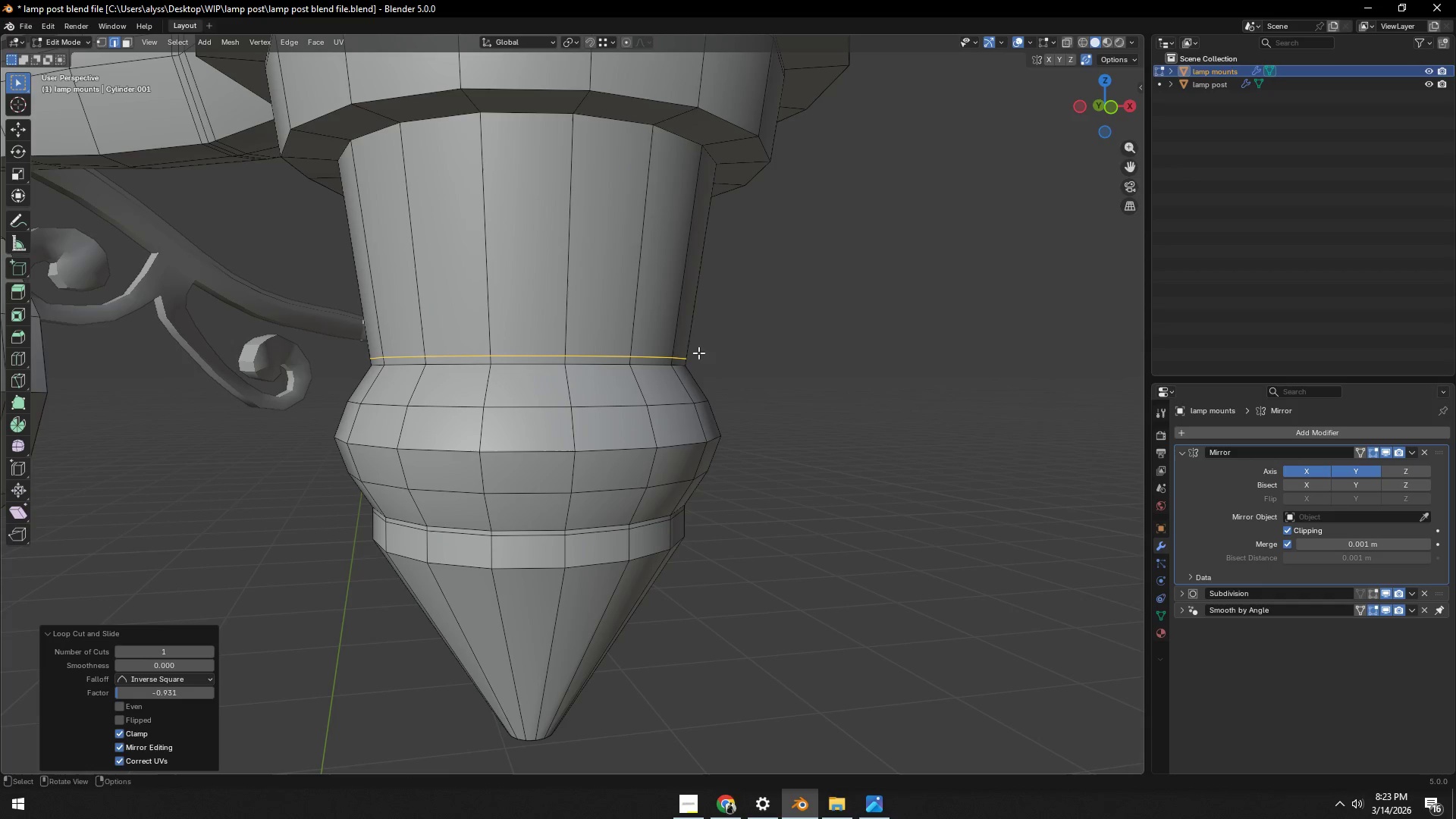 
hold_key(key=ShiftLeft, duration=0.39)
 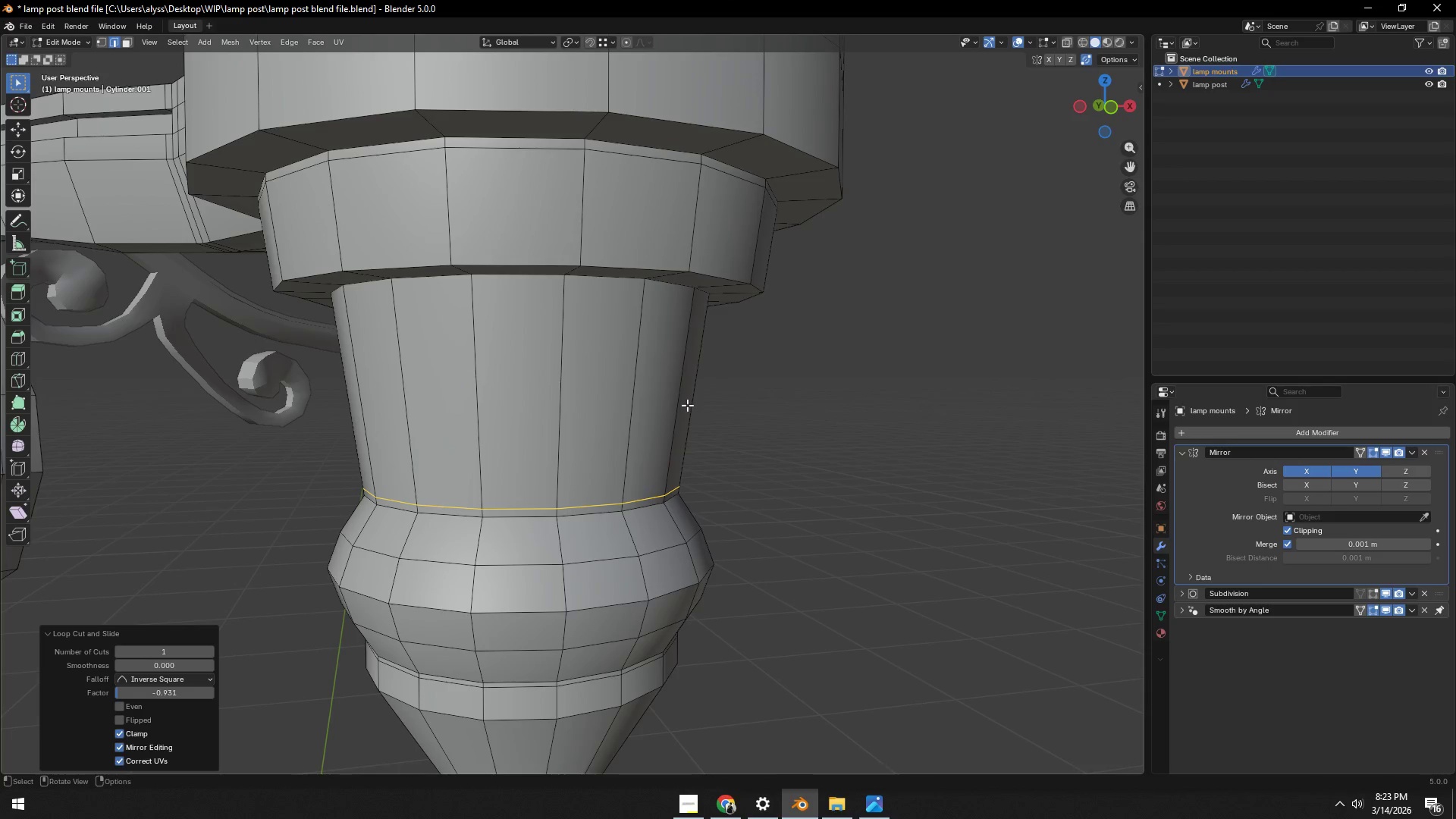 
key(Control+ControlLeft)
 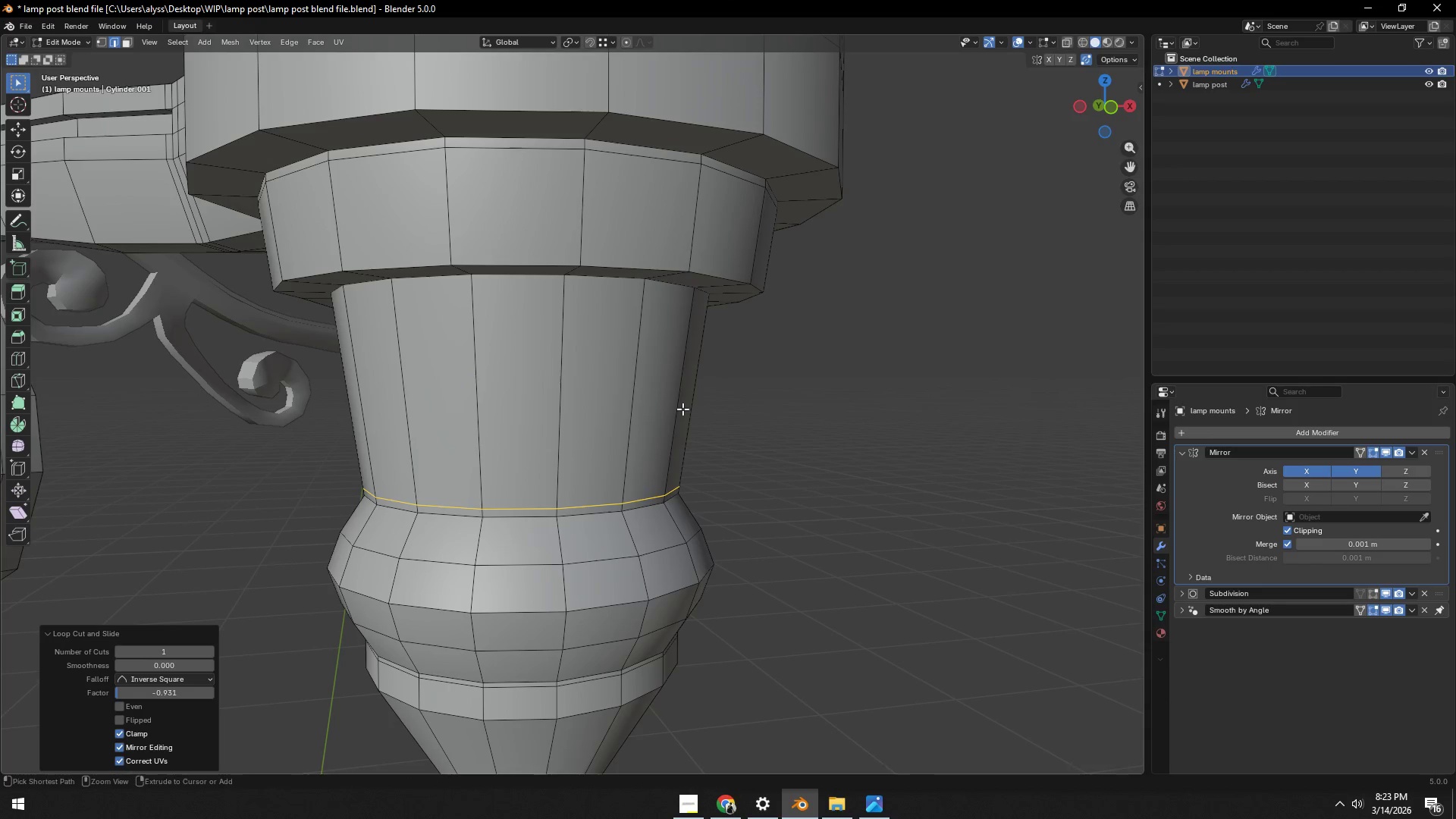 
key(Control+R)
 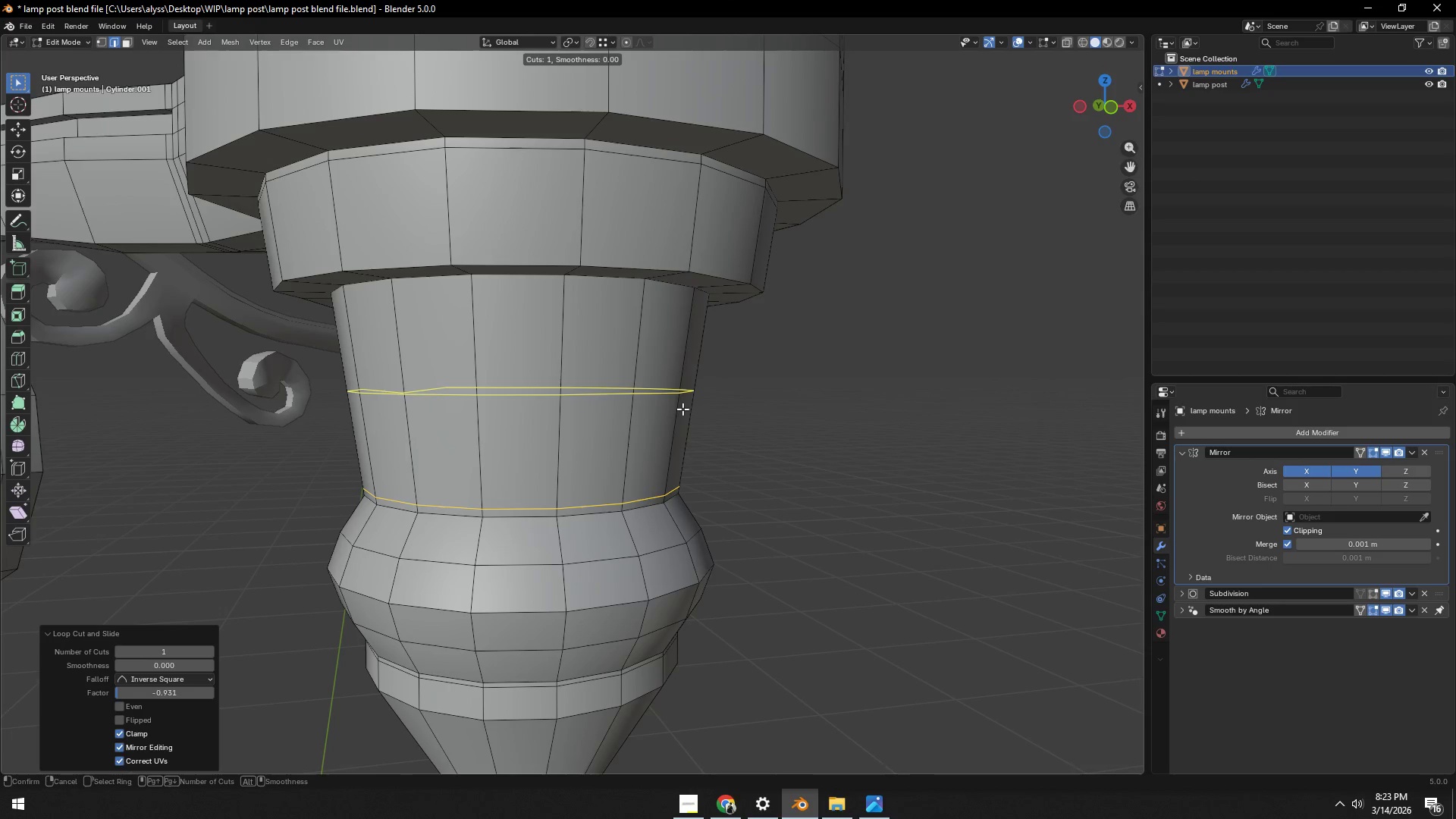 
left_click_drag(start_coordinate=[682, 409], to_coordinate=[682, 403])
 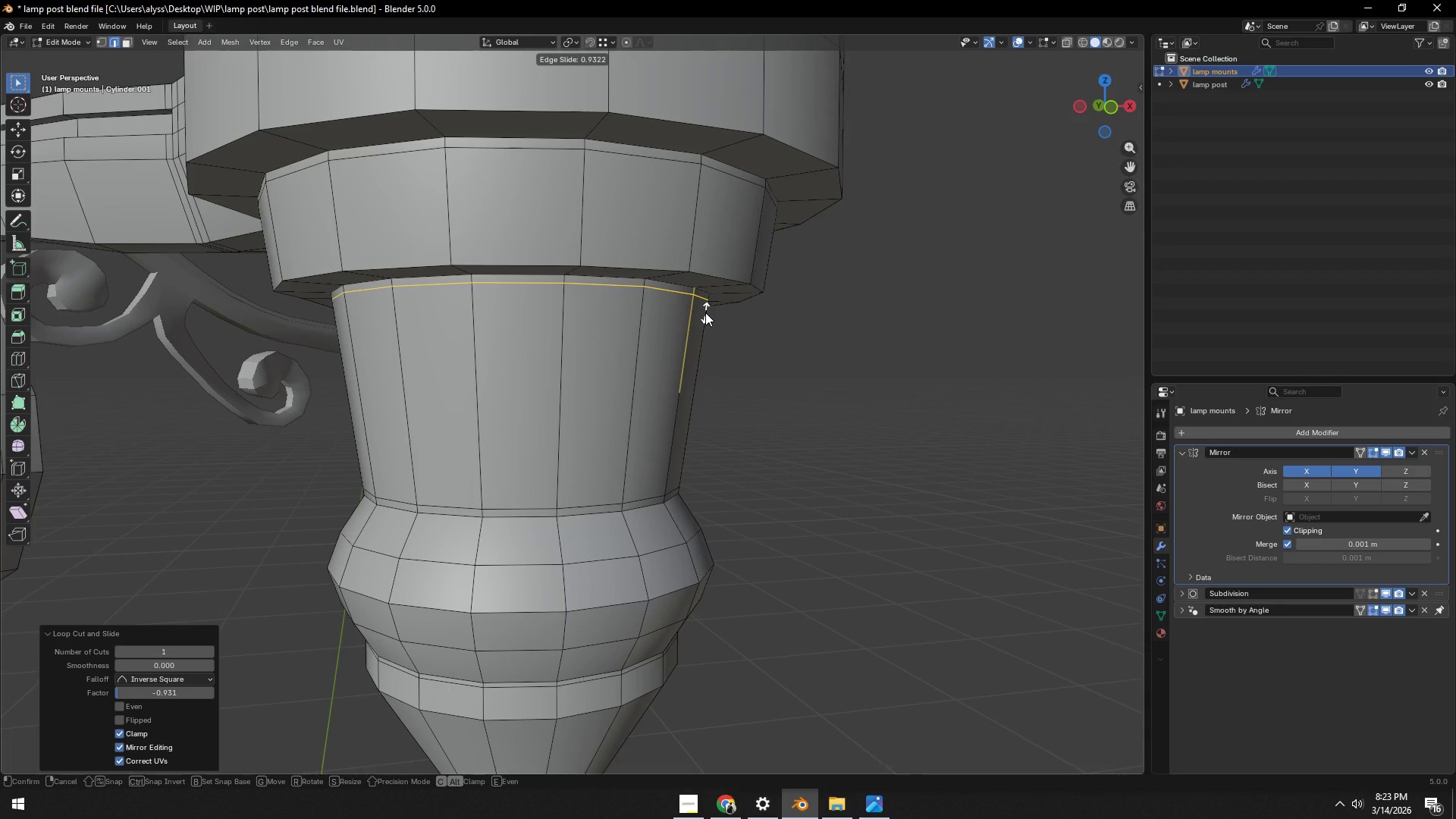 
left_click([705, 312])
 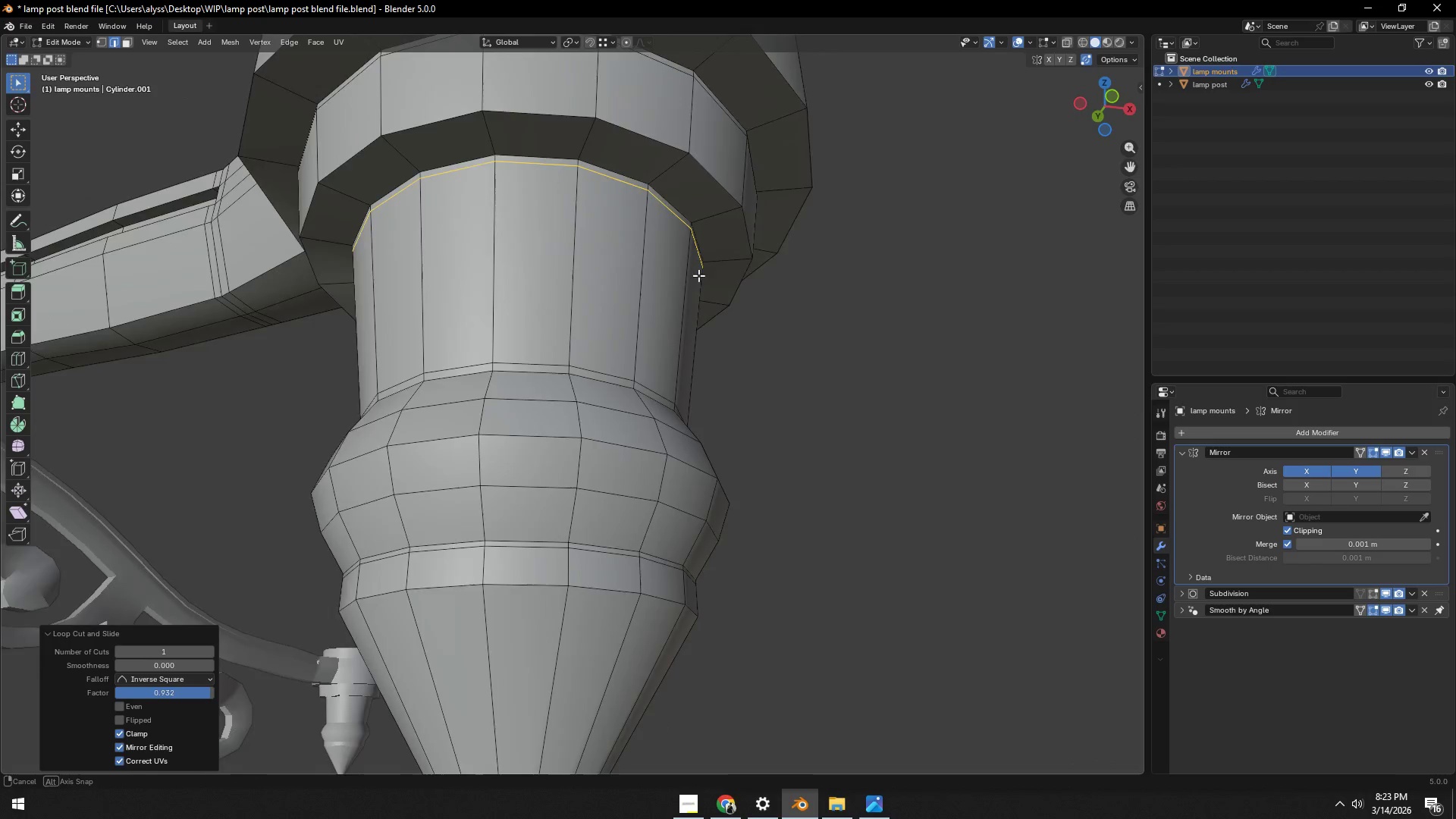 
key(Control+ControlLeft)
 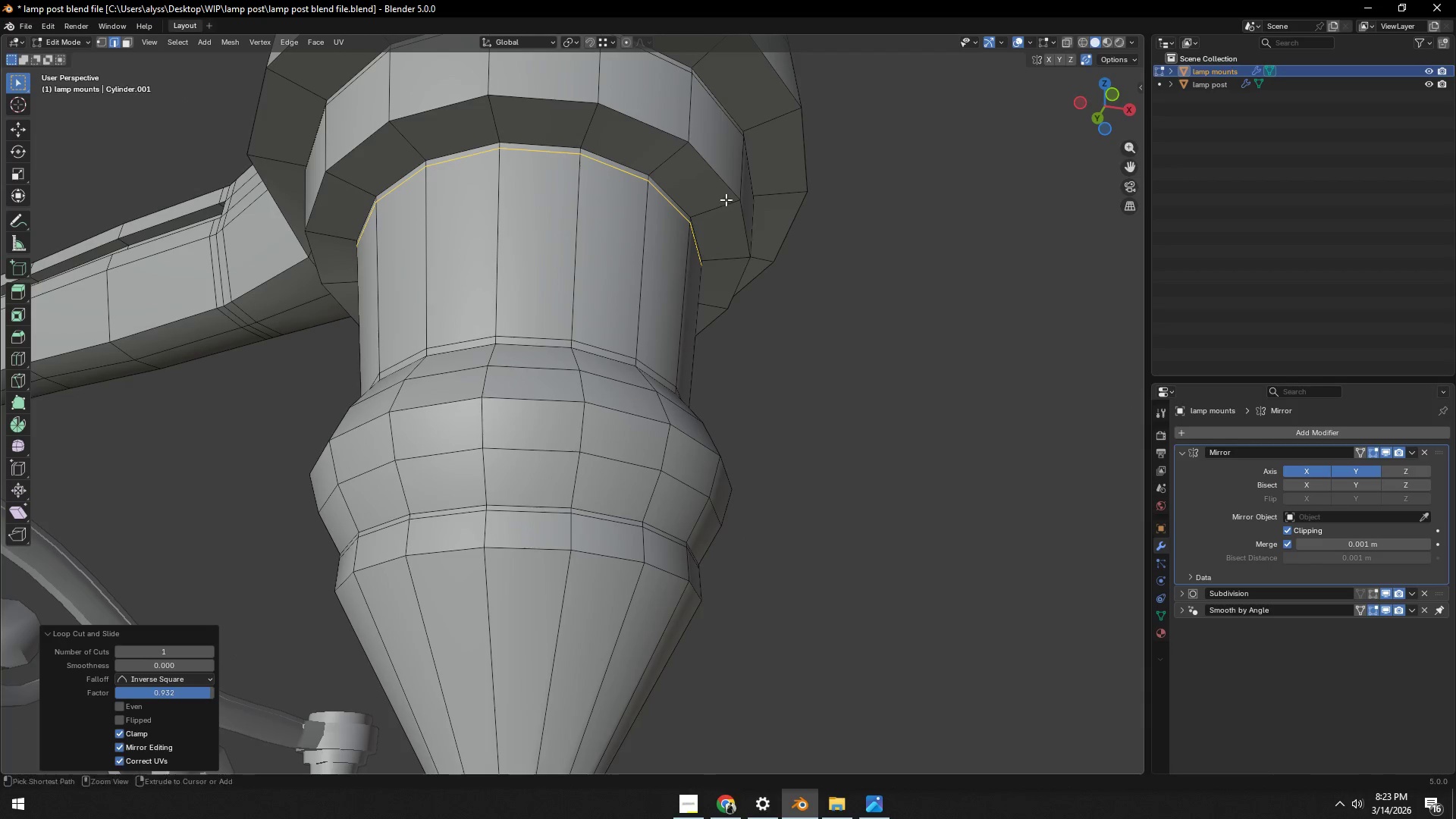 
key(Control+R)
 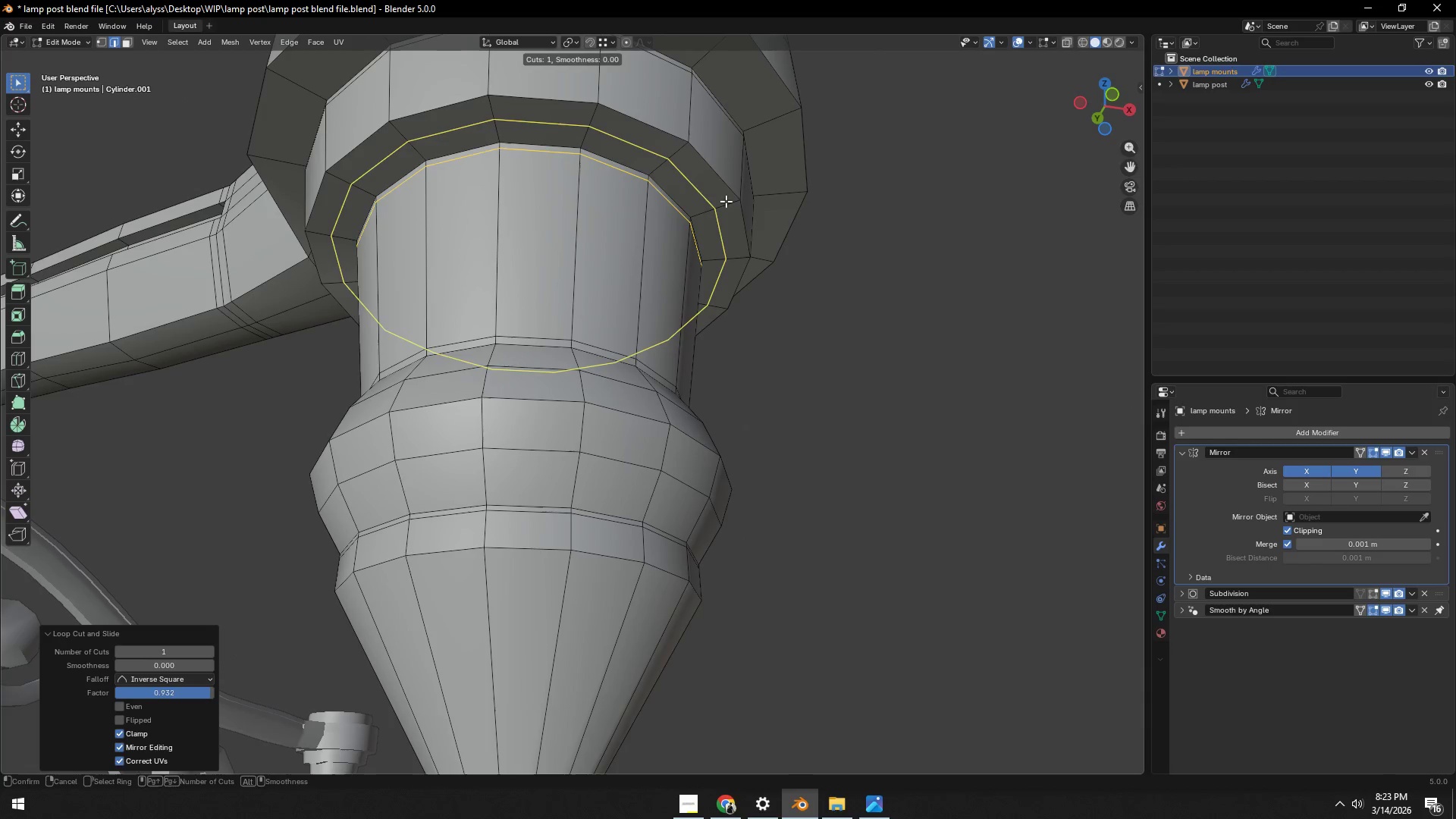 
left_click([726, 201])
 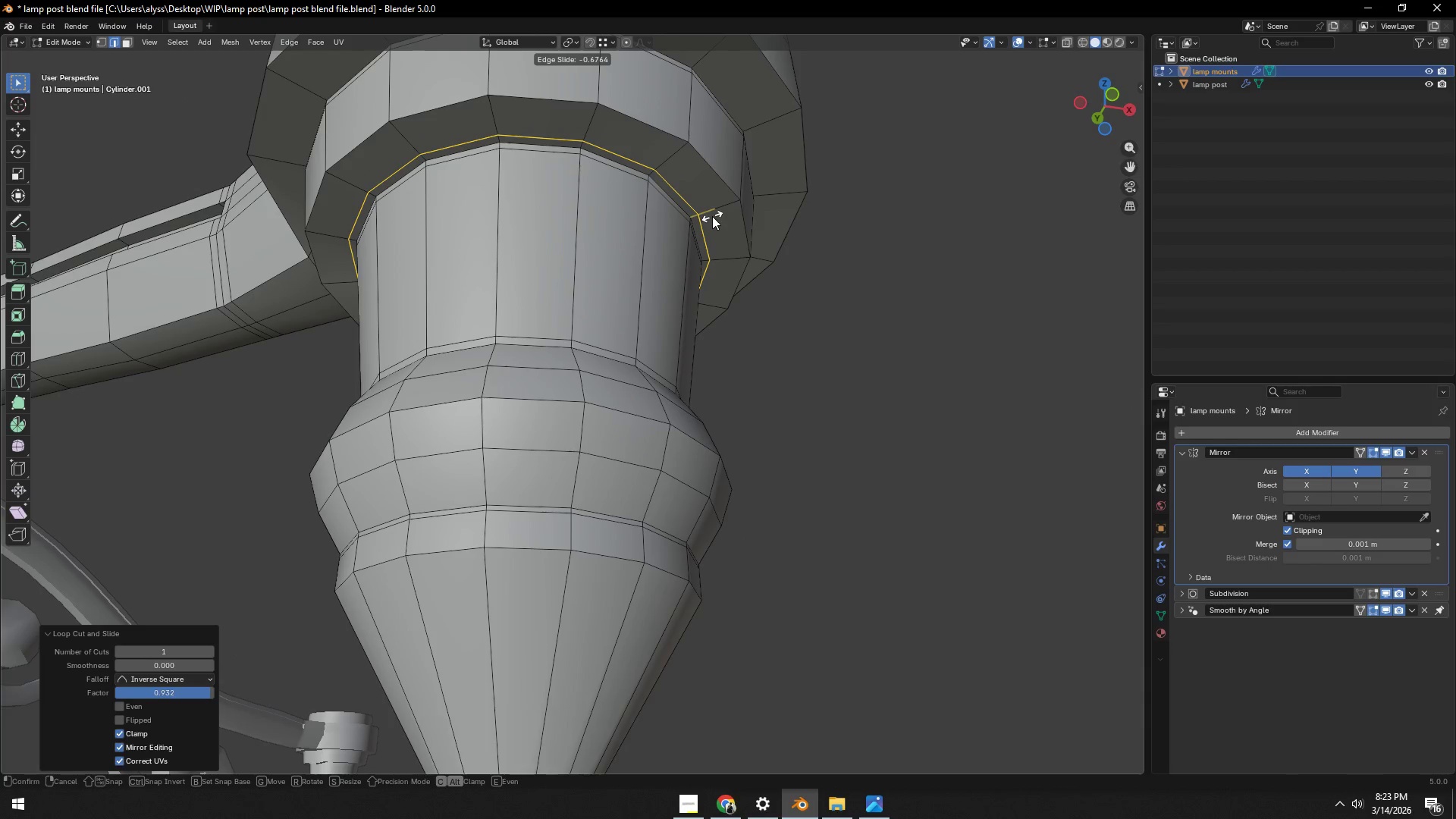 
left_click([712, 216])
 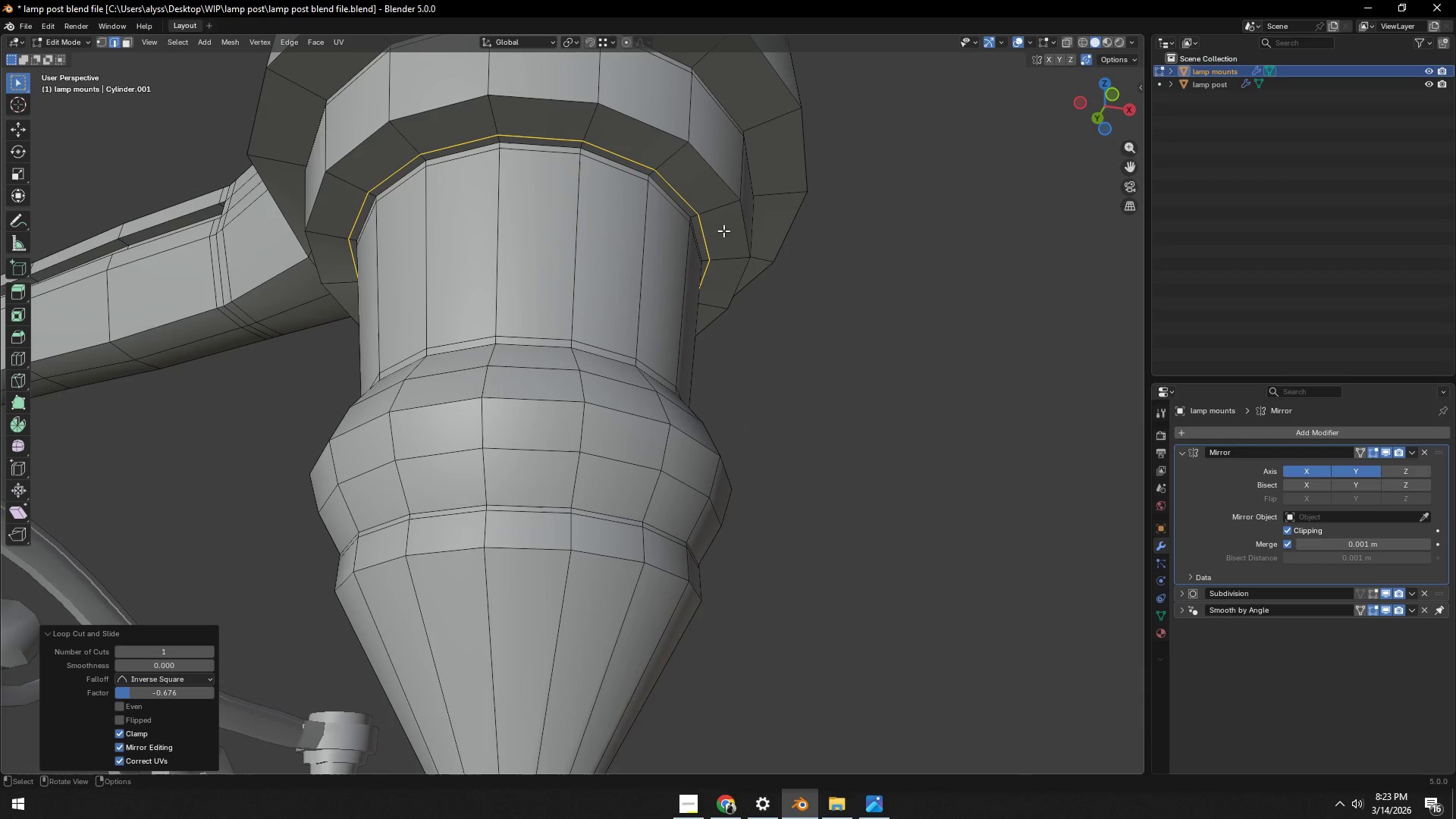 
key(Tab)
 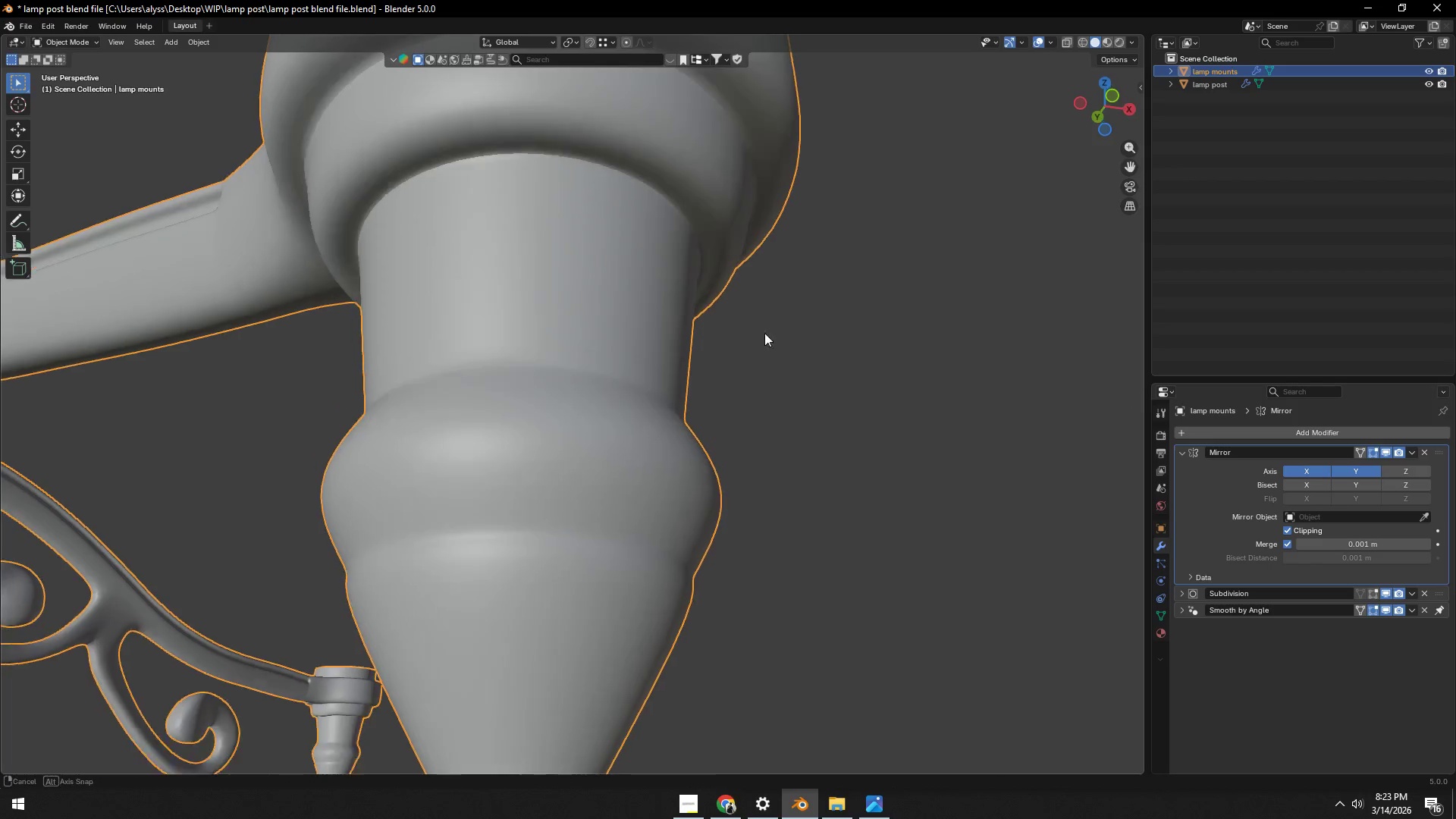 
key(Control+ControlLeft)
 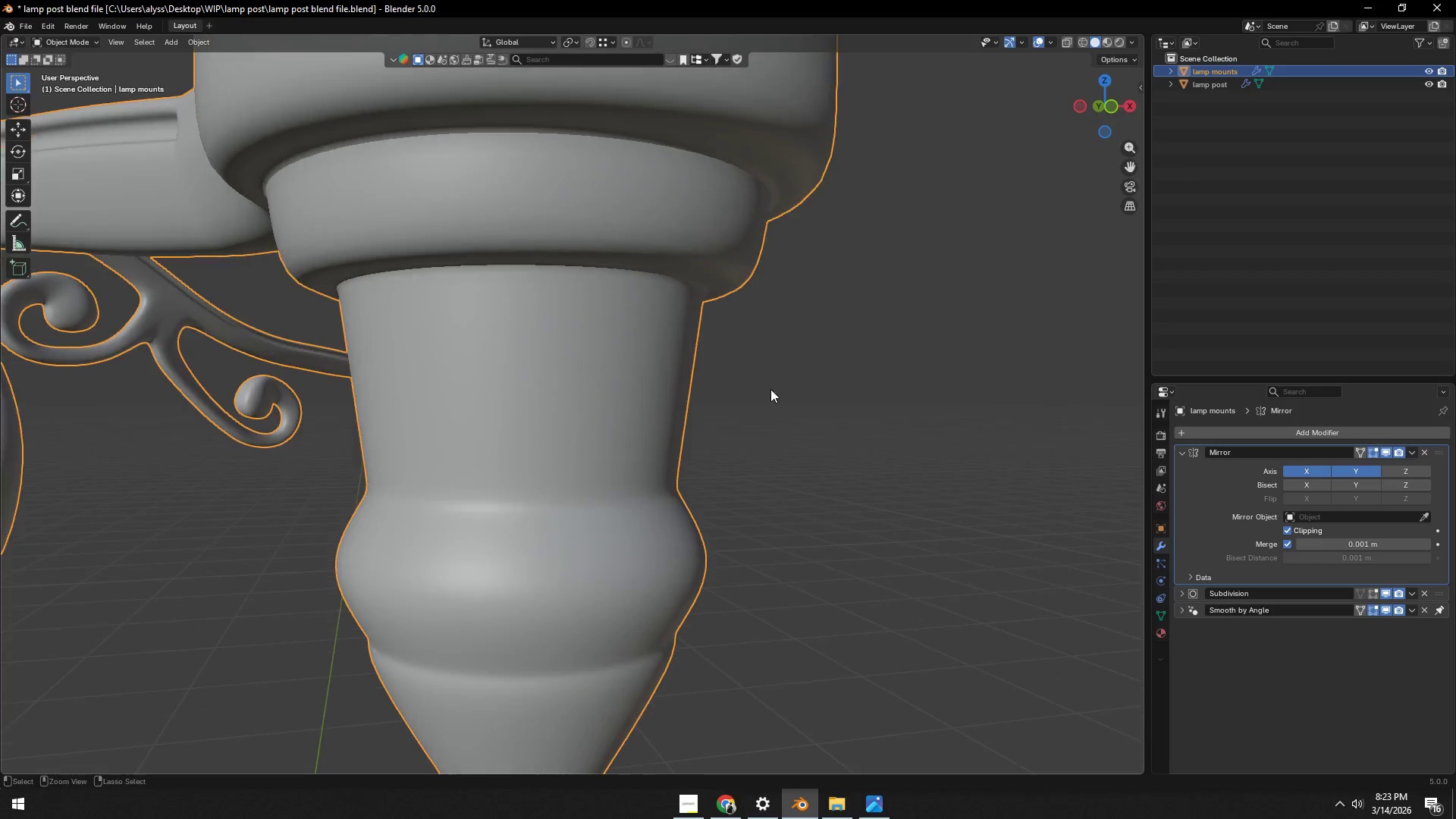 
key(Control+S)
 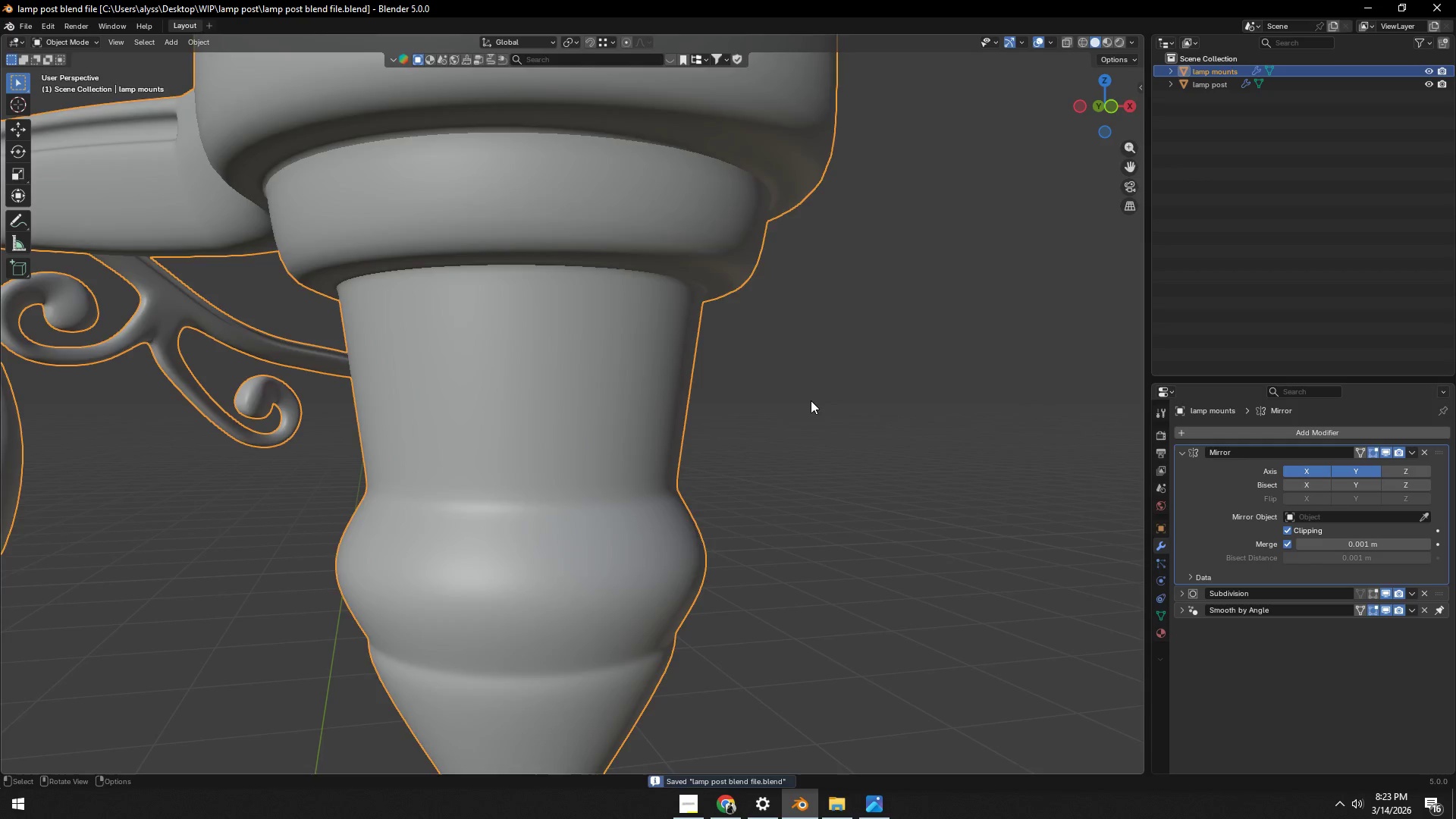 
left_click([811, 401])
 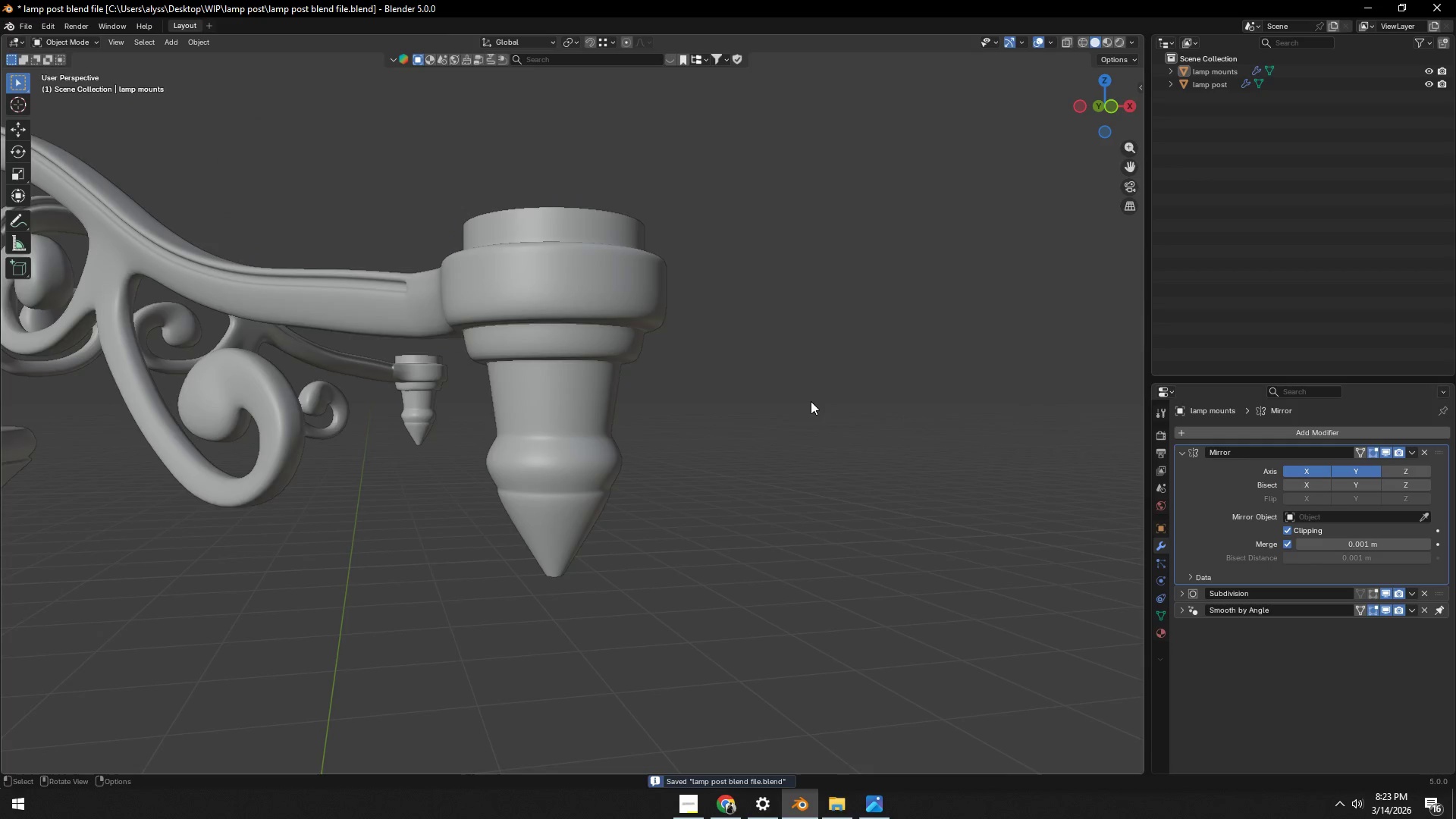 
scroll: coordinate [811, 406], scroll_direction: down, amount: 8.0
 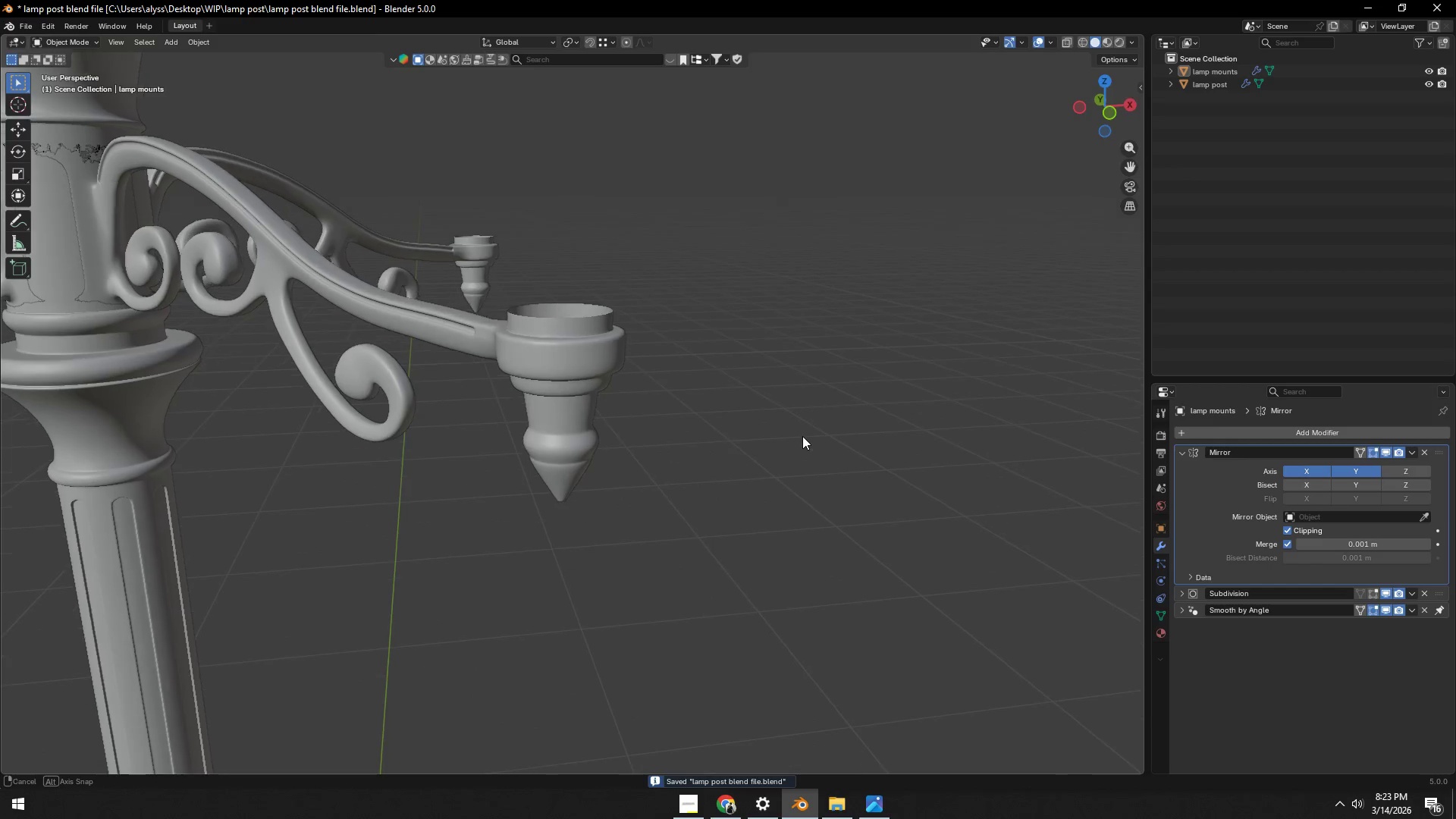 
key(Alt+AltLeft)
 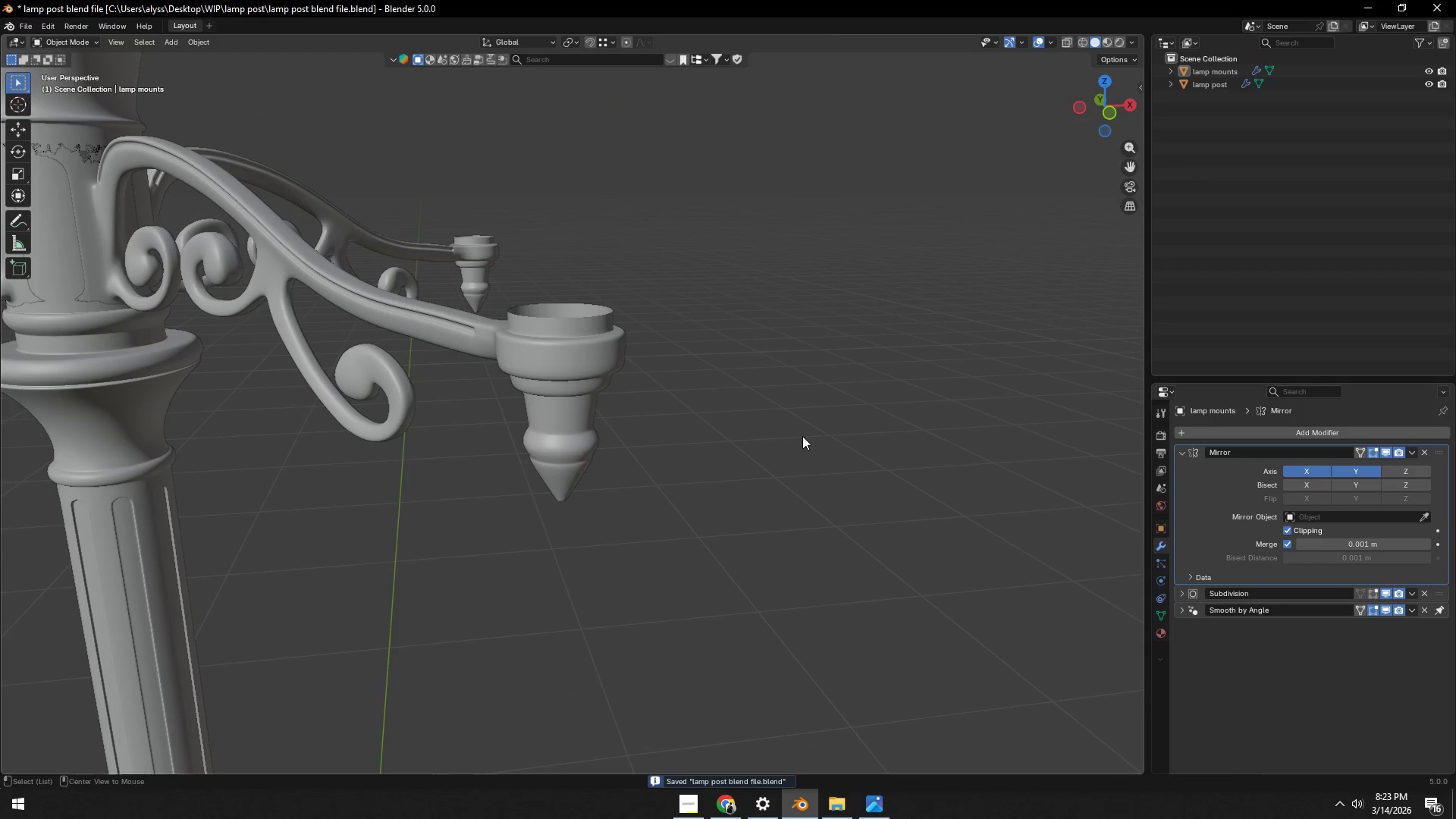 
key(Alt+Tab)
 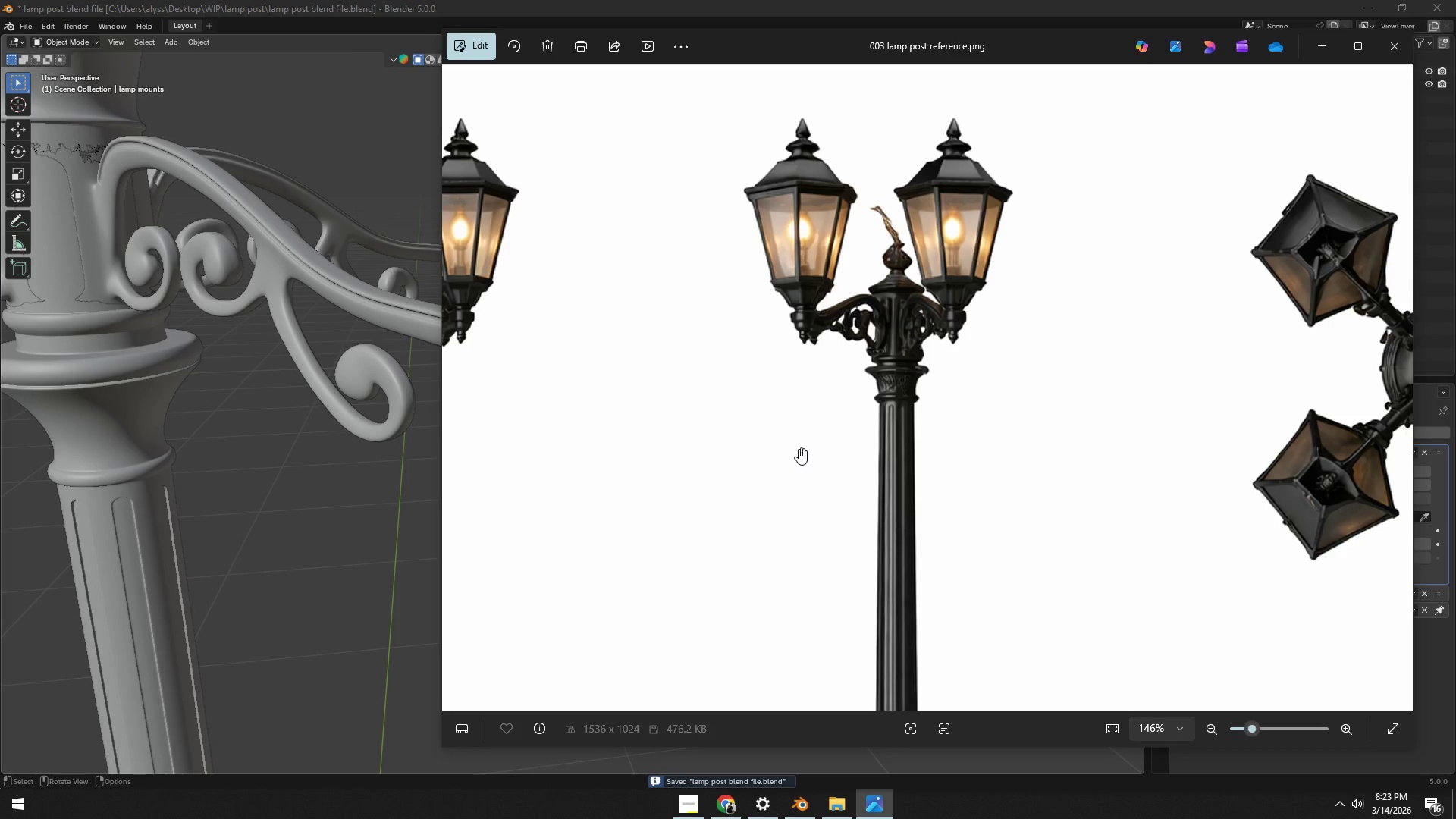 
key(Alt+AltLeft)
 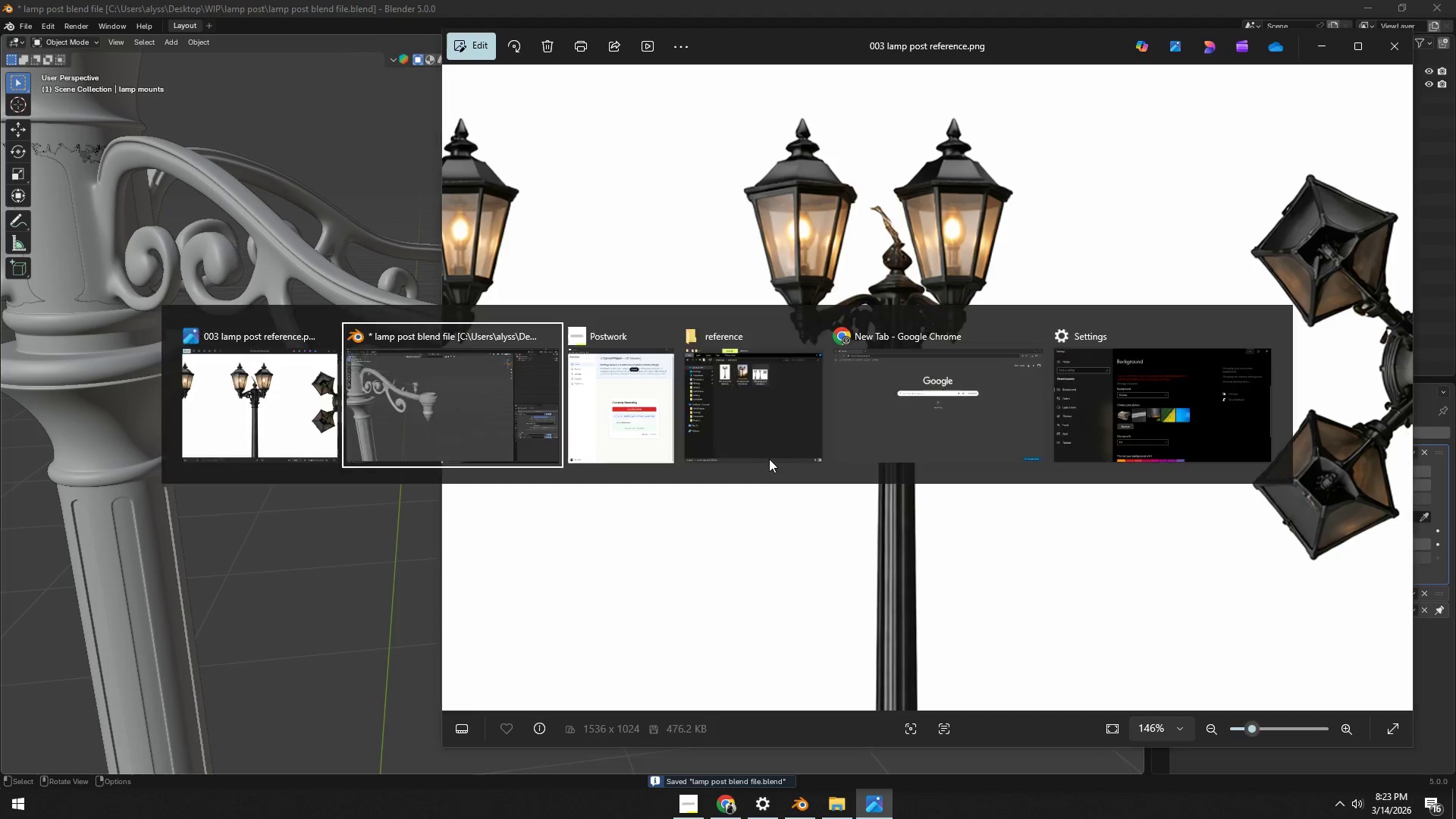 
key(Alt+Tab)
 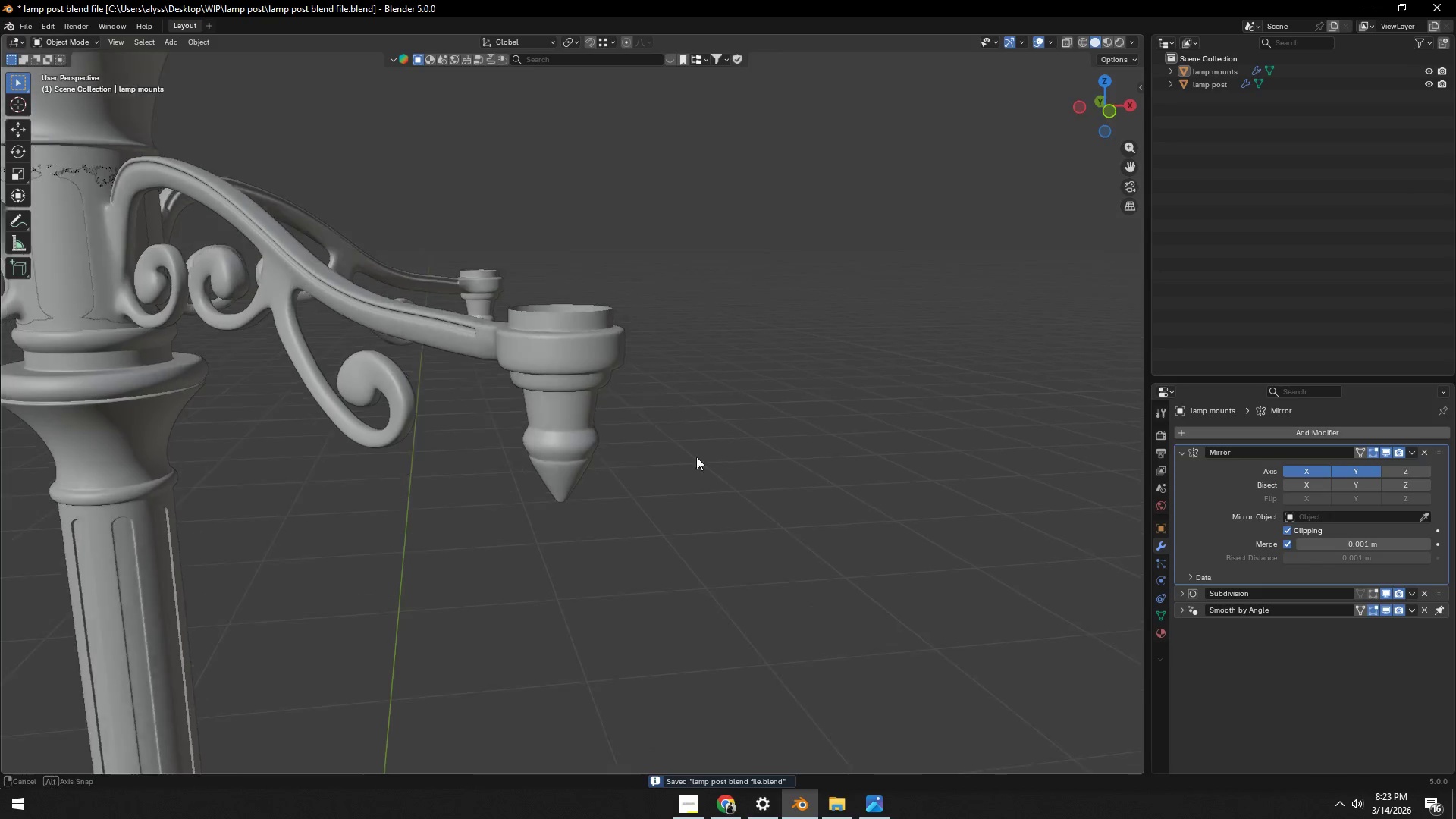 
key(Shift+ShiftLeft)
 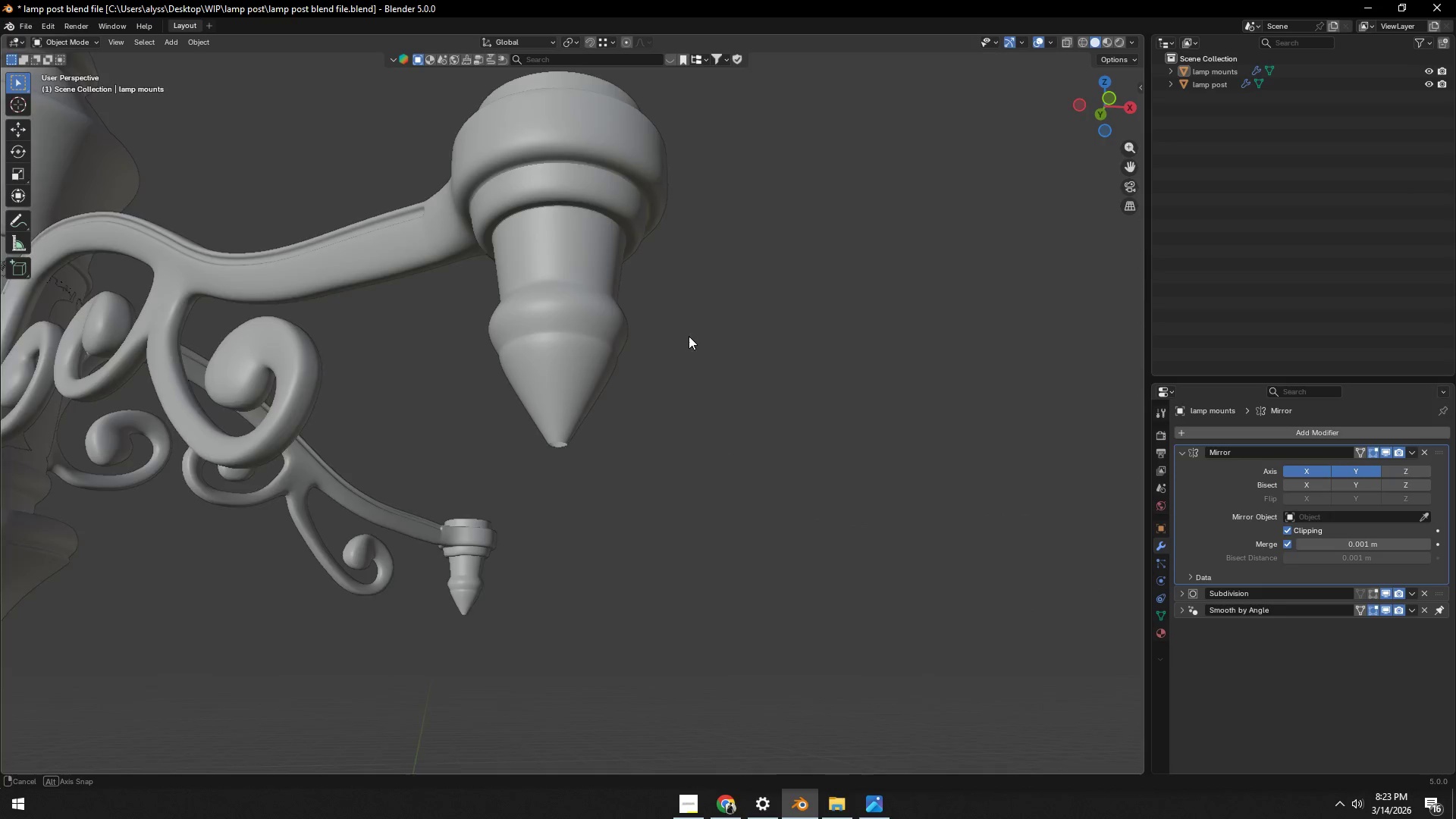 
scroll: coordinate [684, 435], scroll_direction: up, amount: 3.0
 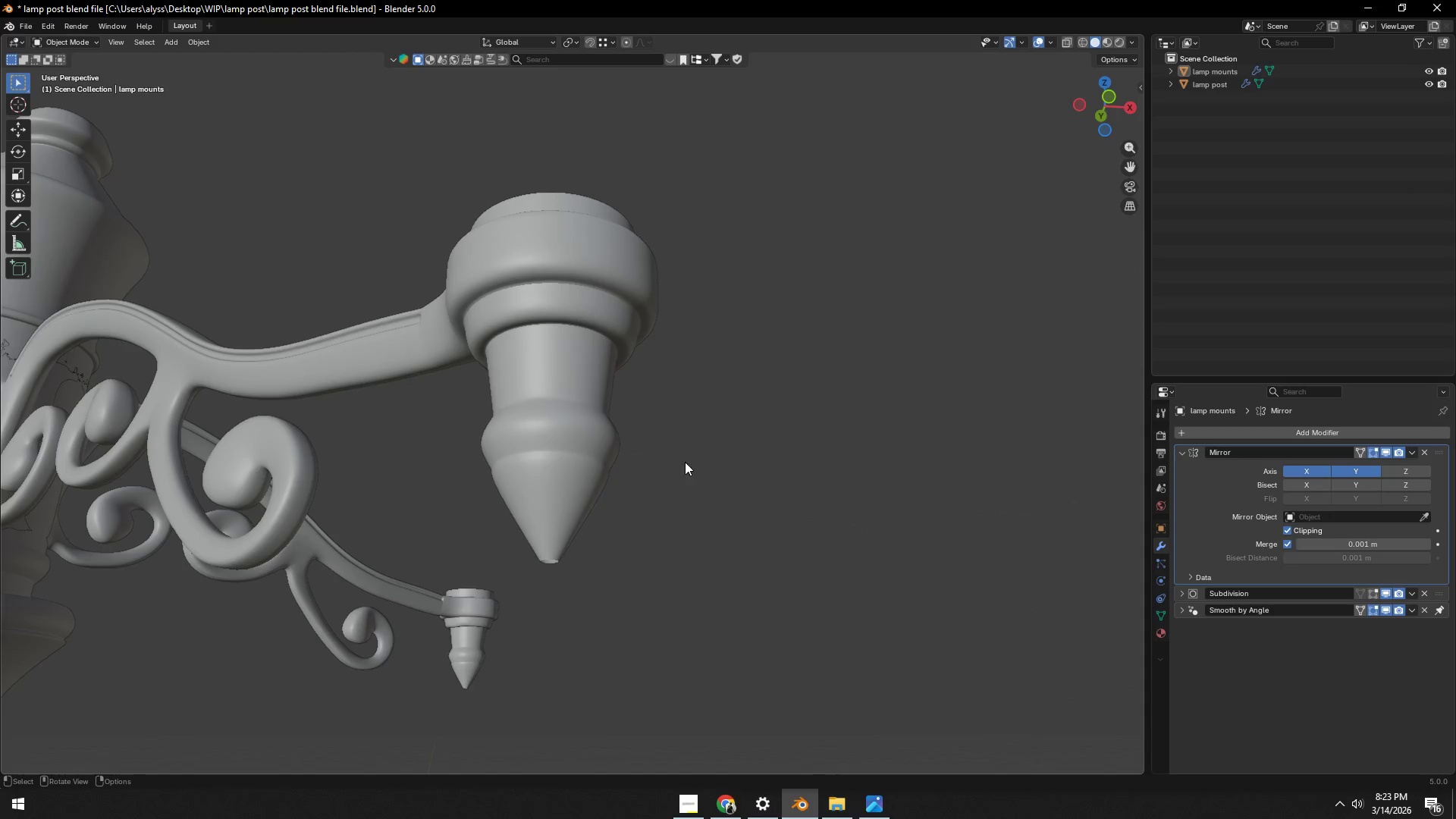 
key(Tab)
 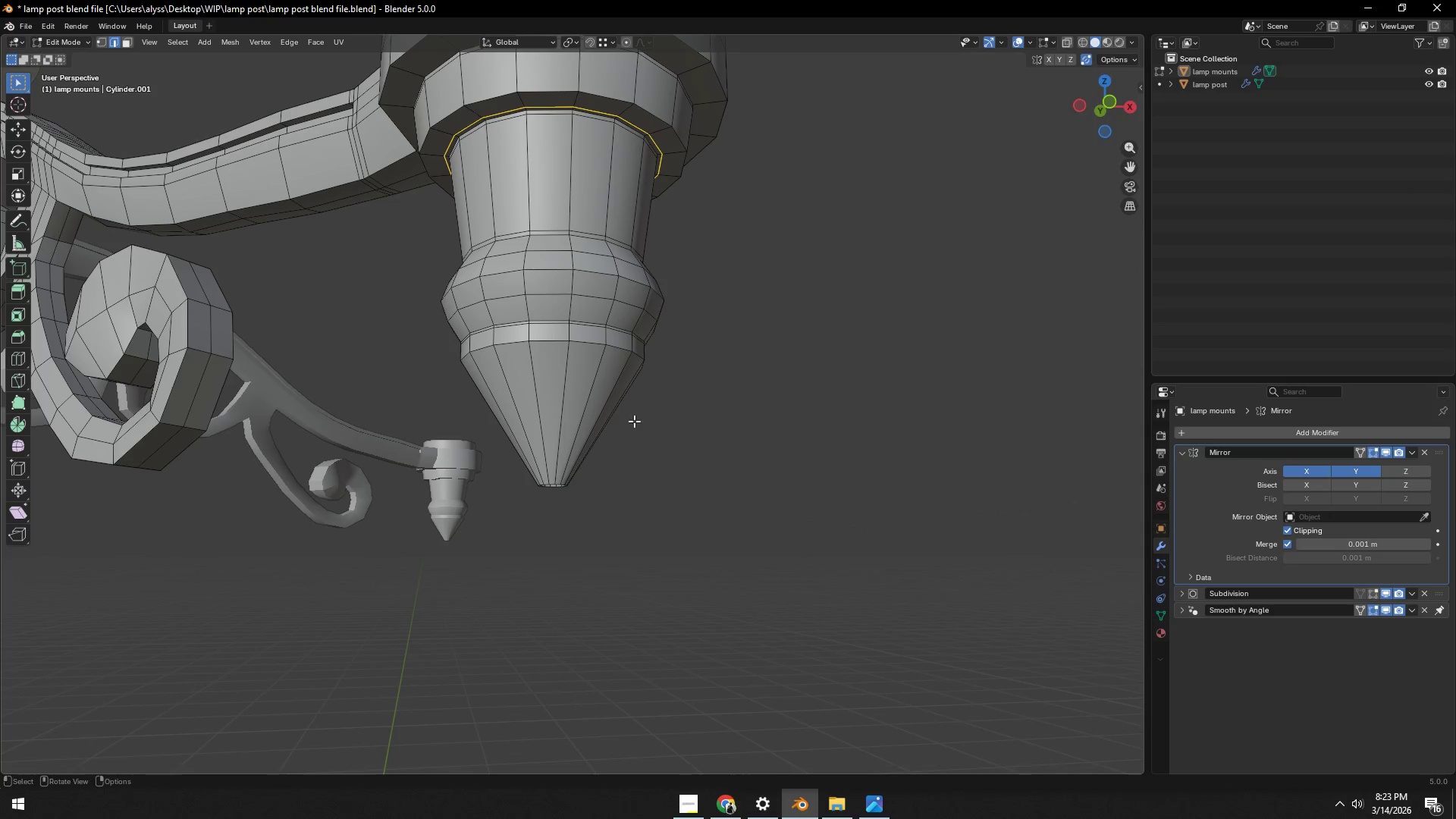 
scroll: coordinate [677, 383], scroll_direction: up, amount: 2.0
 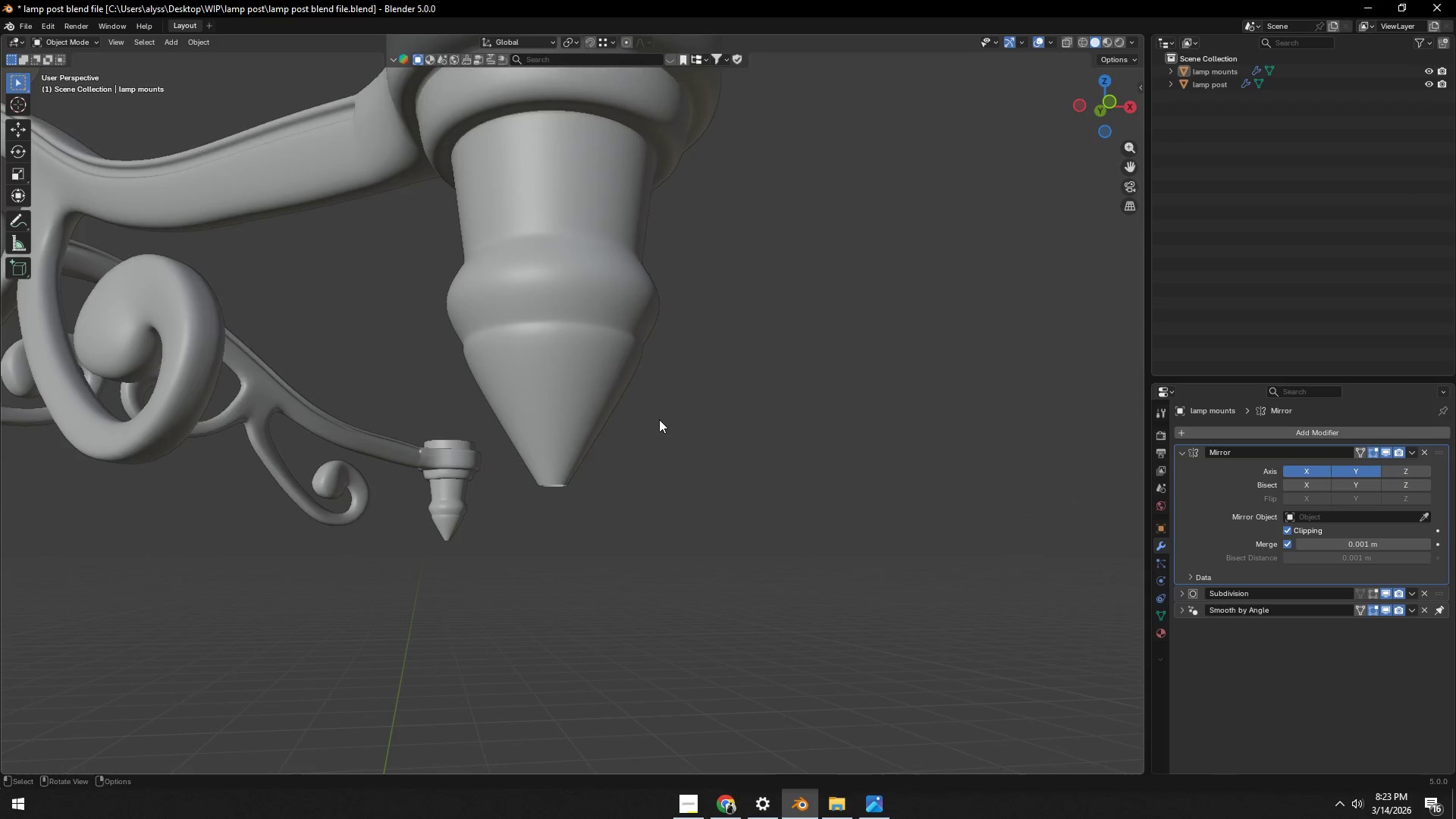 
key(Control+ControlLeft)
 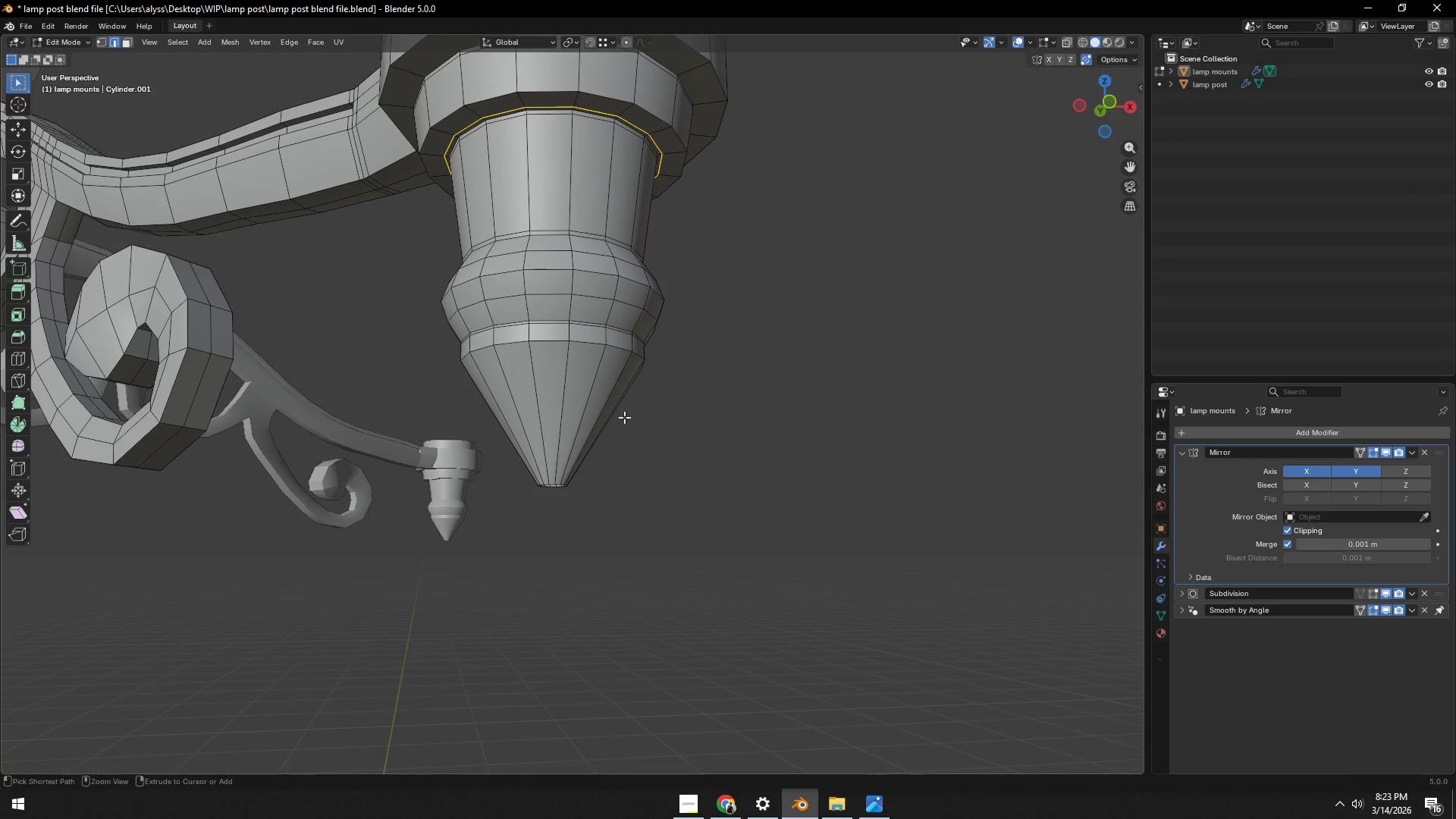 
key(Control+R)
 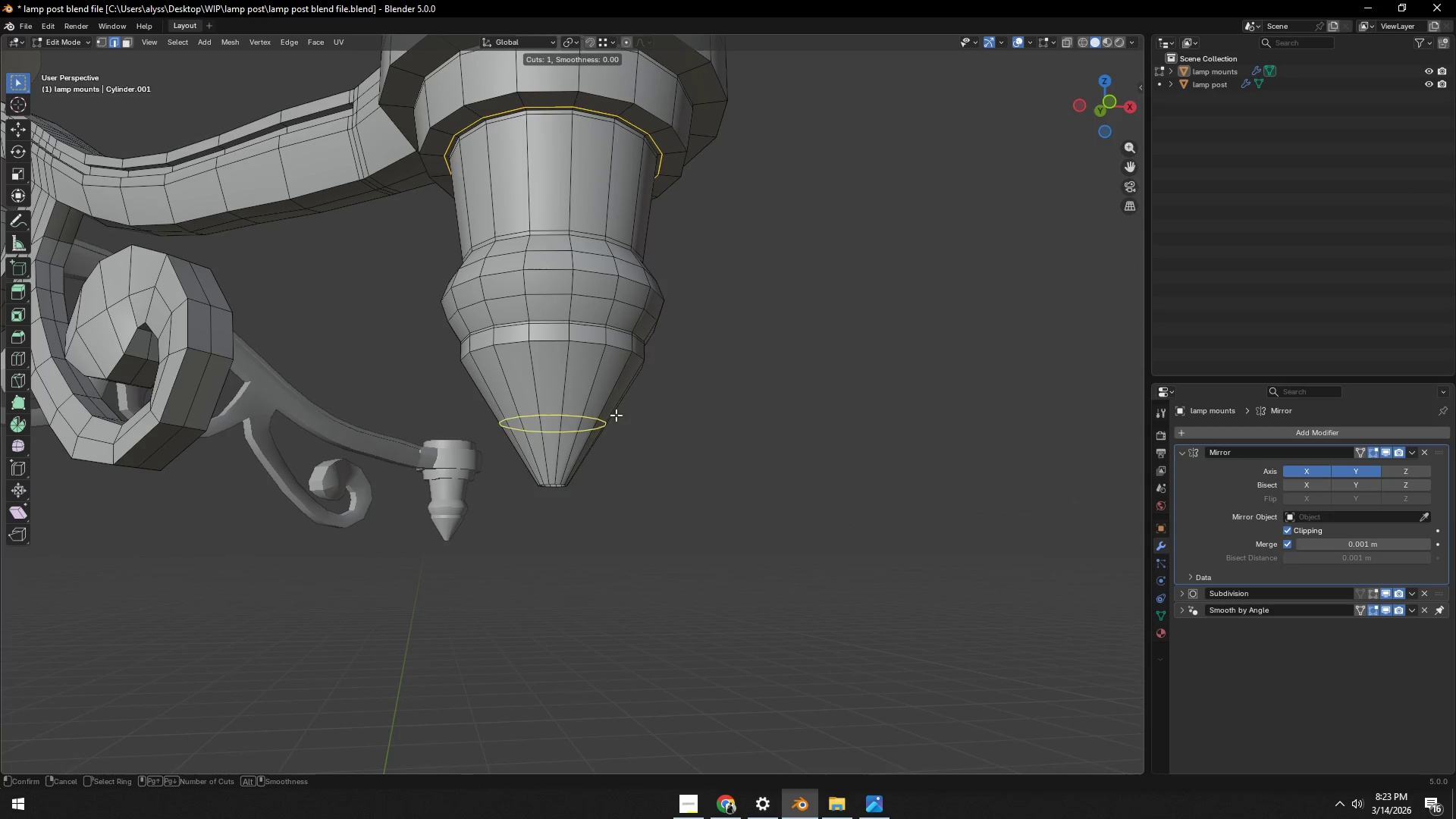 
scroll: coordinate [616, 415], scroll_direction: up, amount: 2.0
 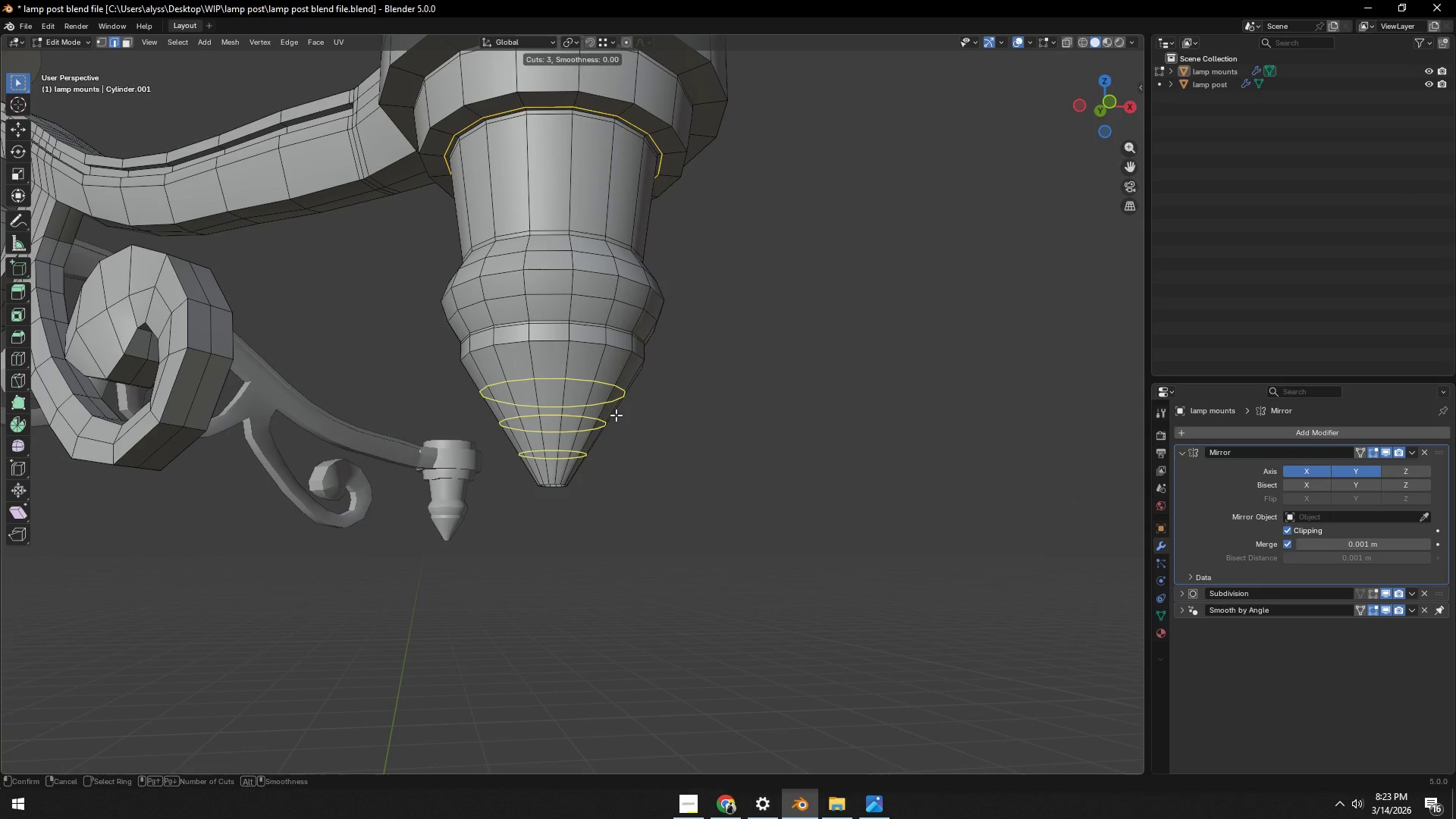 
left_click([616, 415])
 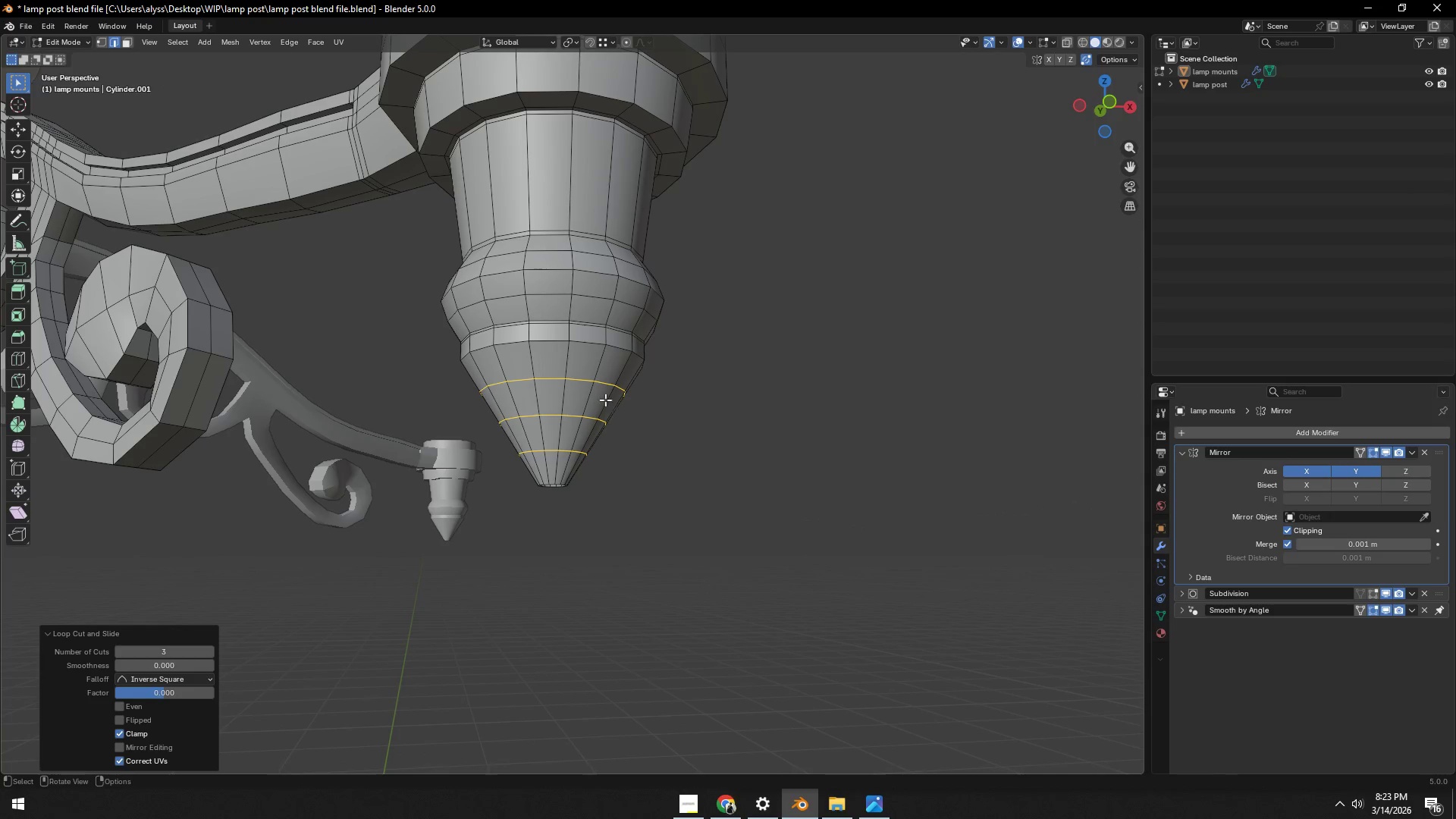 
right_click([616, 415])
 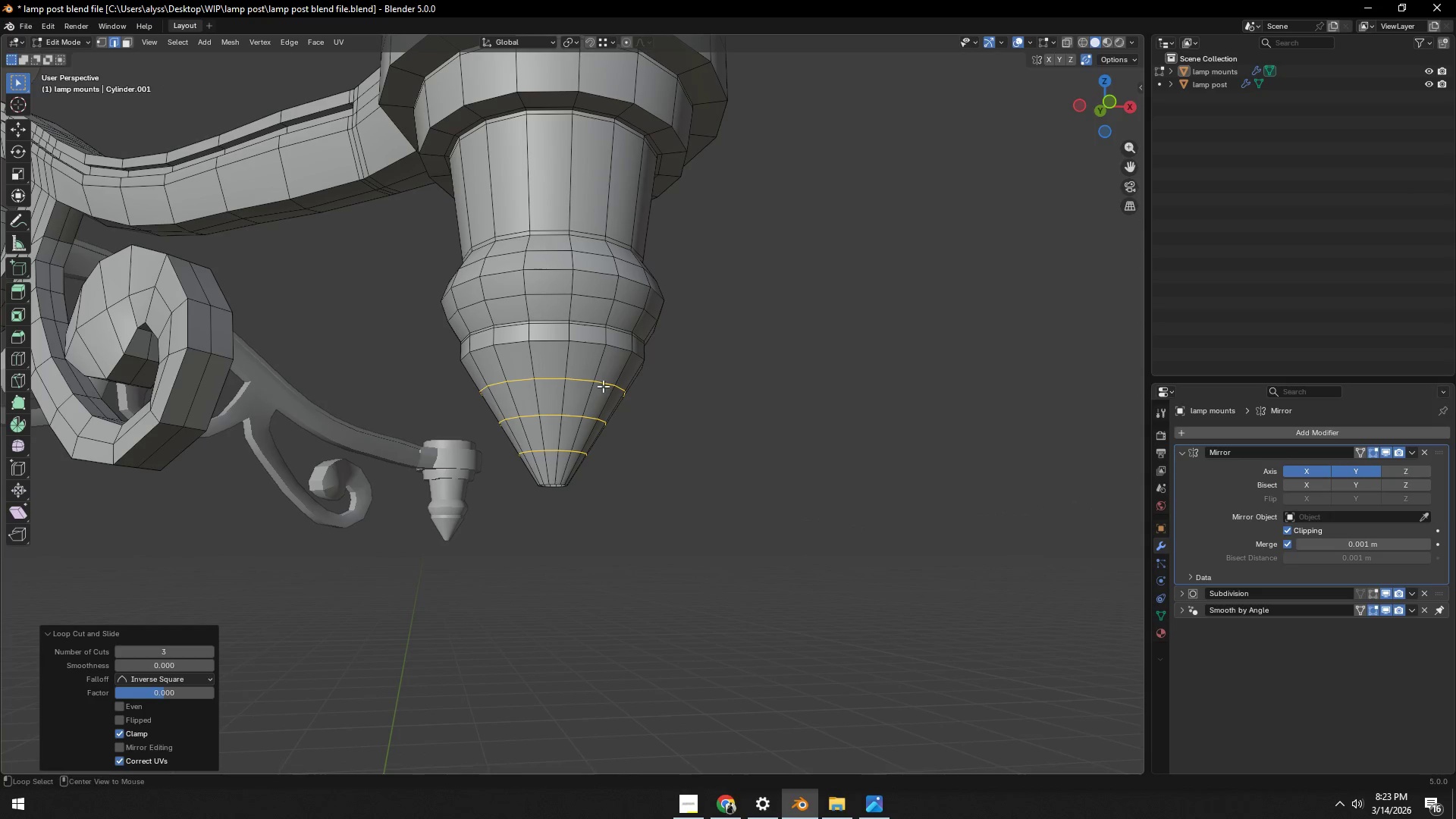 
hold_key(key=AltLeft, duration=0.45)
left_click([603, 385])
 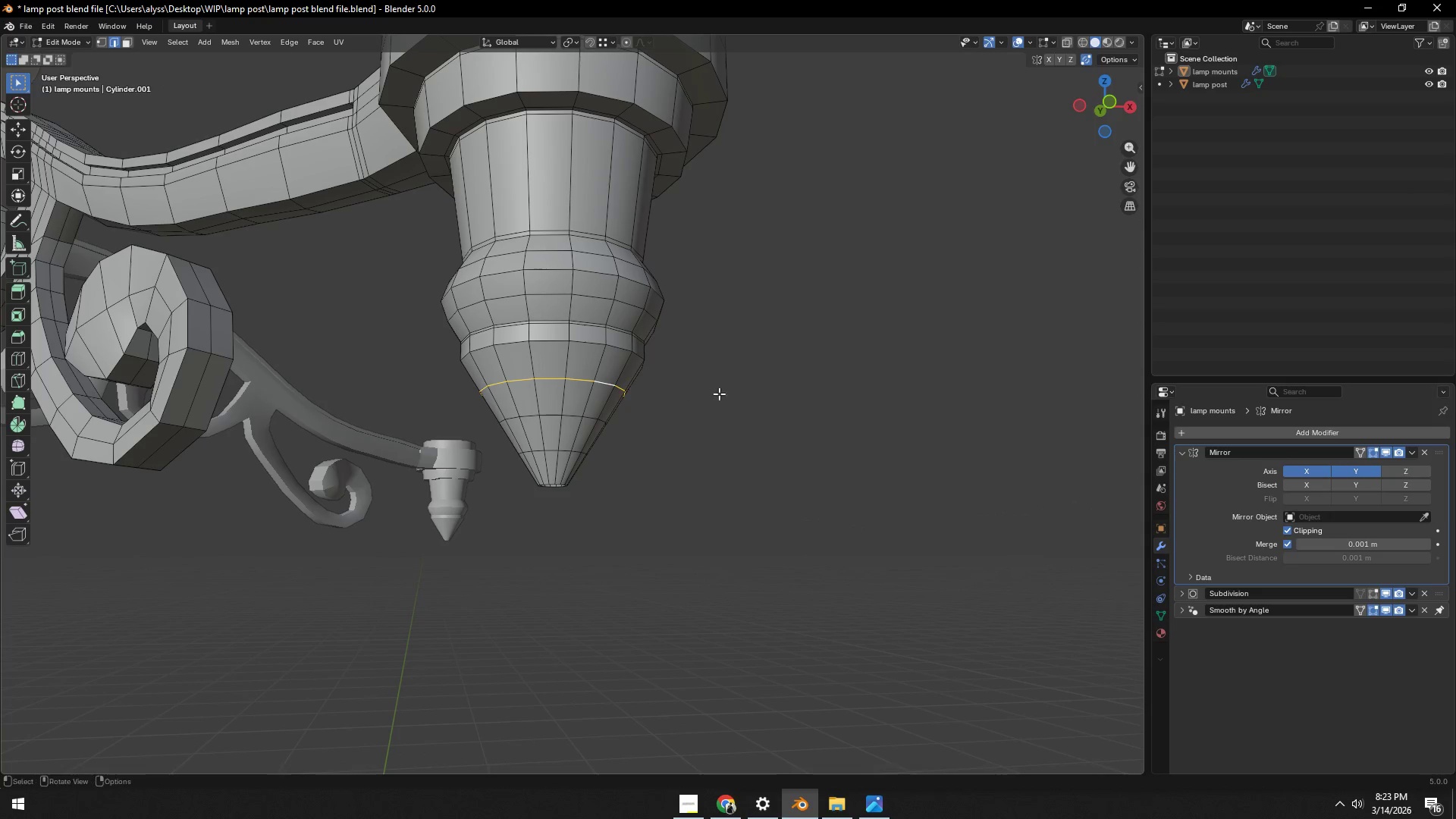 
key(S)
 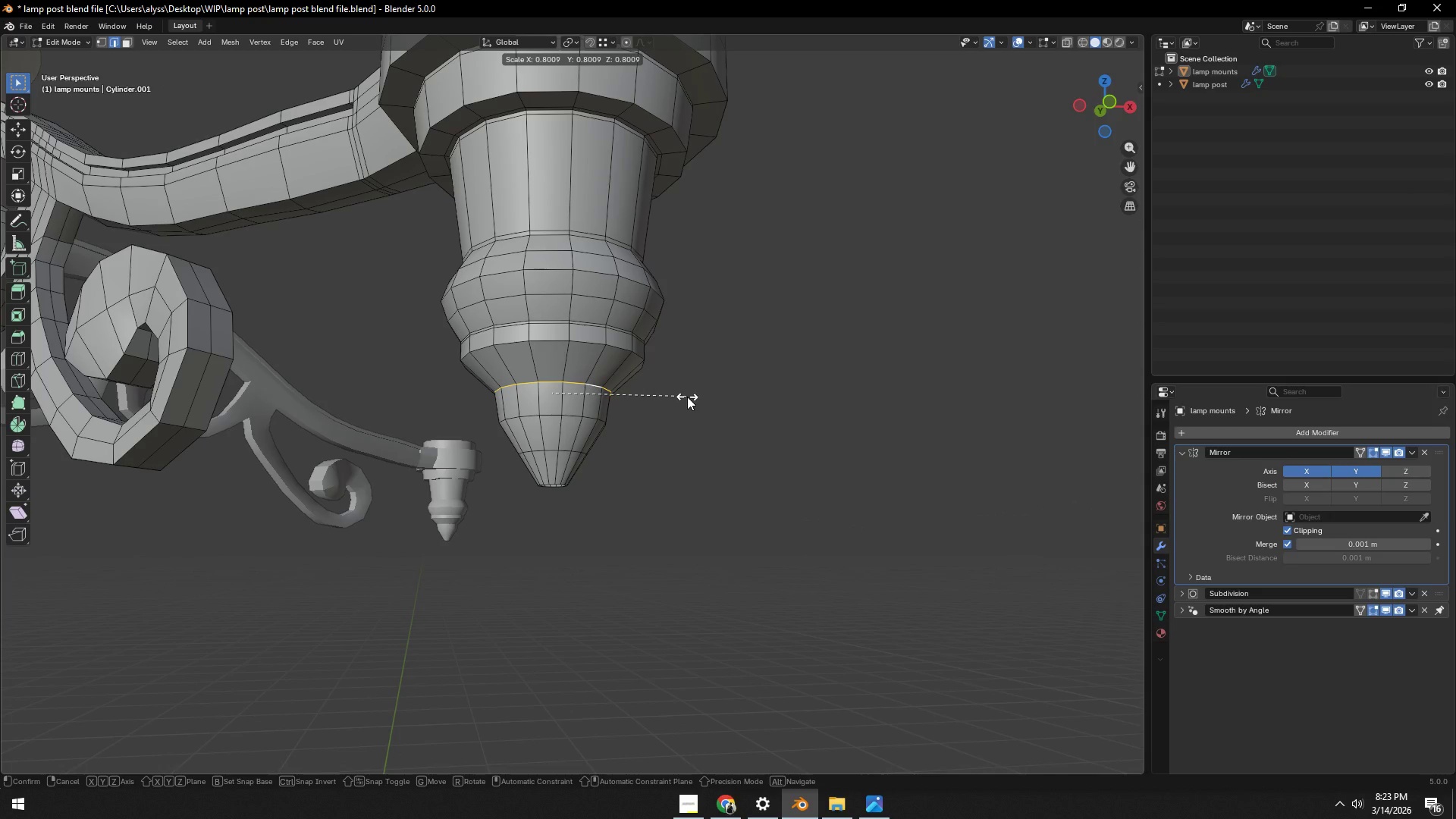 
left_click([687, 397])
 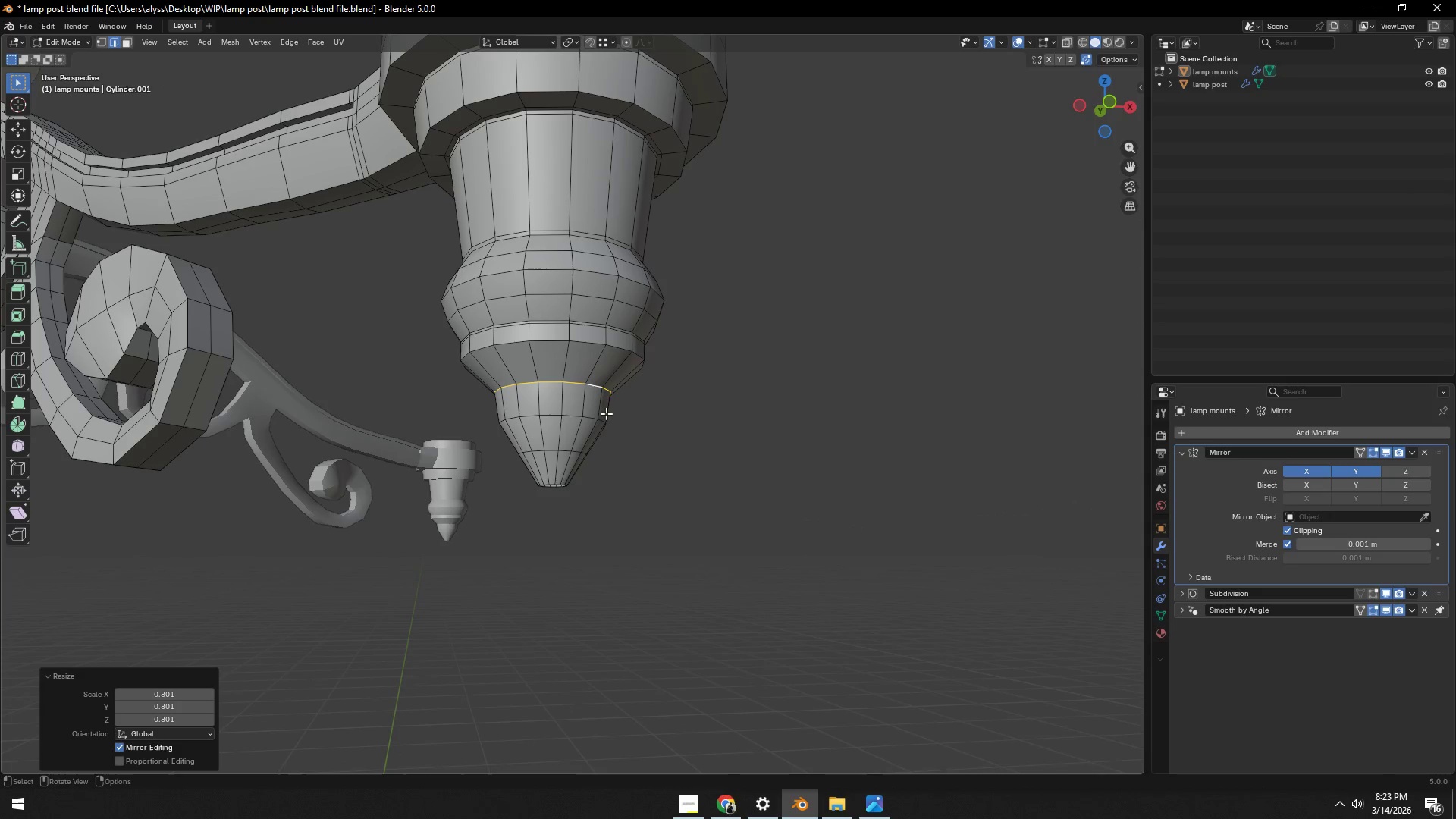 
hold_key(key=AltLeft, duration=0.41)
double_click([569, 417])
 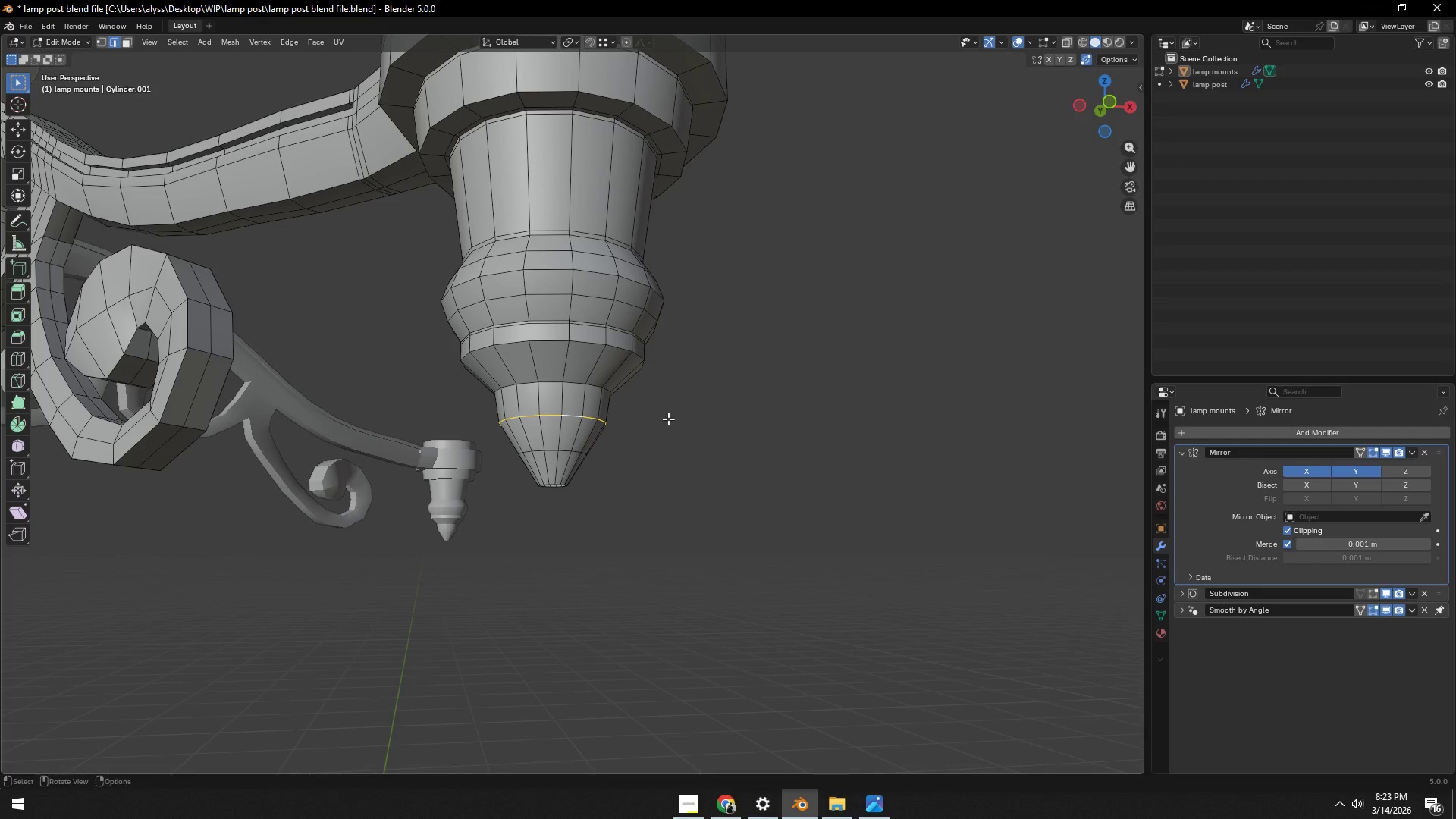 
key(S)
 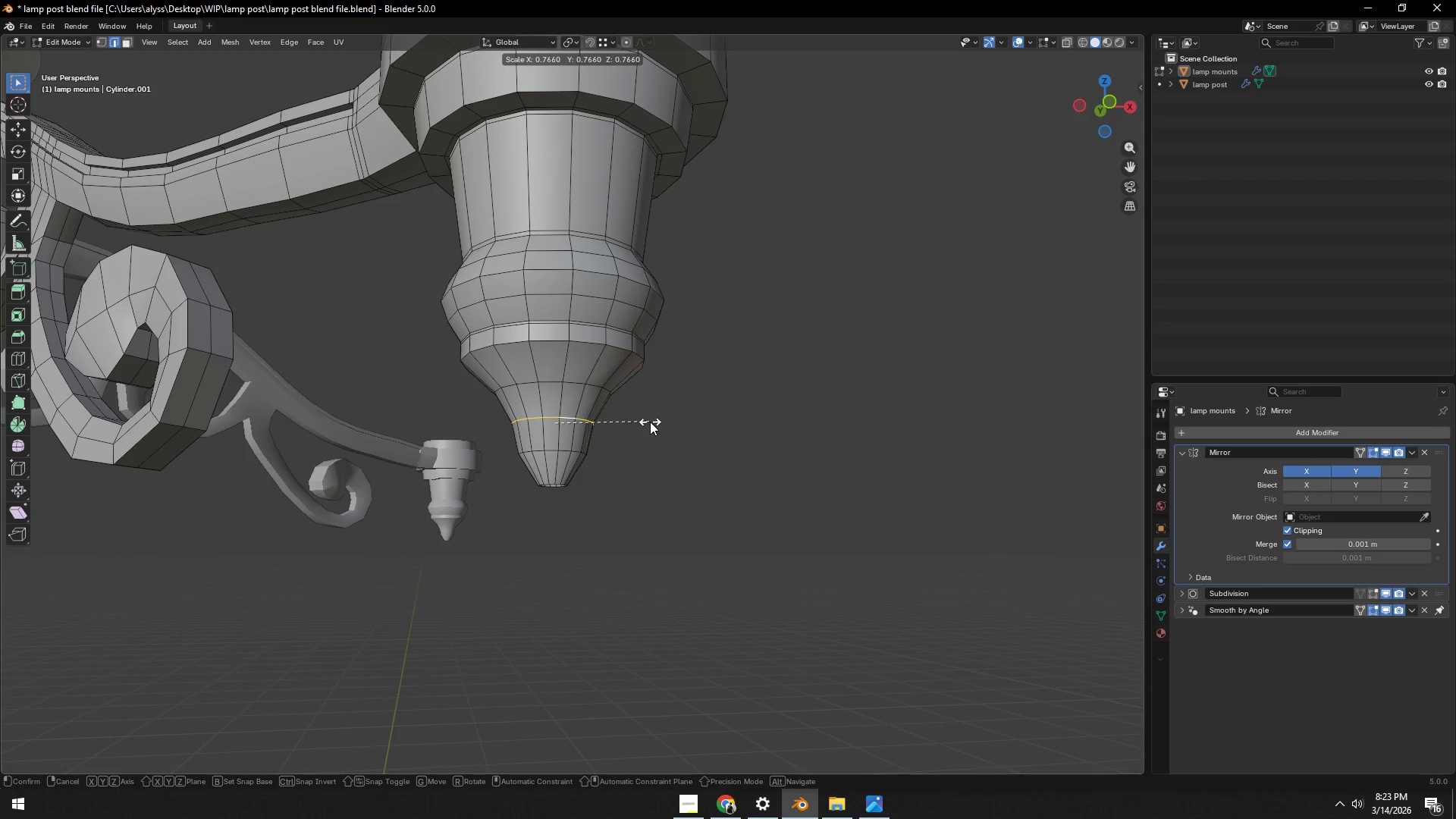 
left_click([650, 422])
 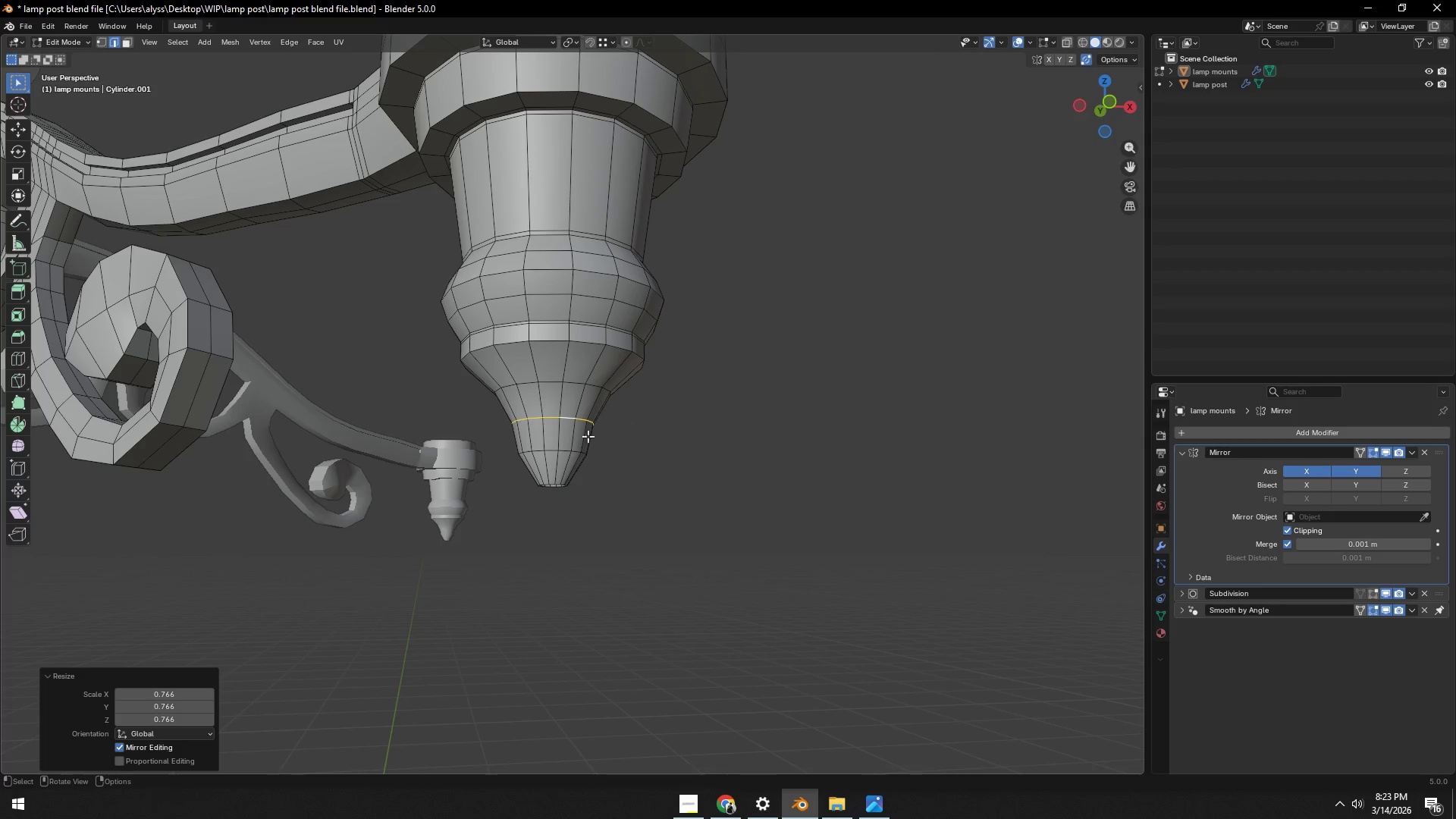 
hold_key(key=AltLeft, duration=0.66)
left_click([564, 453])
 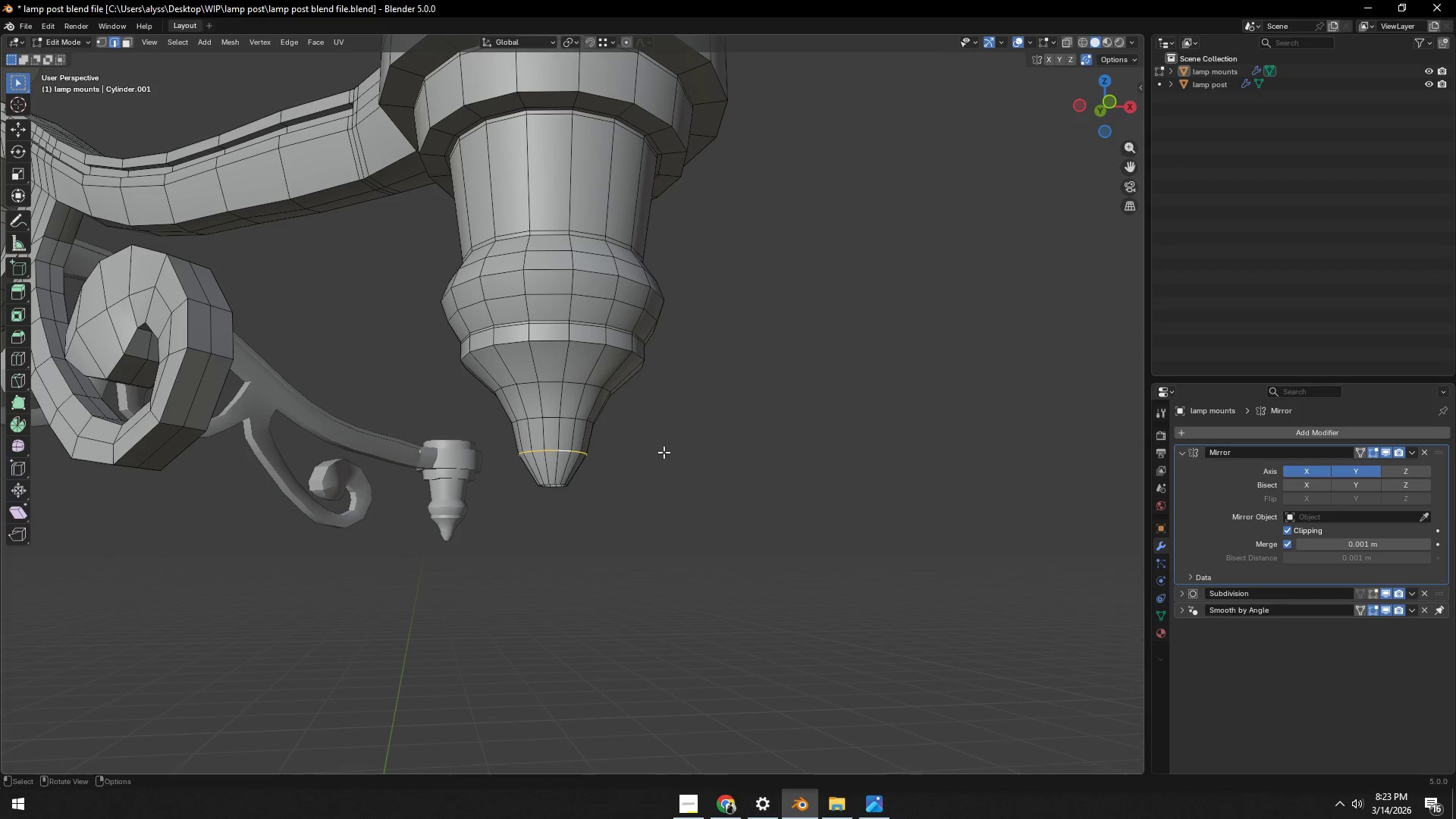 
key(S)
 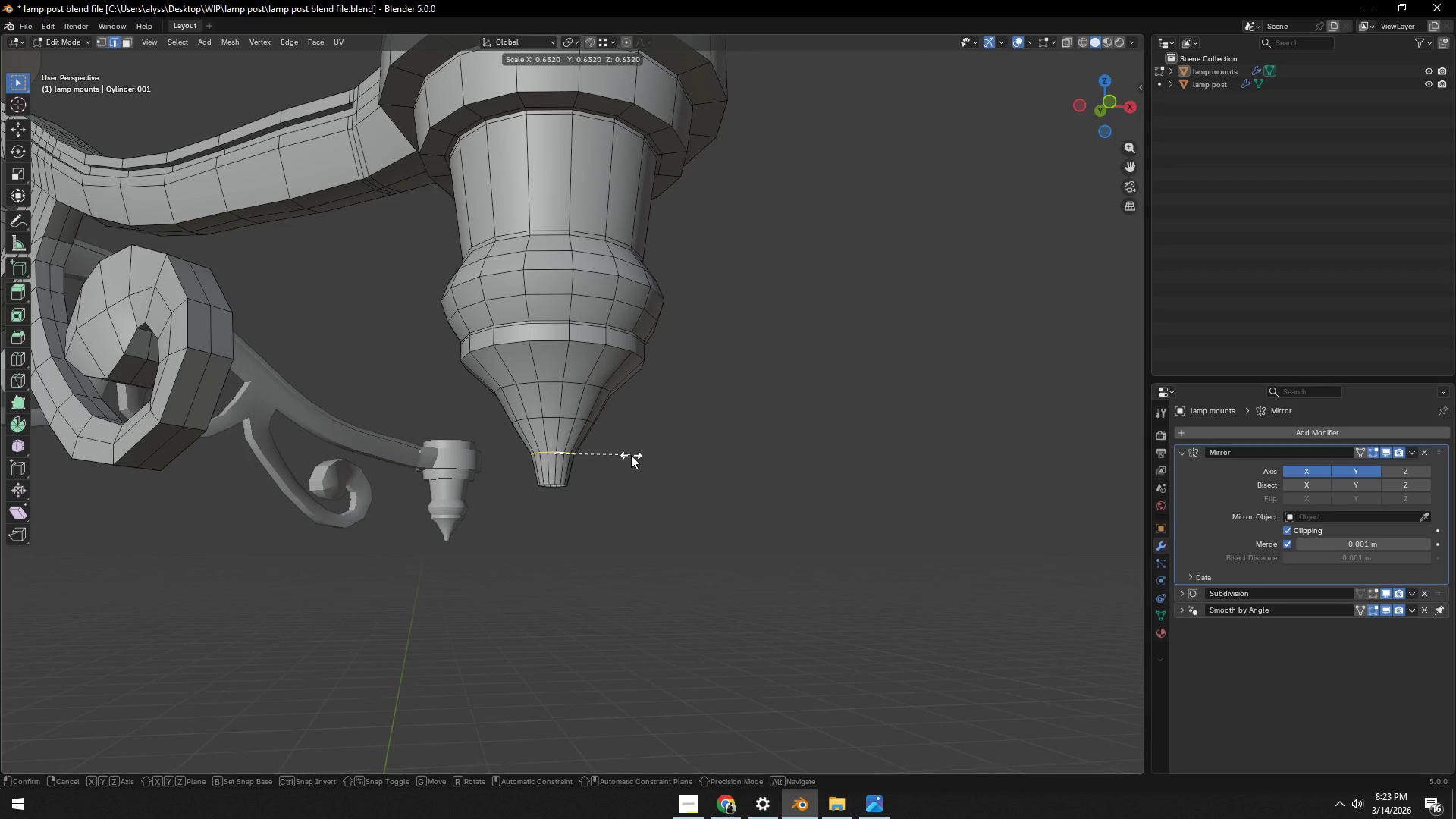 
left_click([634, 455])
 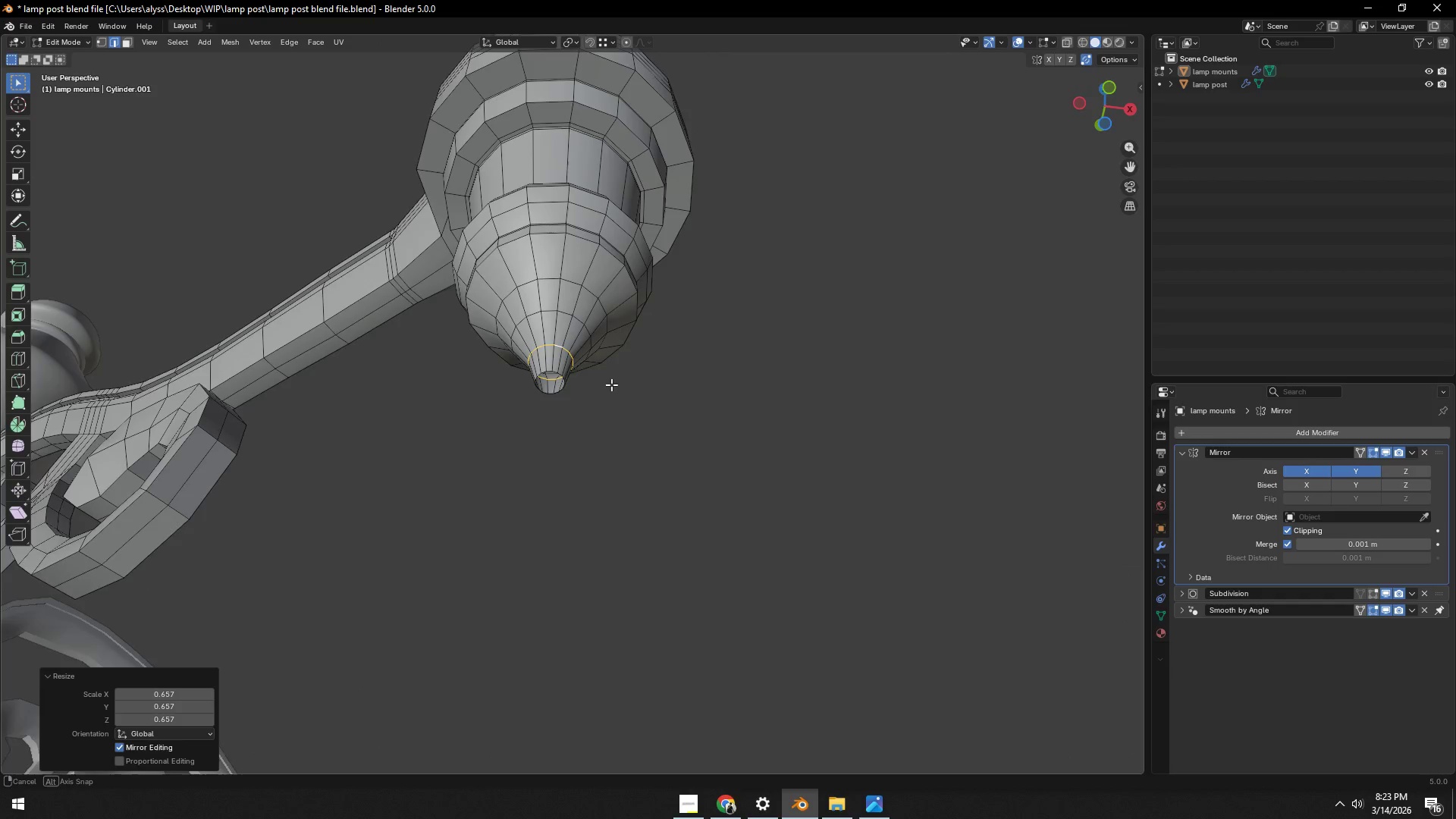 
scroll: coordinate [604, 391], scroll_direction: up, amount: 6.0
 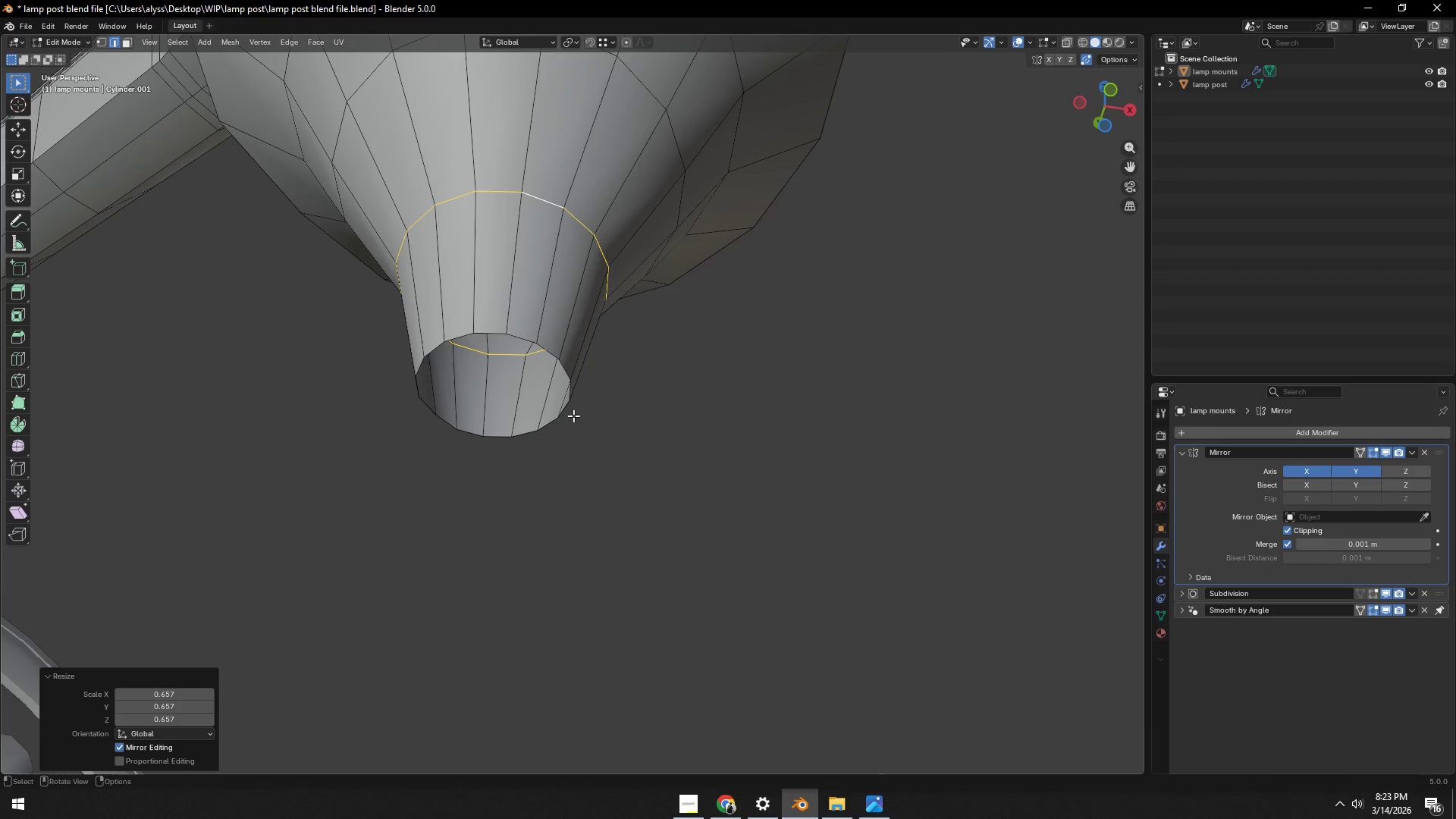 
hold_key(key=AltLeft, duration=0.38)
 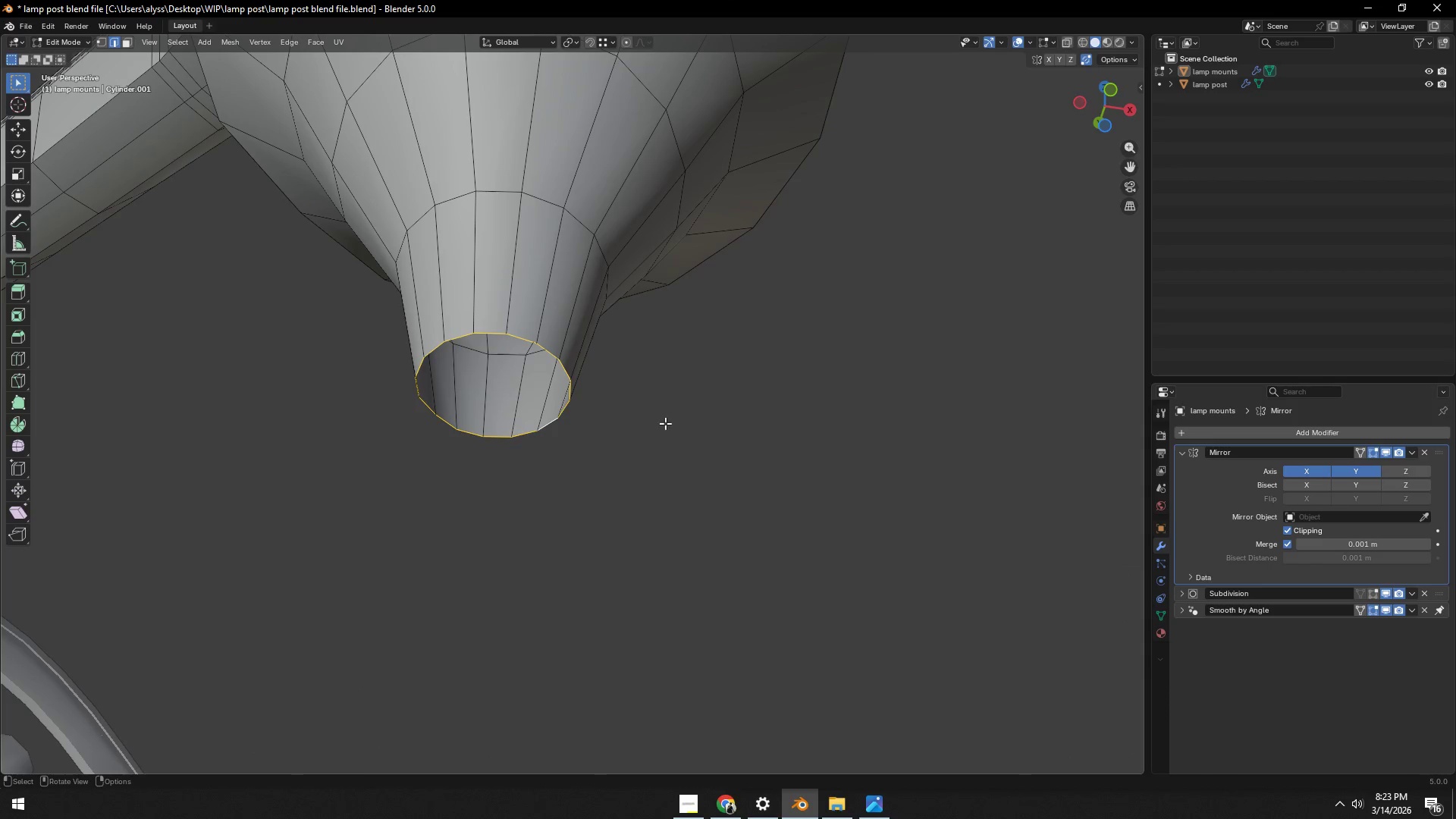 
type(es)
 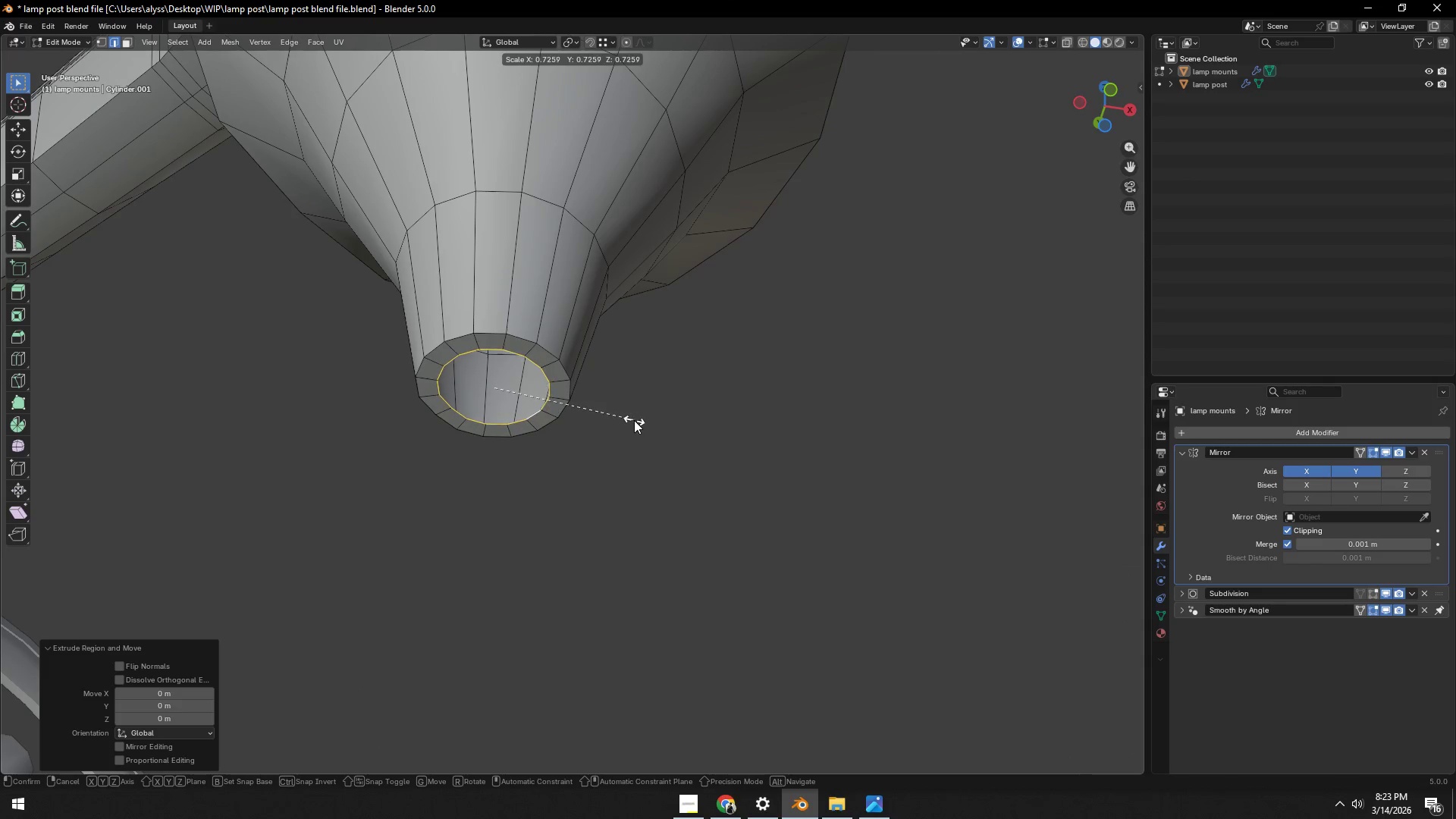 
left_click([634, 420])
 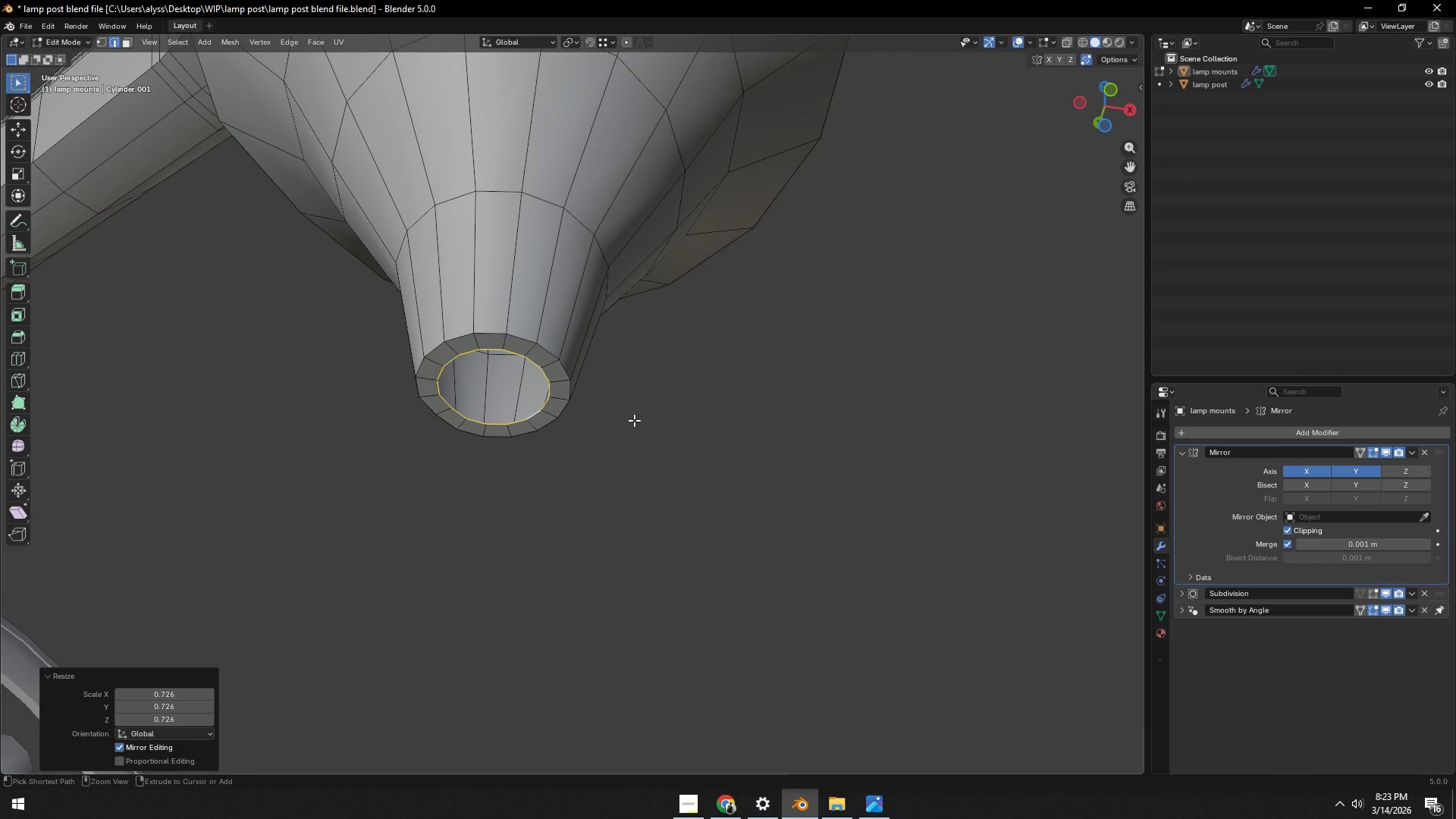 
key(Control+F)
 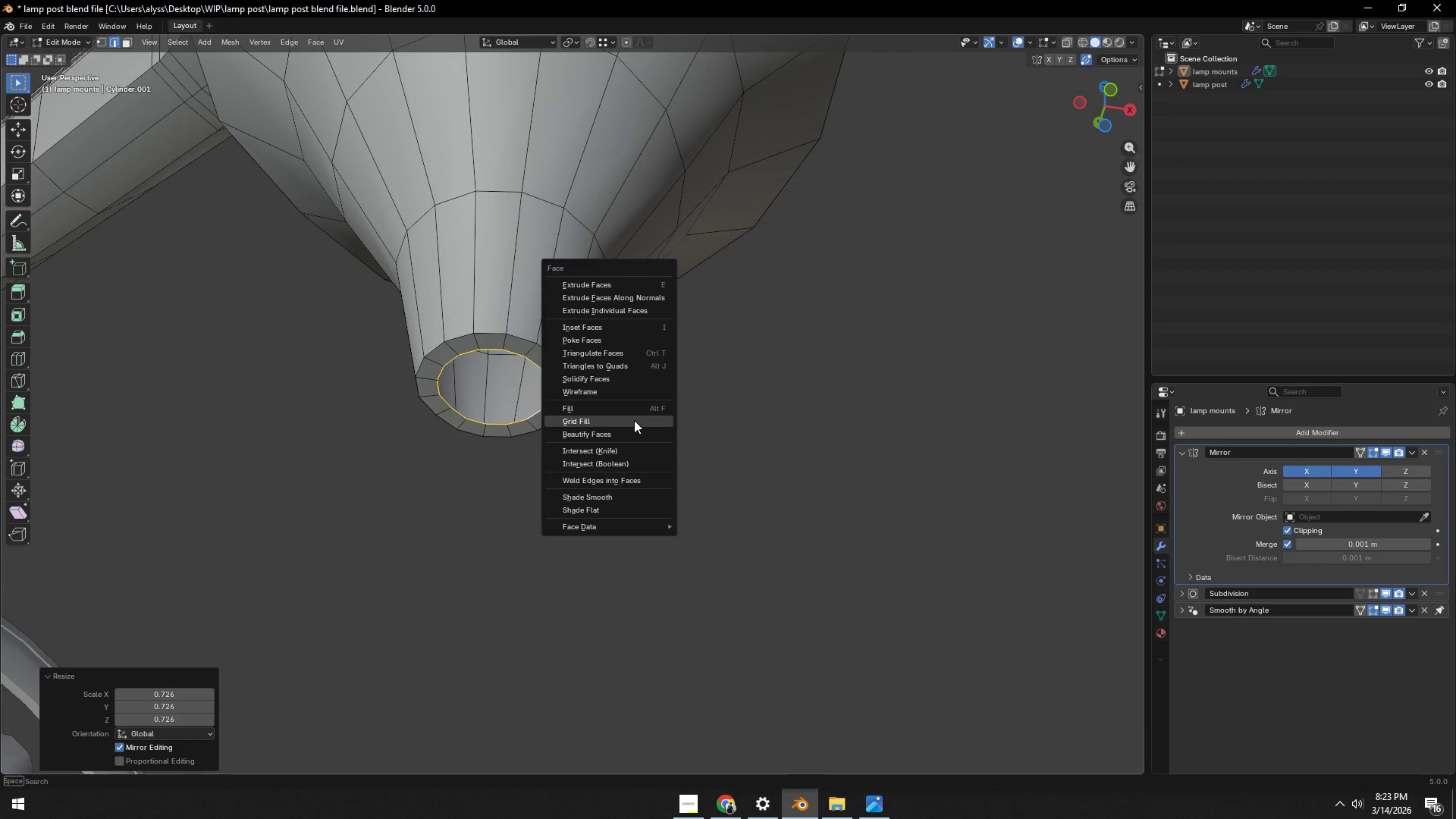 
left_click([634, 420])
 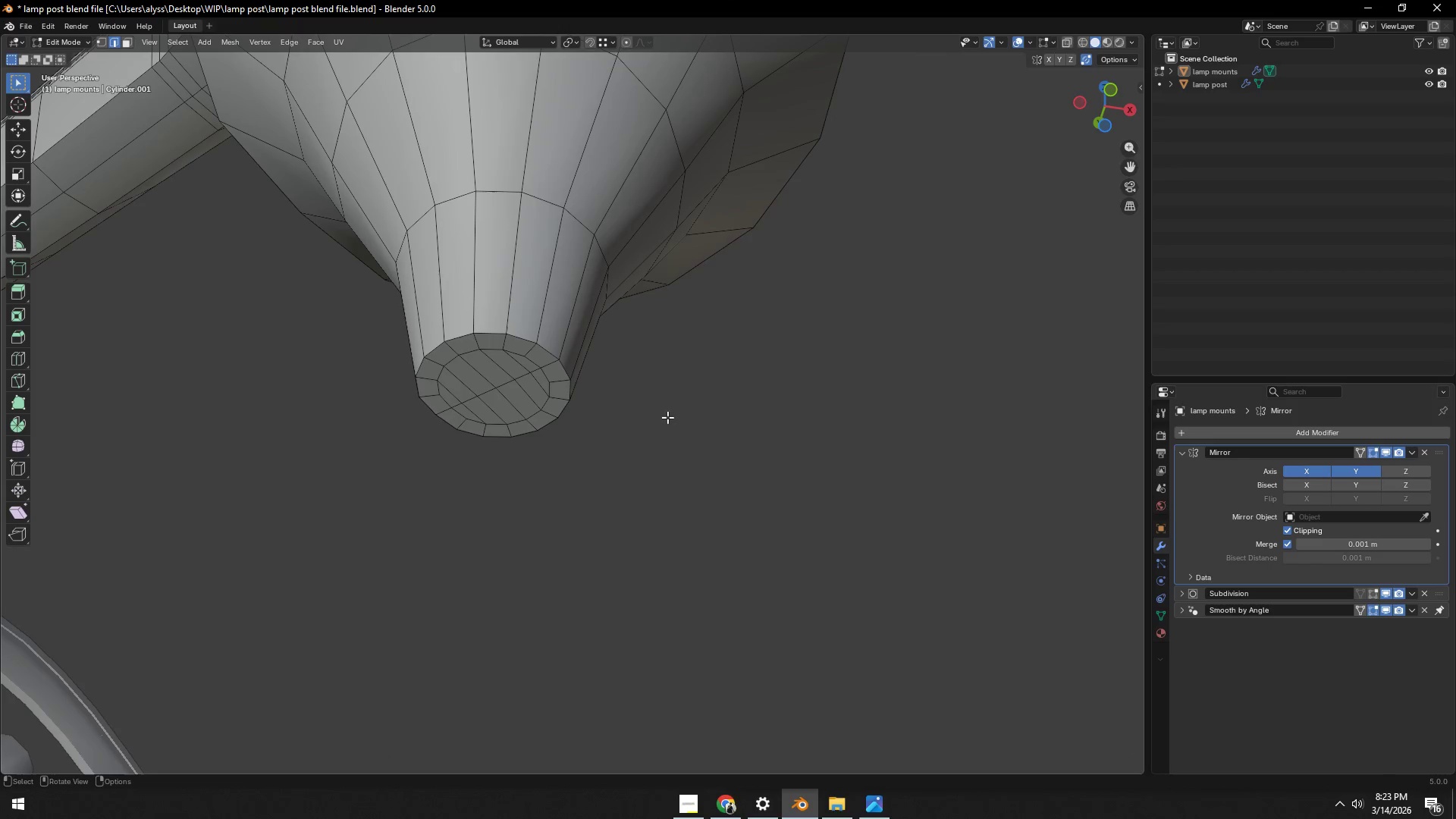 
key(Tab)
 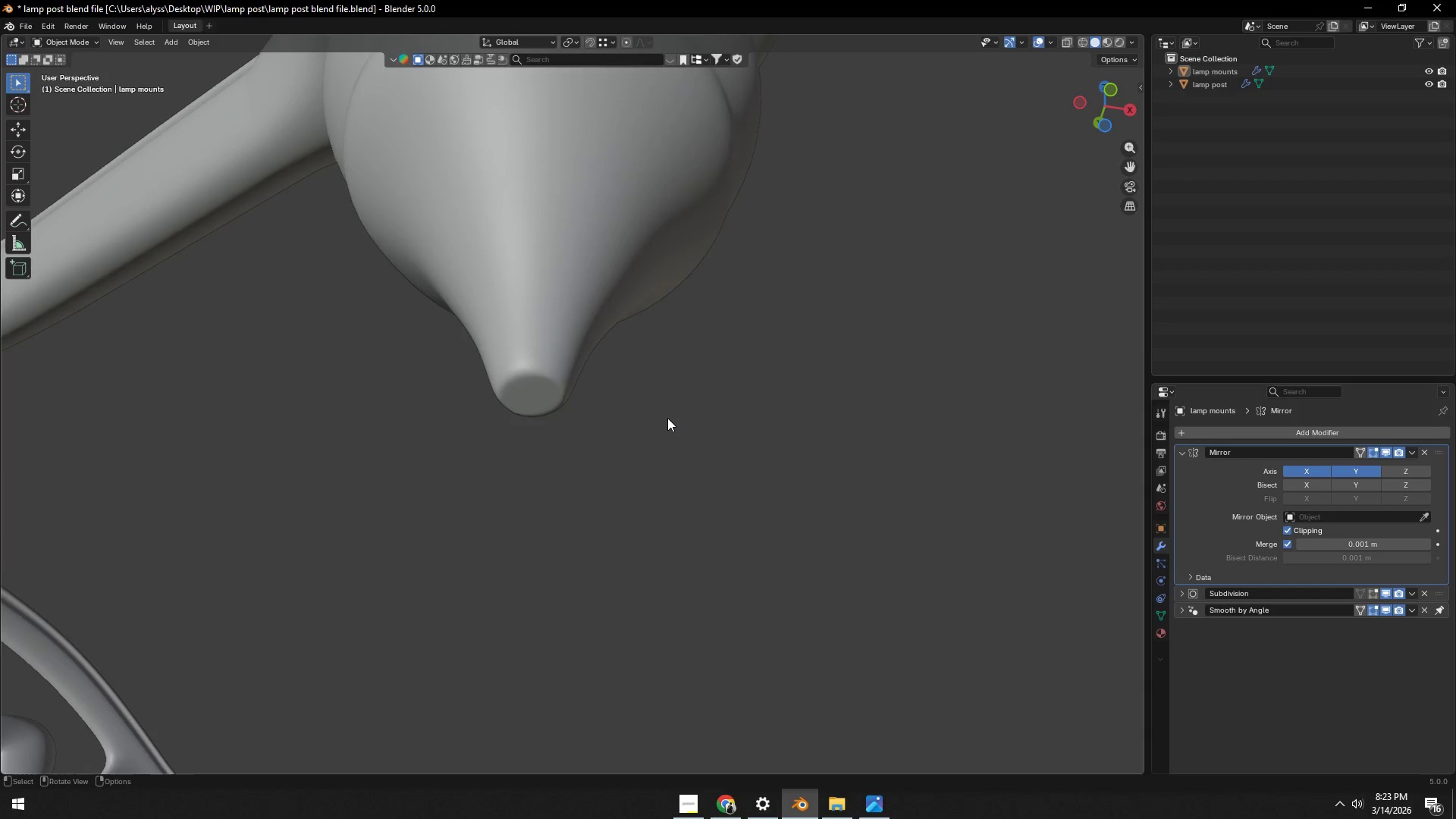 
key(Control+ControlLeft)
 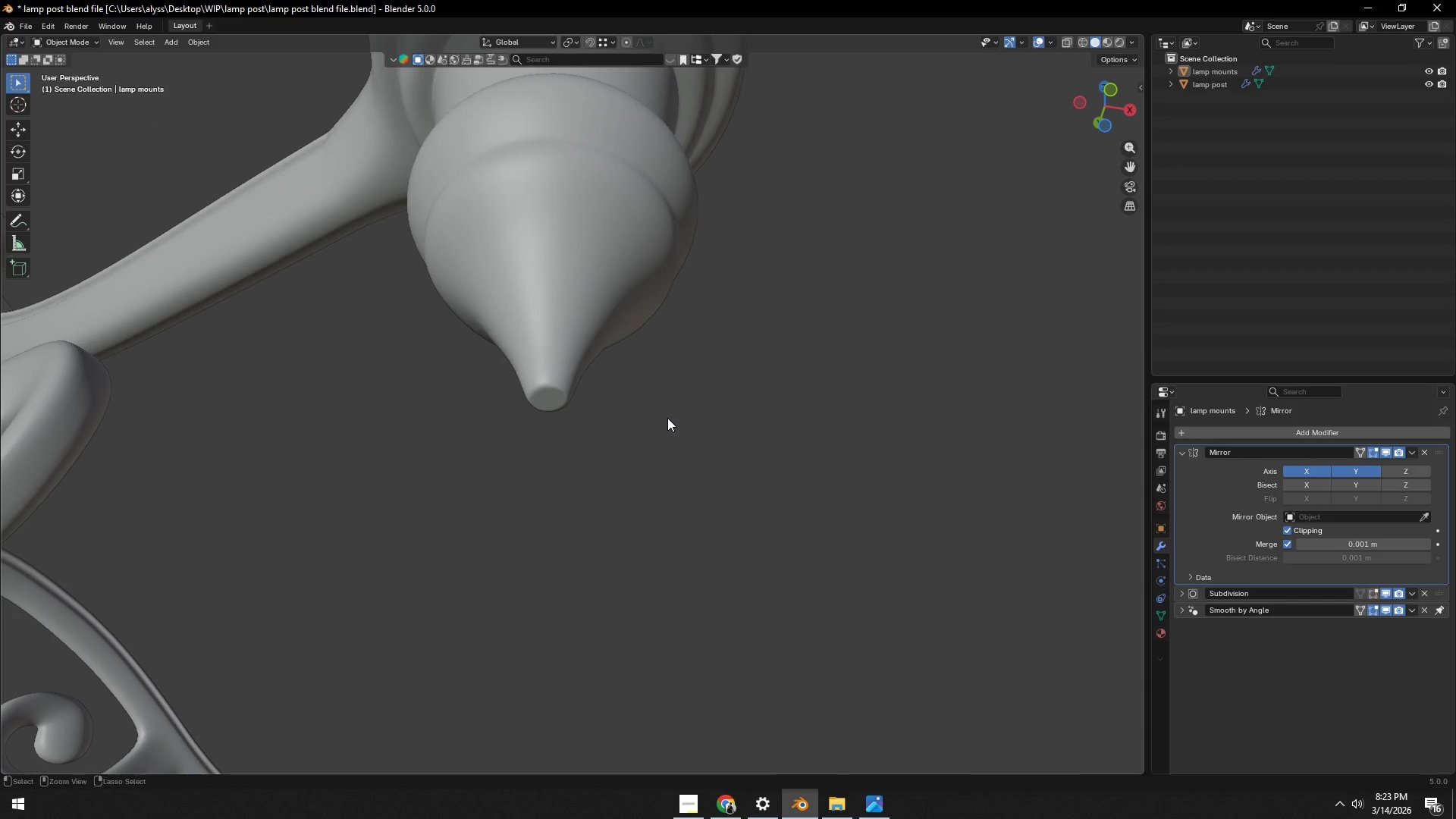 
key(Control+S)
 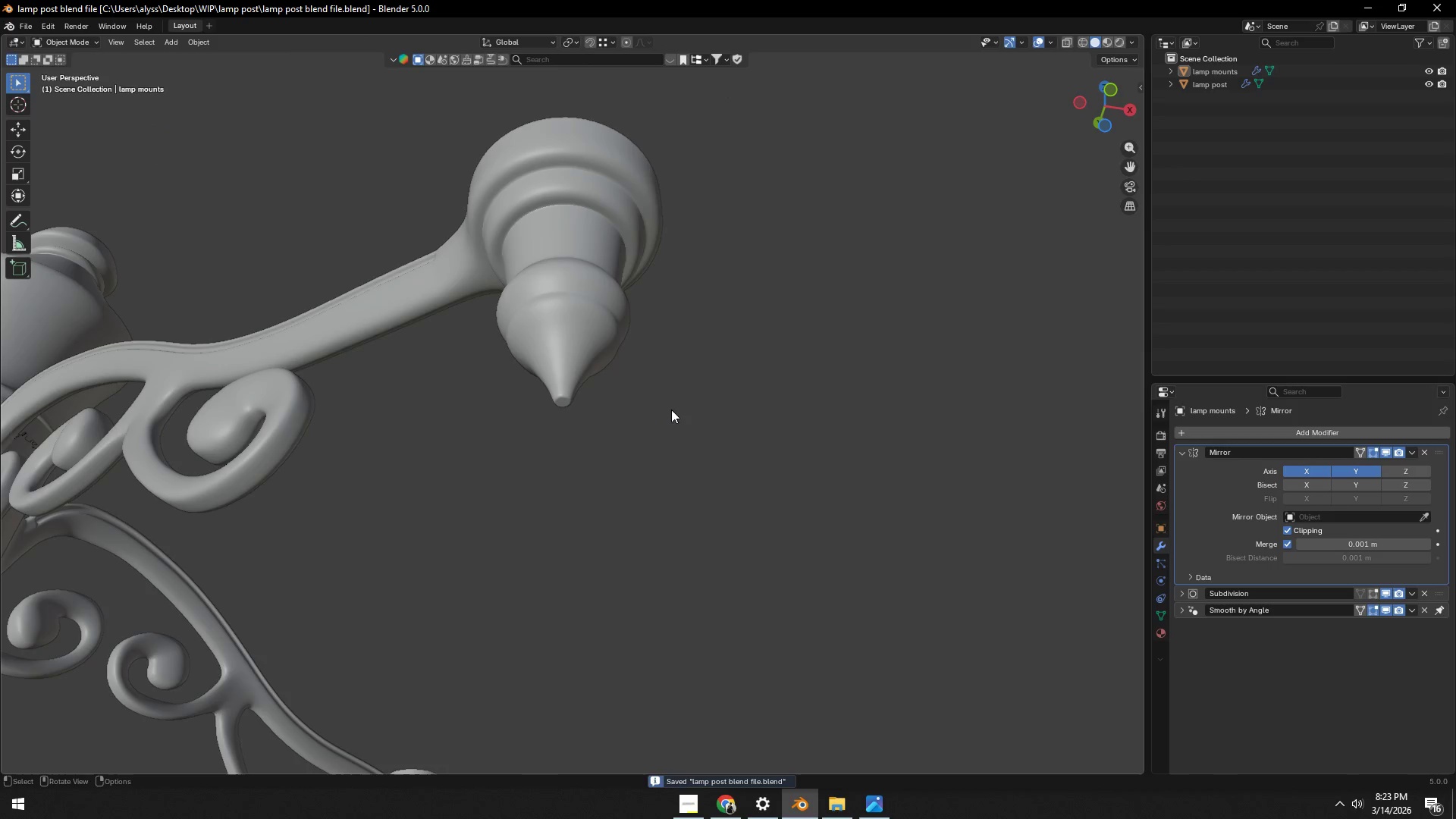 
scroll: coordinate [667, 418], scroll_direction: down, amount: 8.0
 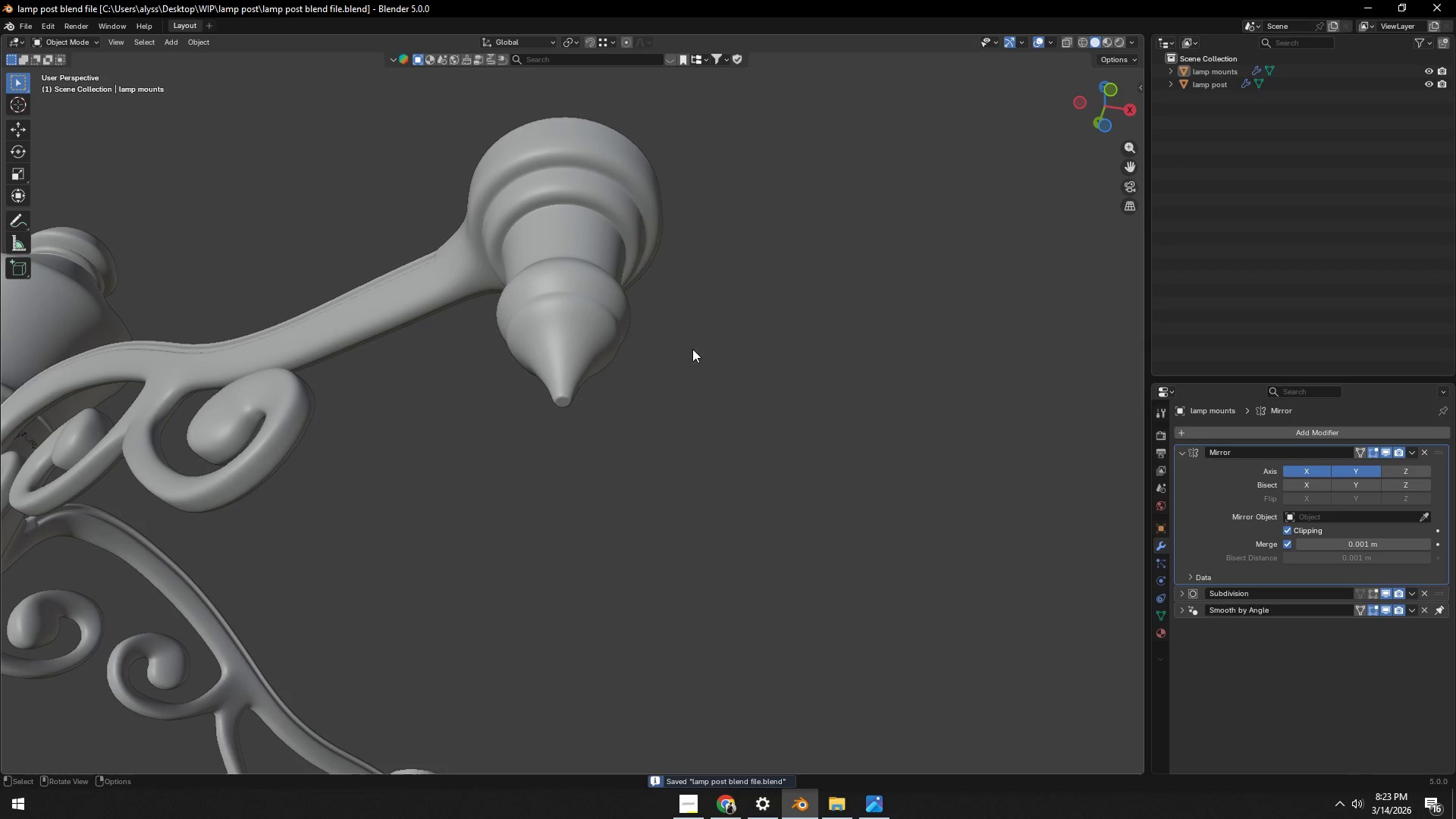 
left_click([692, 349])
 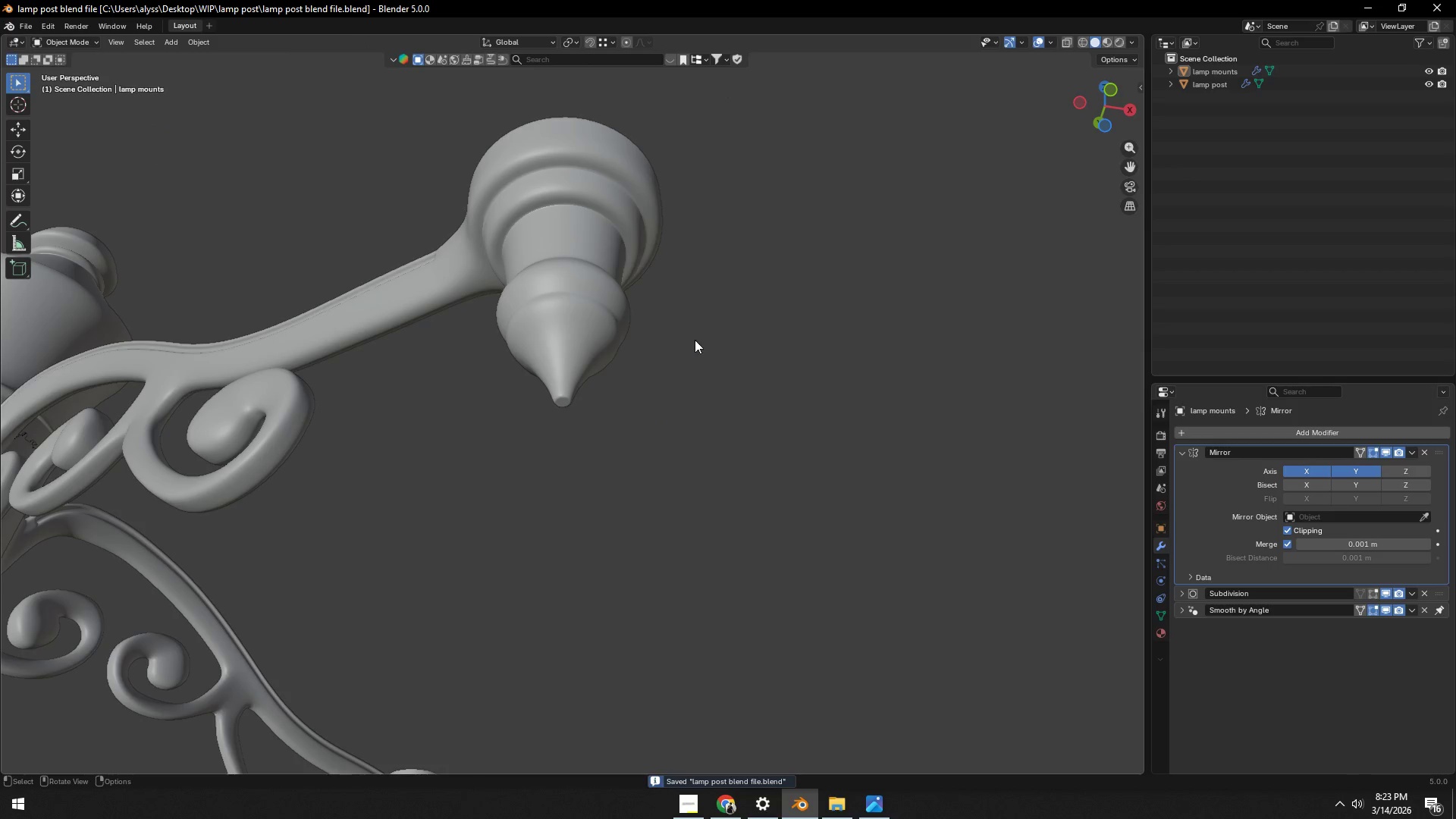 
scroll: coordinate [683, 350], scroll_direction: down, amount: 16.0
 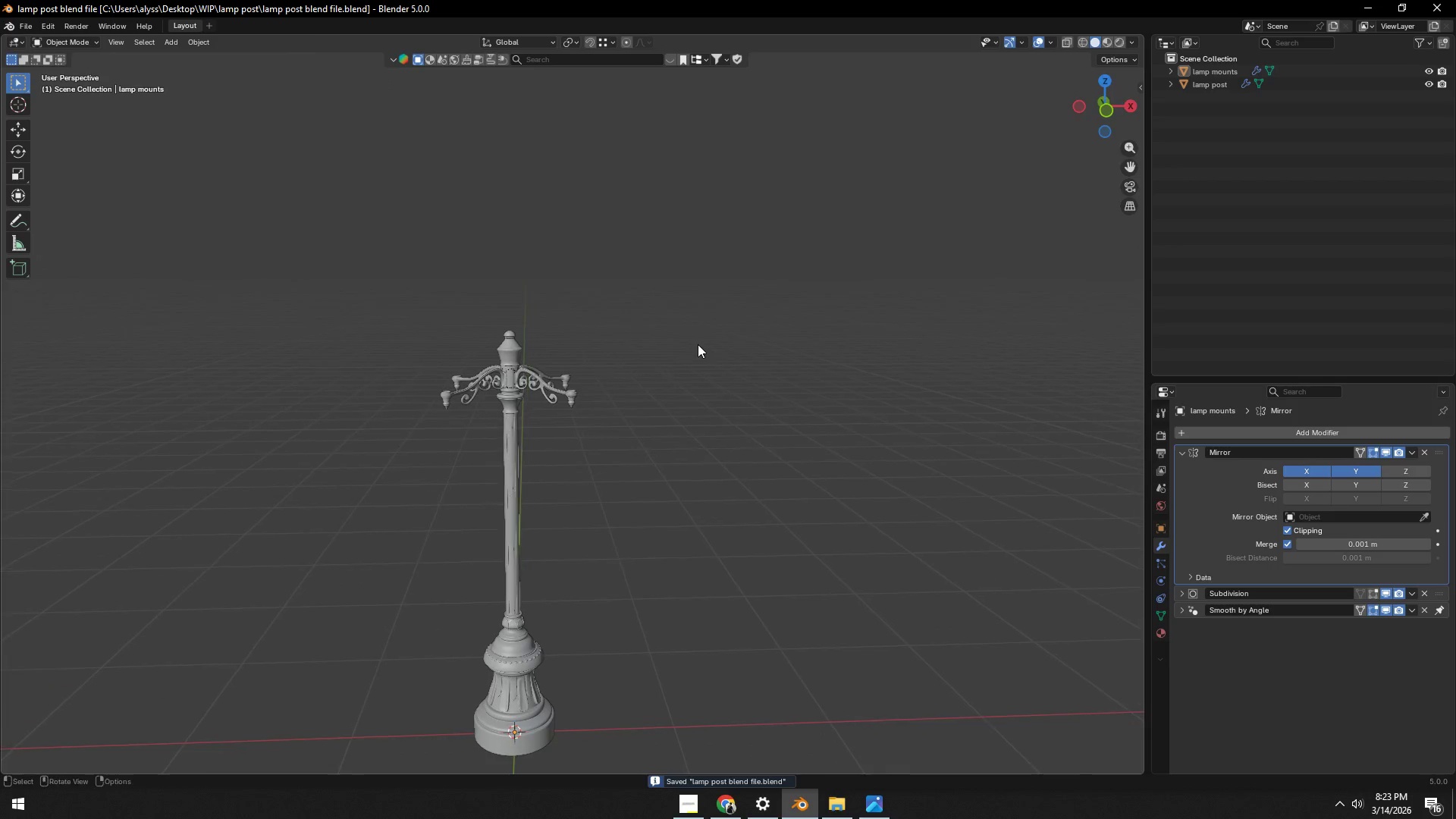 
key(Control+ControlLeft)
 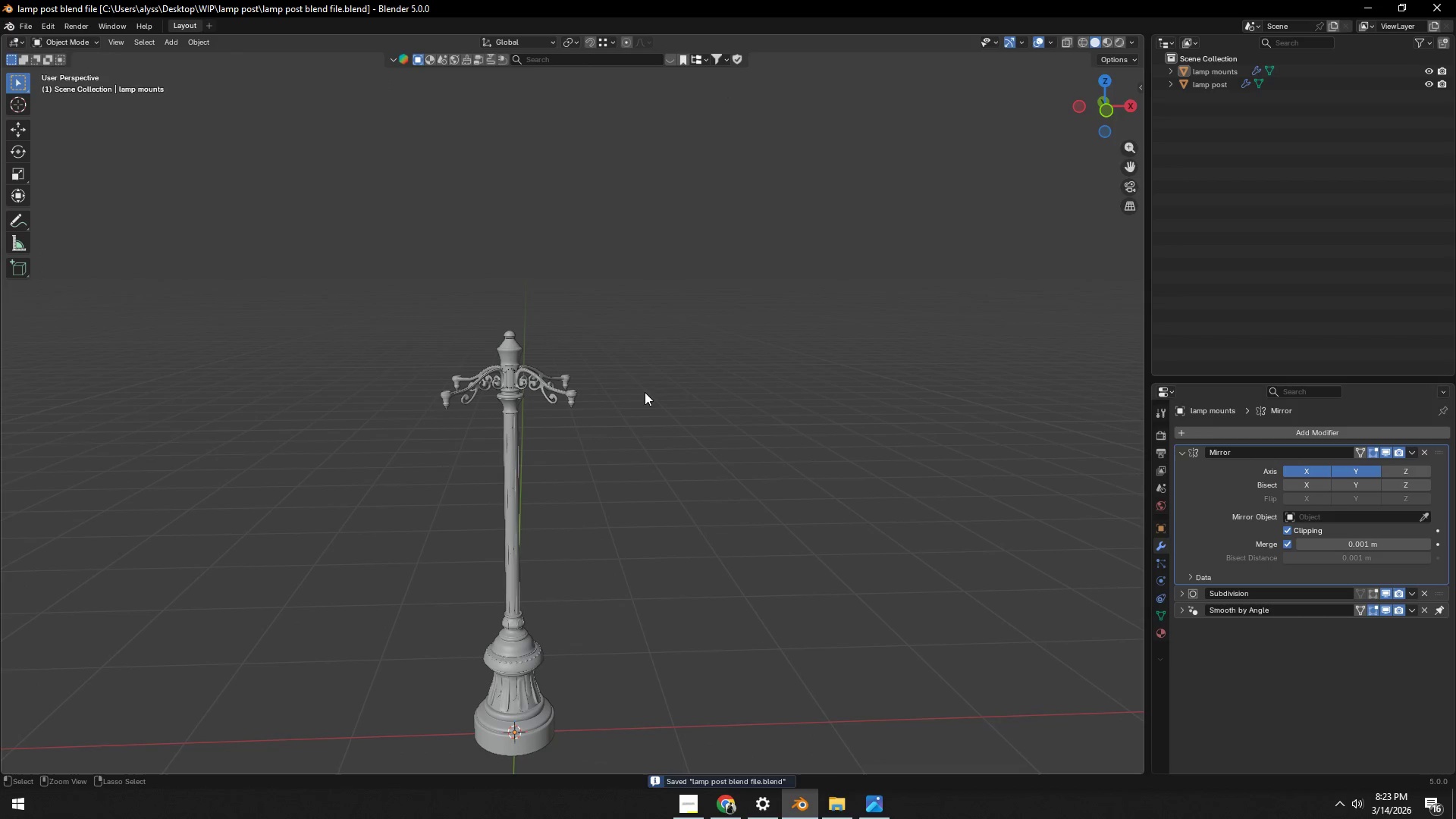 
key(Control+S)
 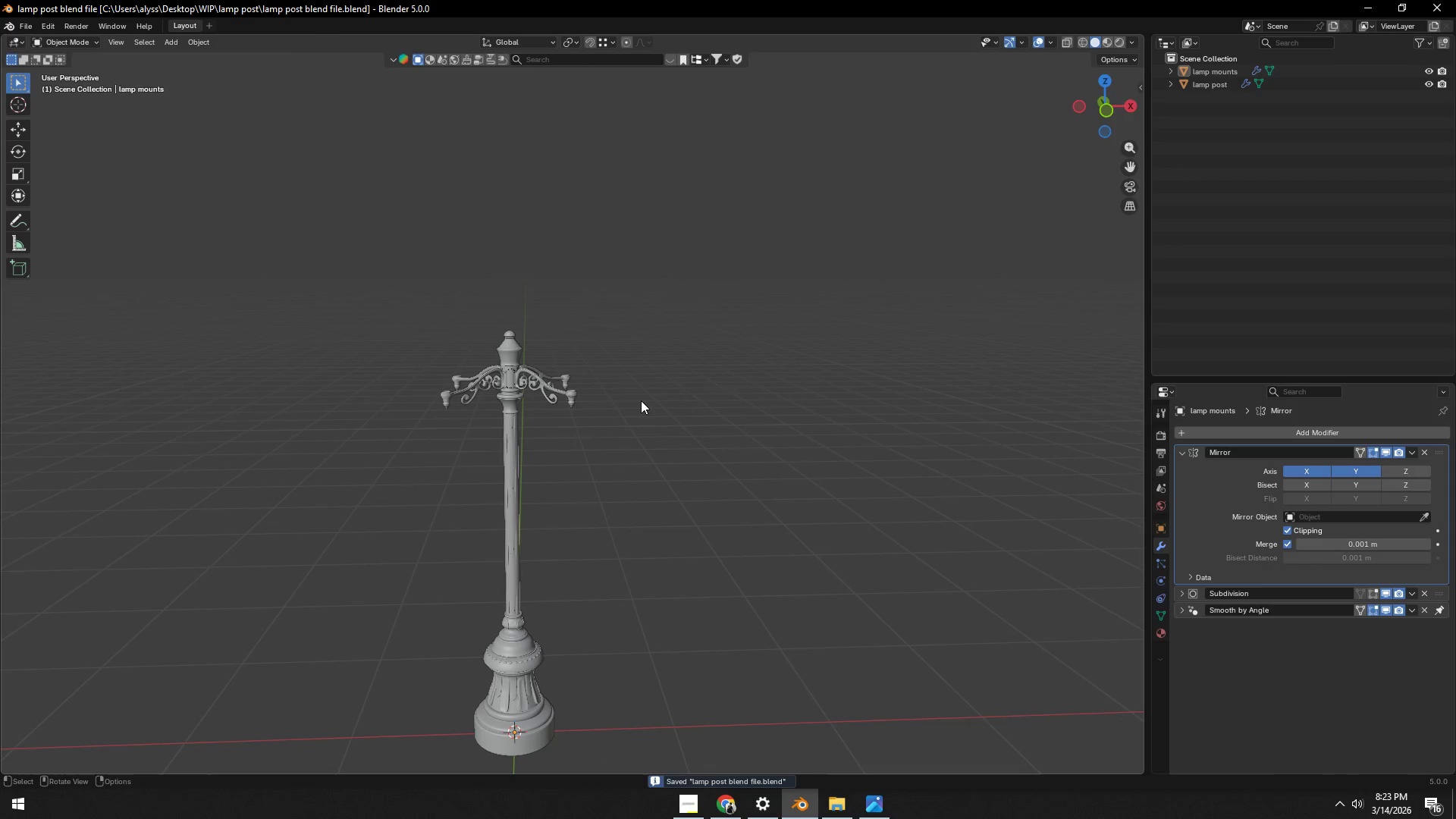 
key(Alt+AltLeft)
 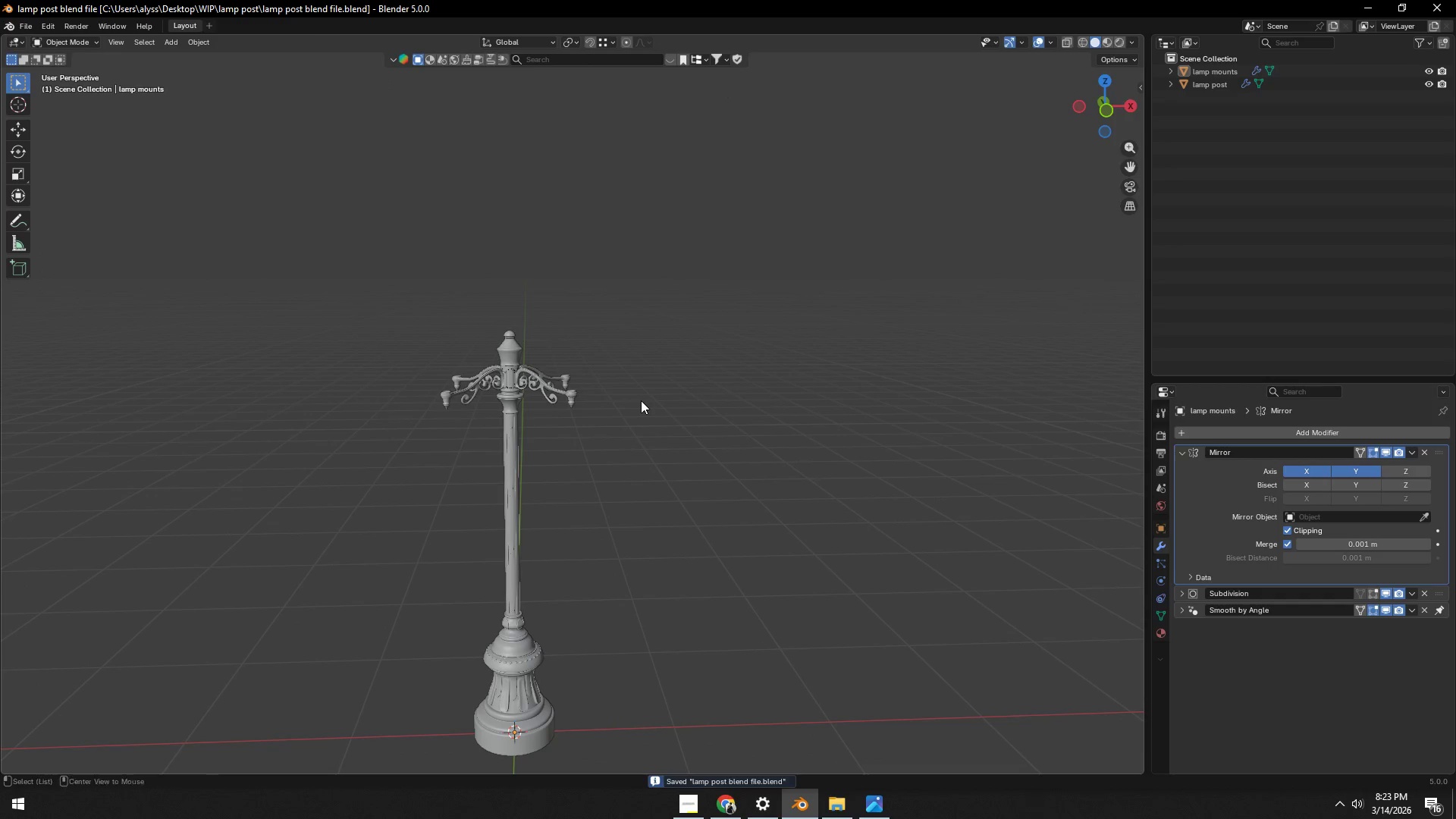 
key(Alt+Tab)
 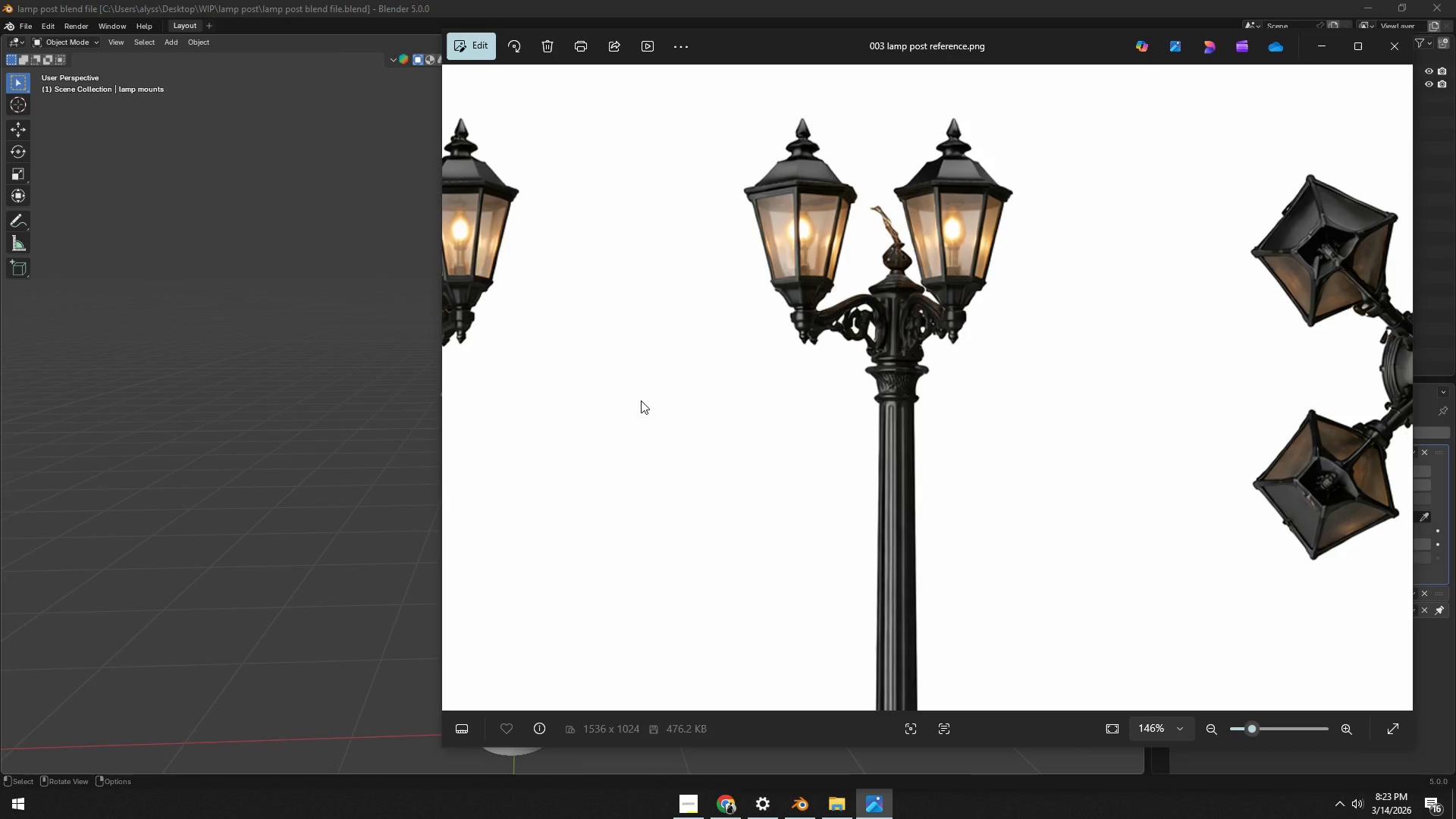 
wait(9.45)
 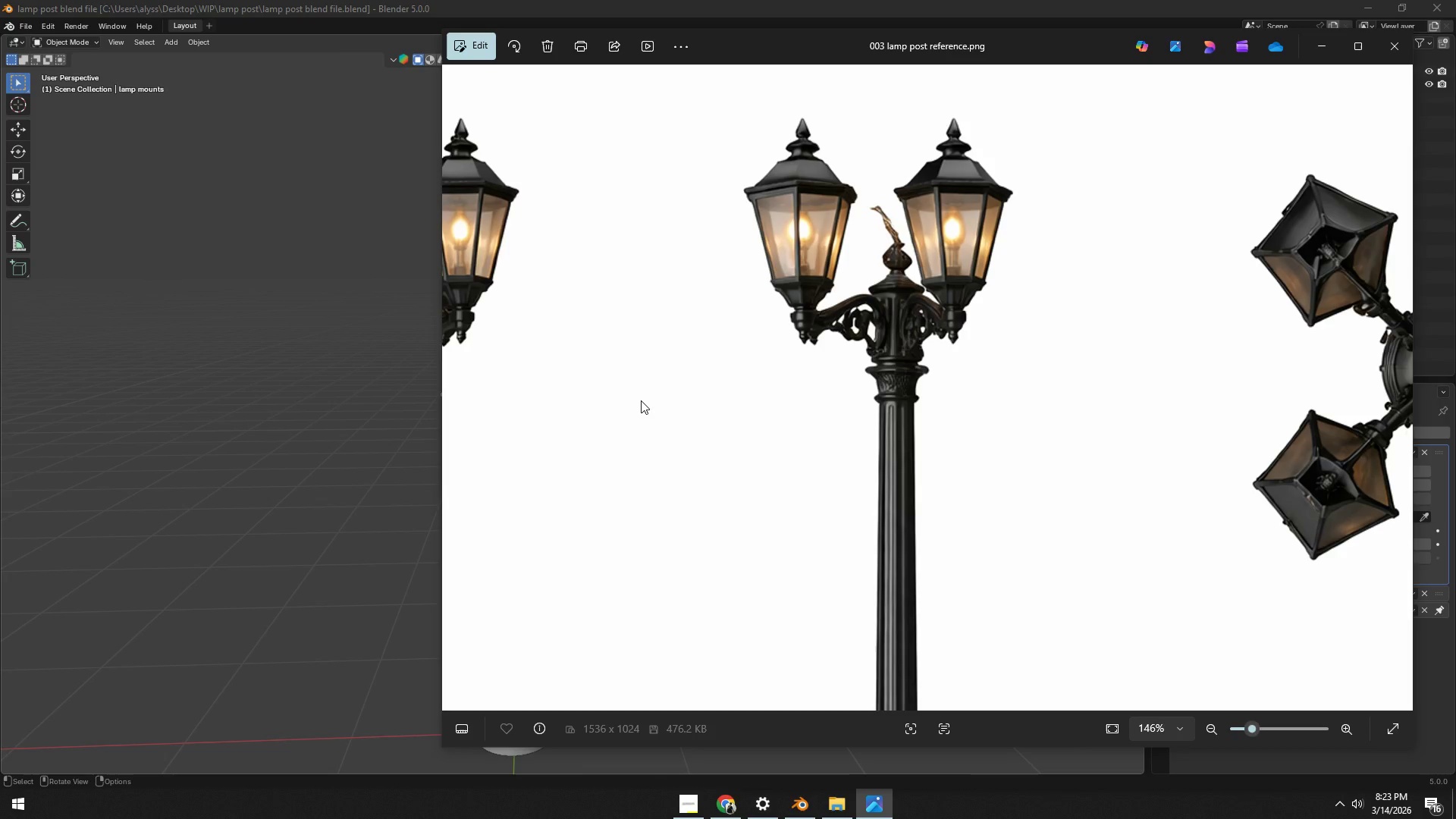 
key(Alt+AltLeft)
 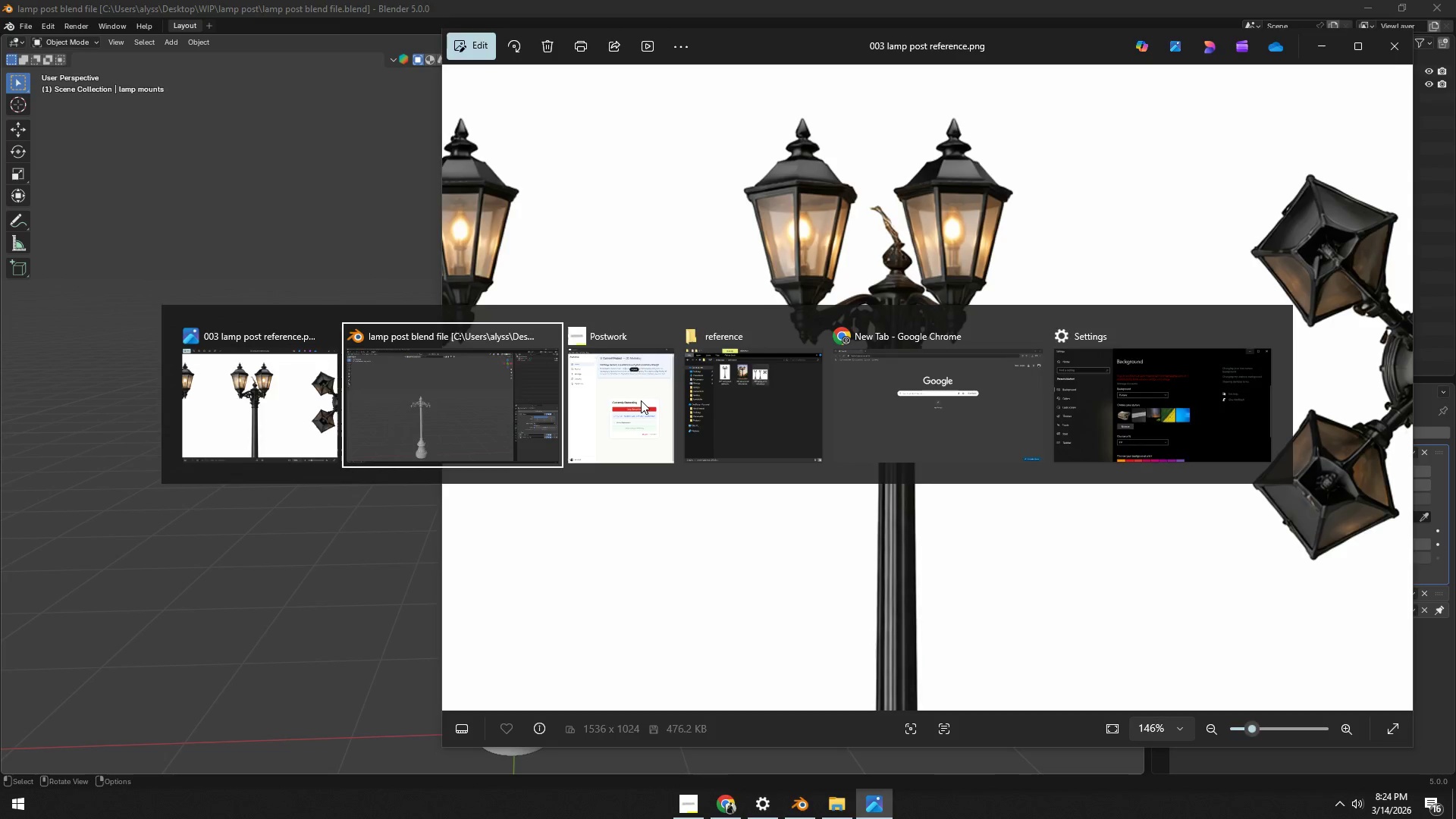 
key(Alt+Tab)
 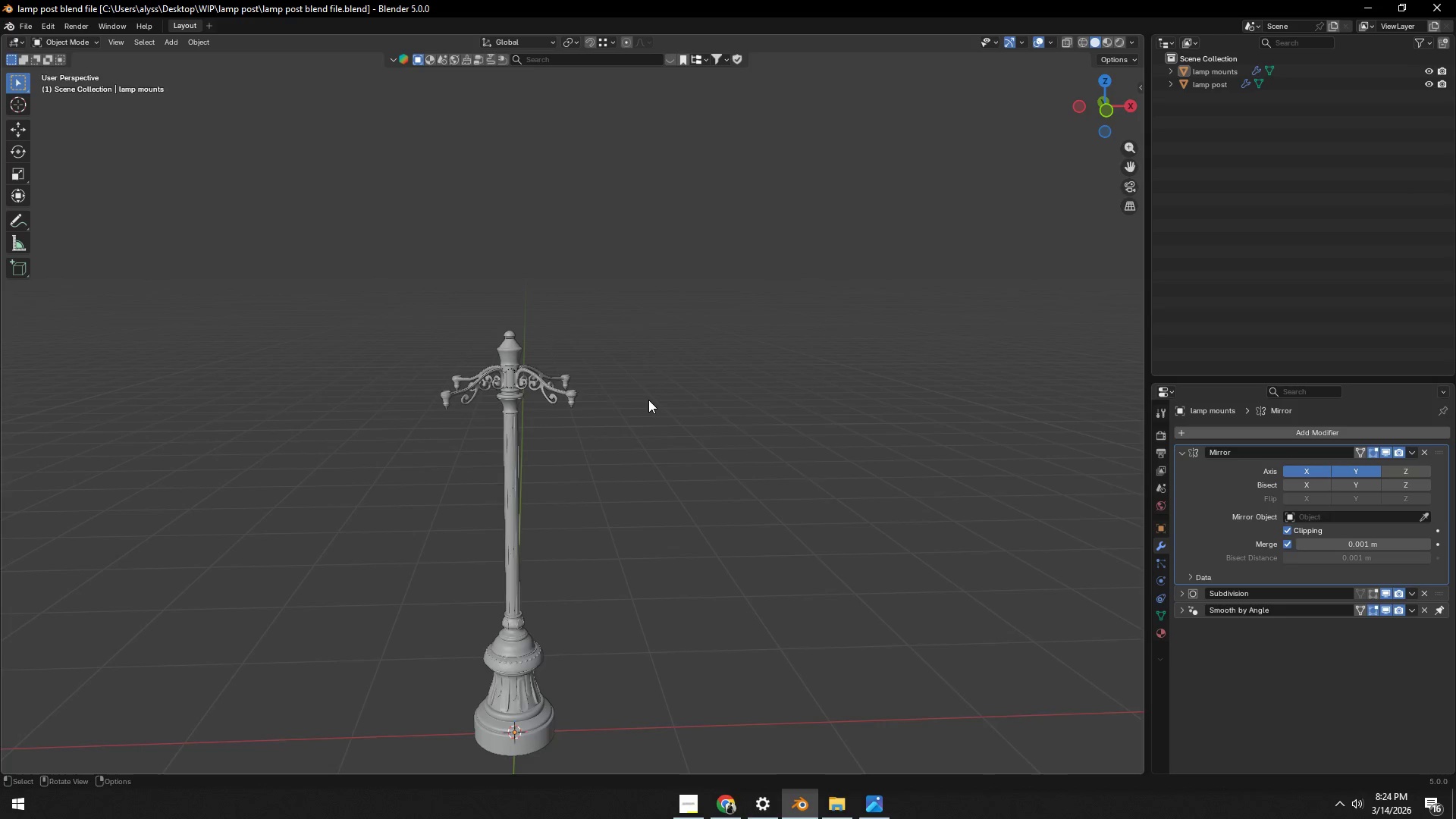 
scroll: coordinate [651, 407], scroll_direction: up, amount: 13.0
 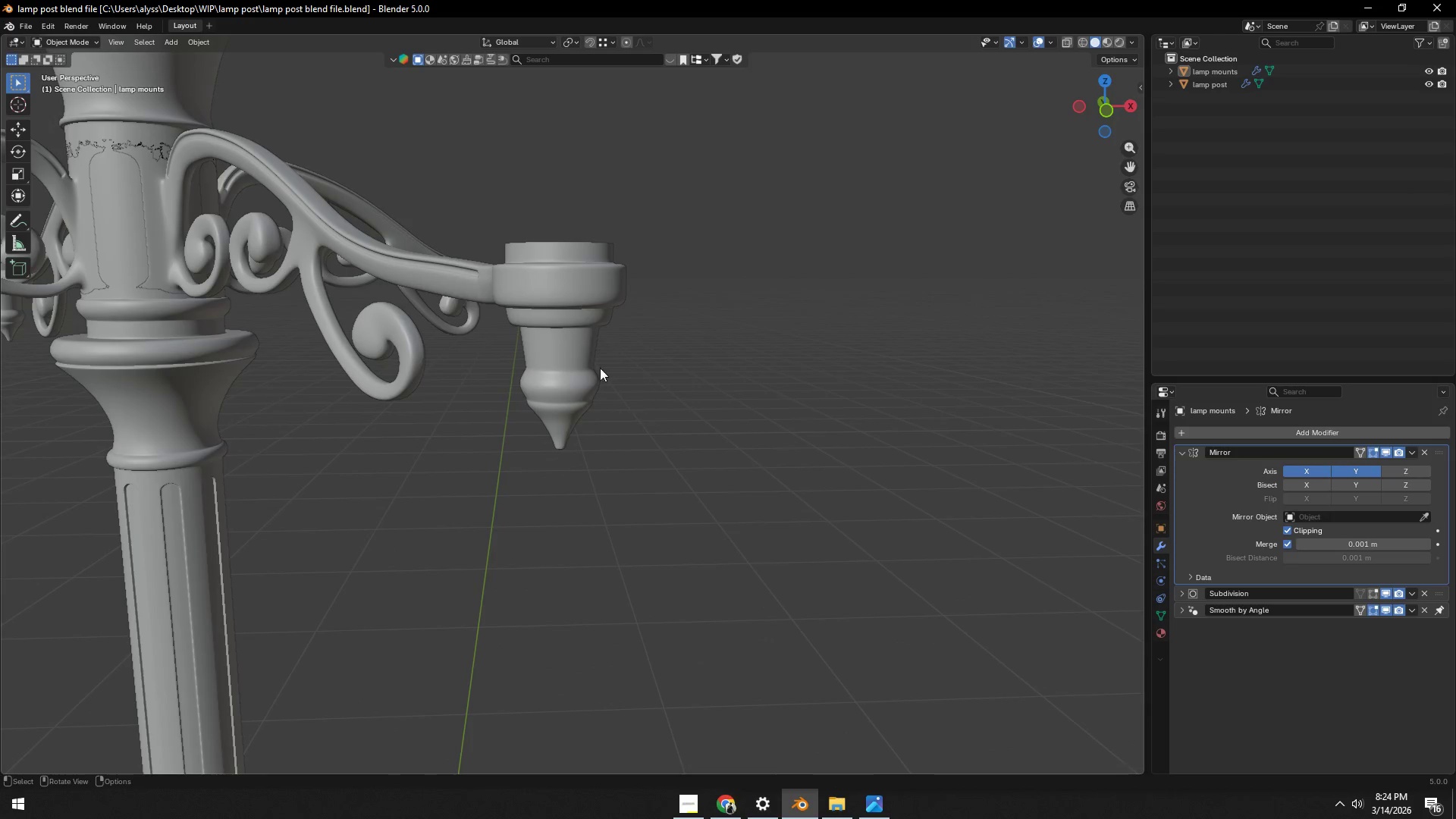 
left_click([590, 362])
 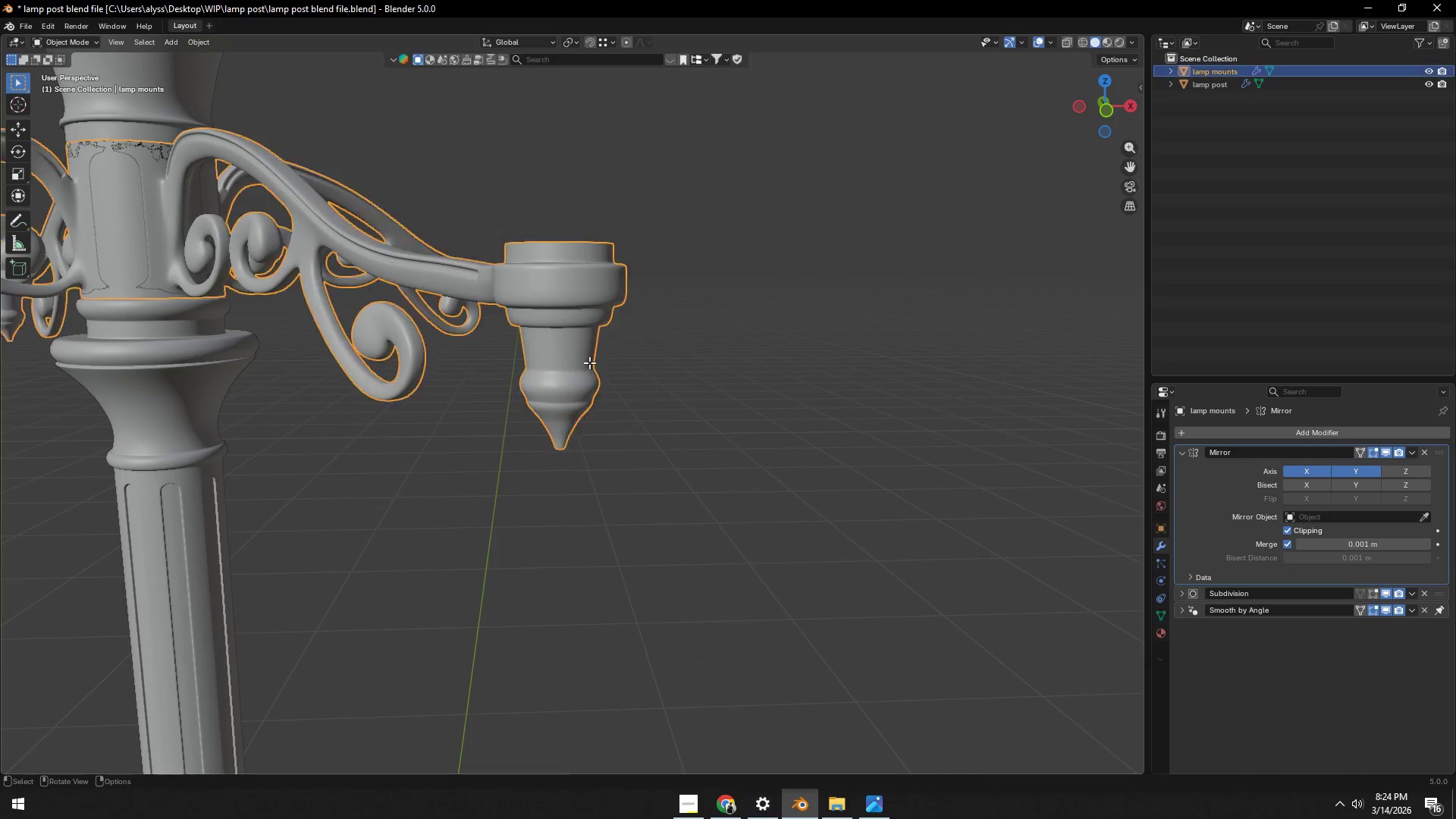 
key(Tab)
 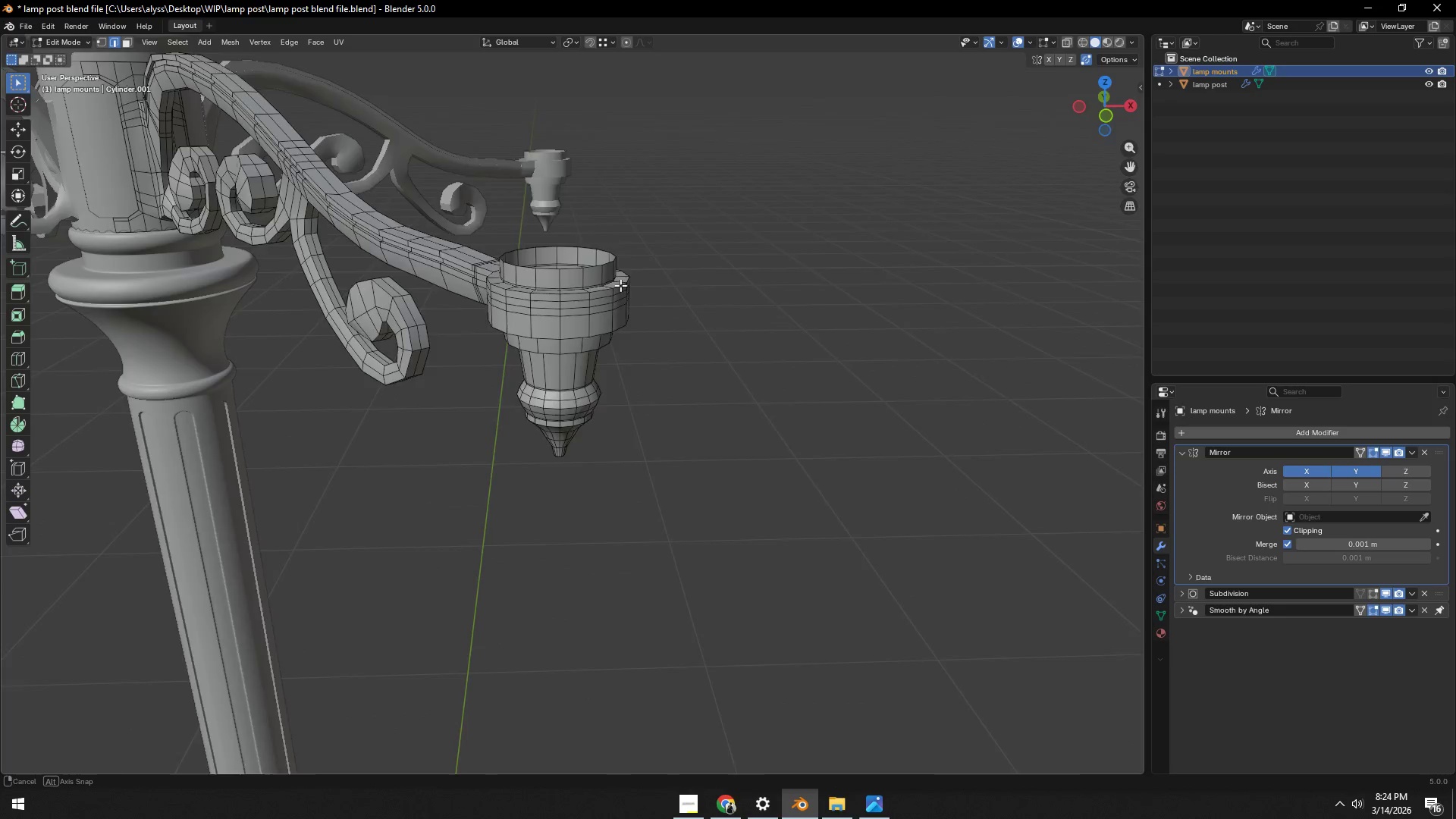 
scroll: coordinate [620, 331], scroll_direction: up, amount: 3.0
 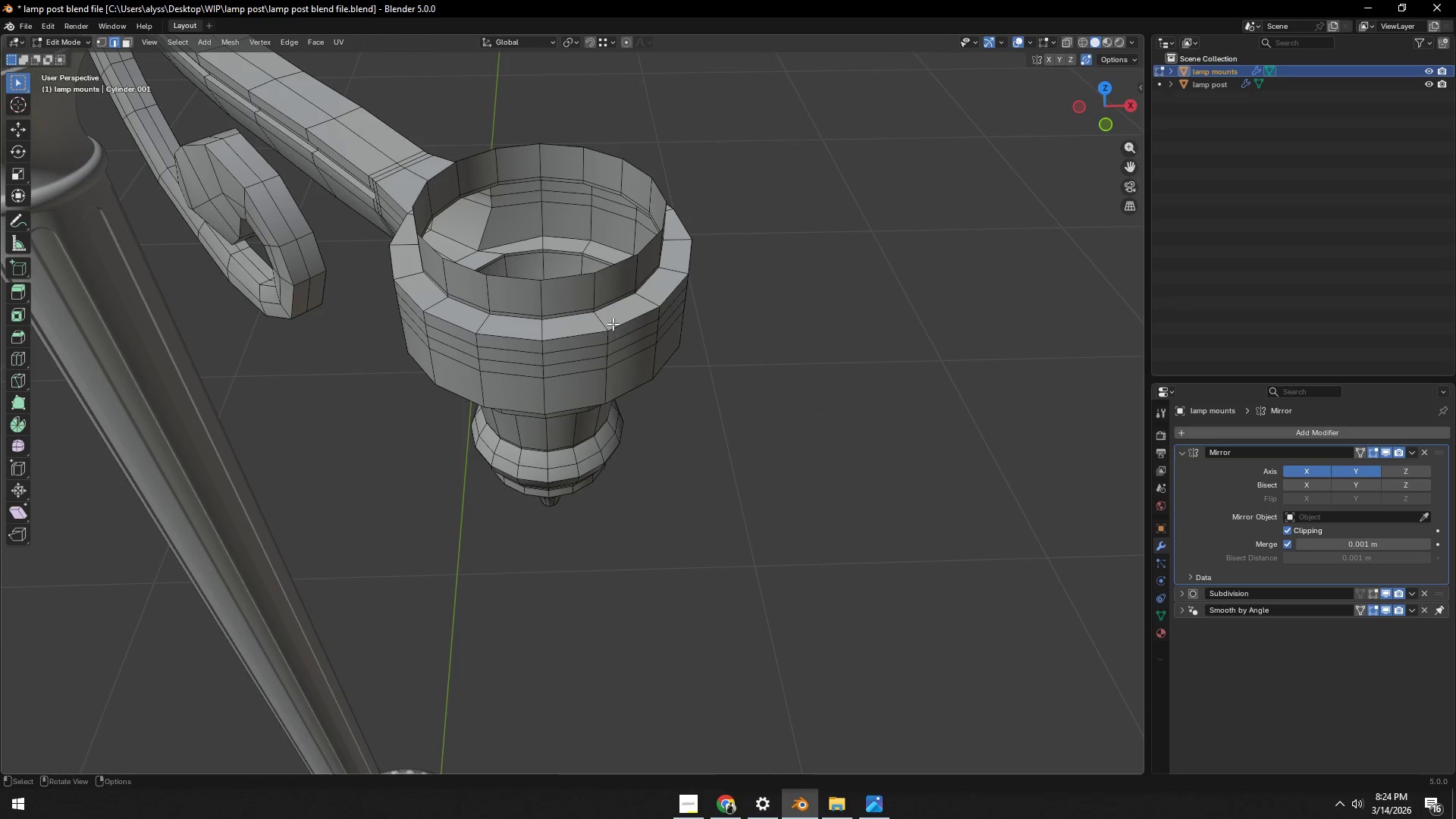 
hold_key(key=AltLeft, duration=0.44)
left_click([576, 277])
 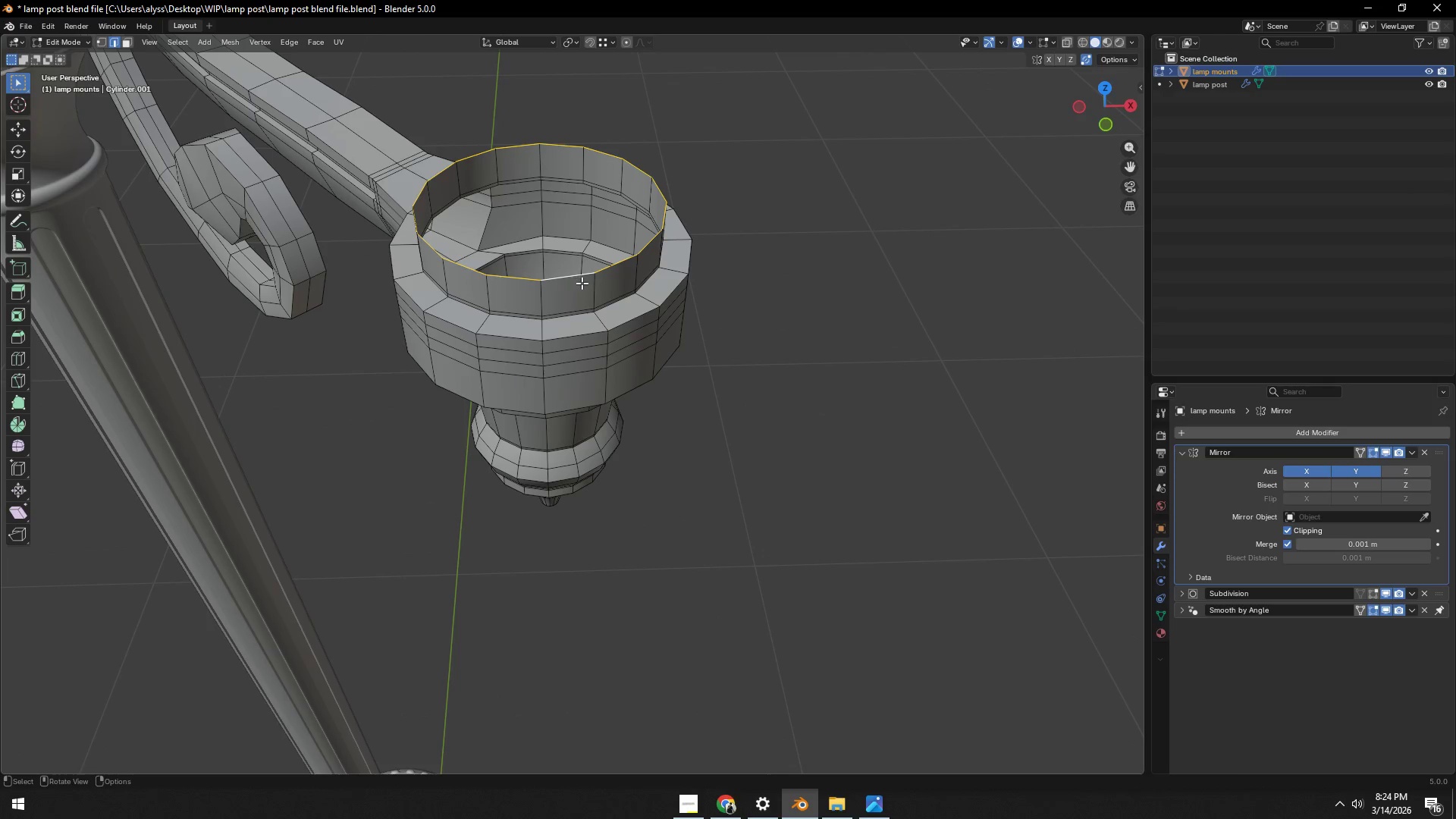 
key(Alt+AltLeft)
 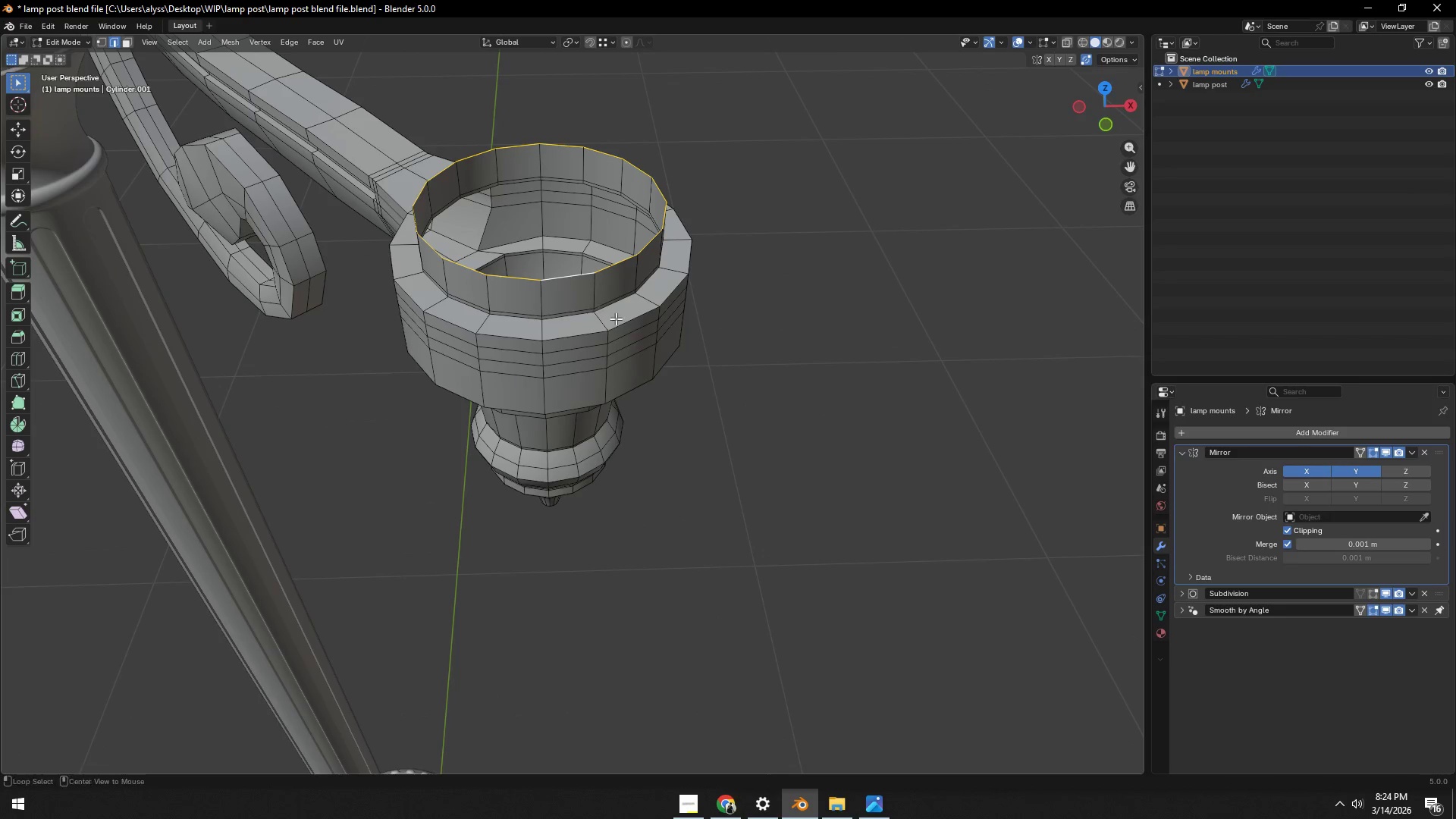 
key(Alt+Tab)
 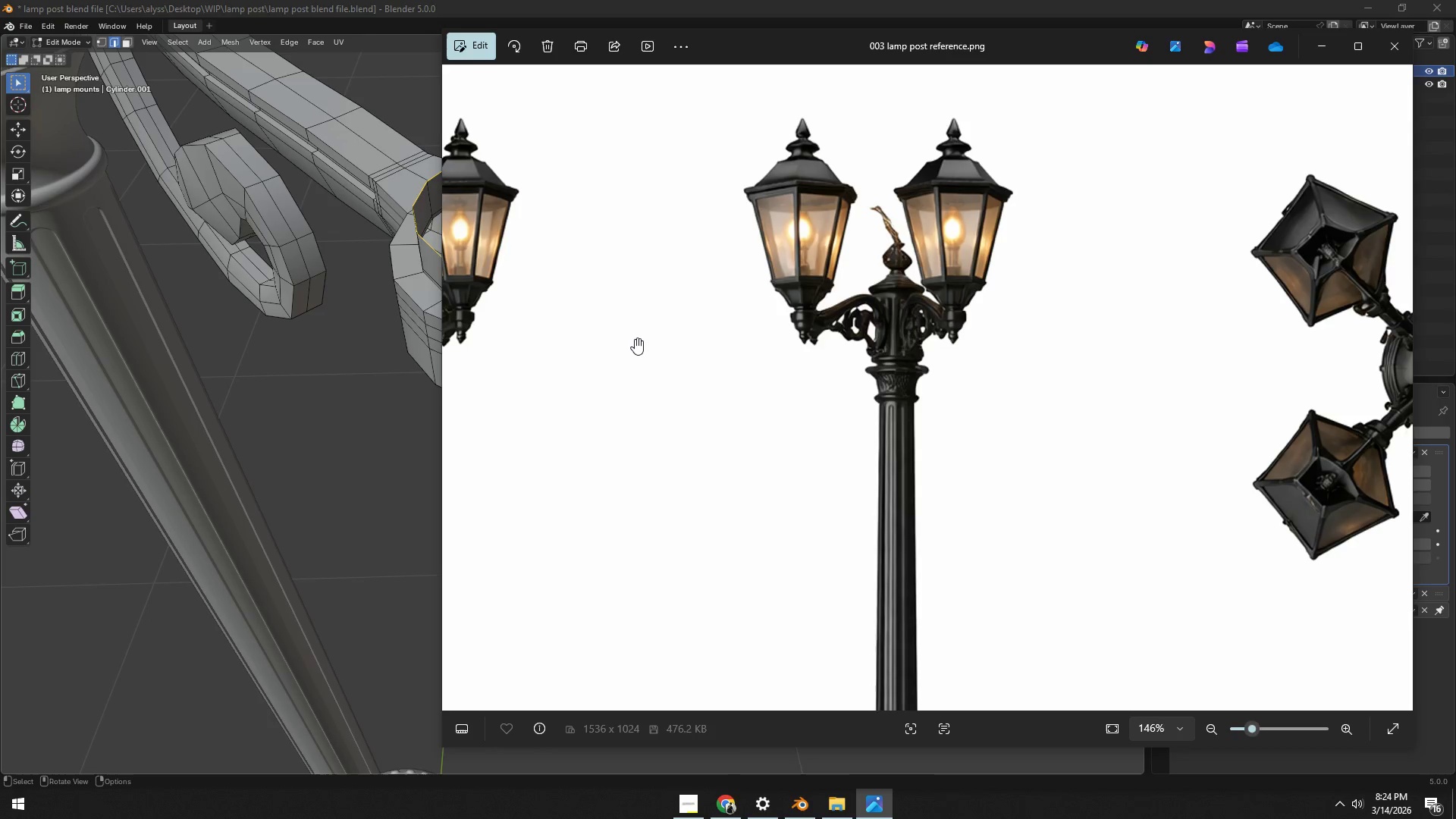 
key(Alt+AltLeft)
 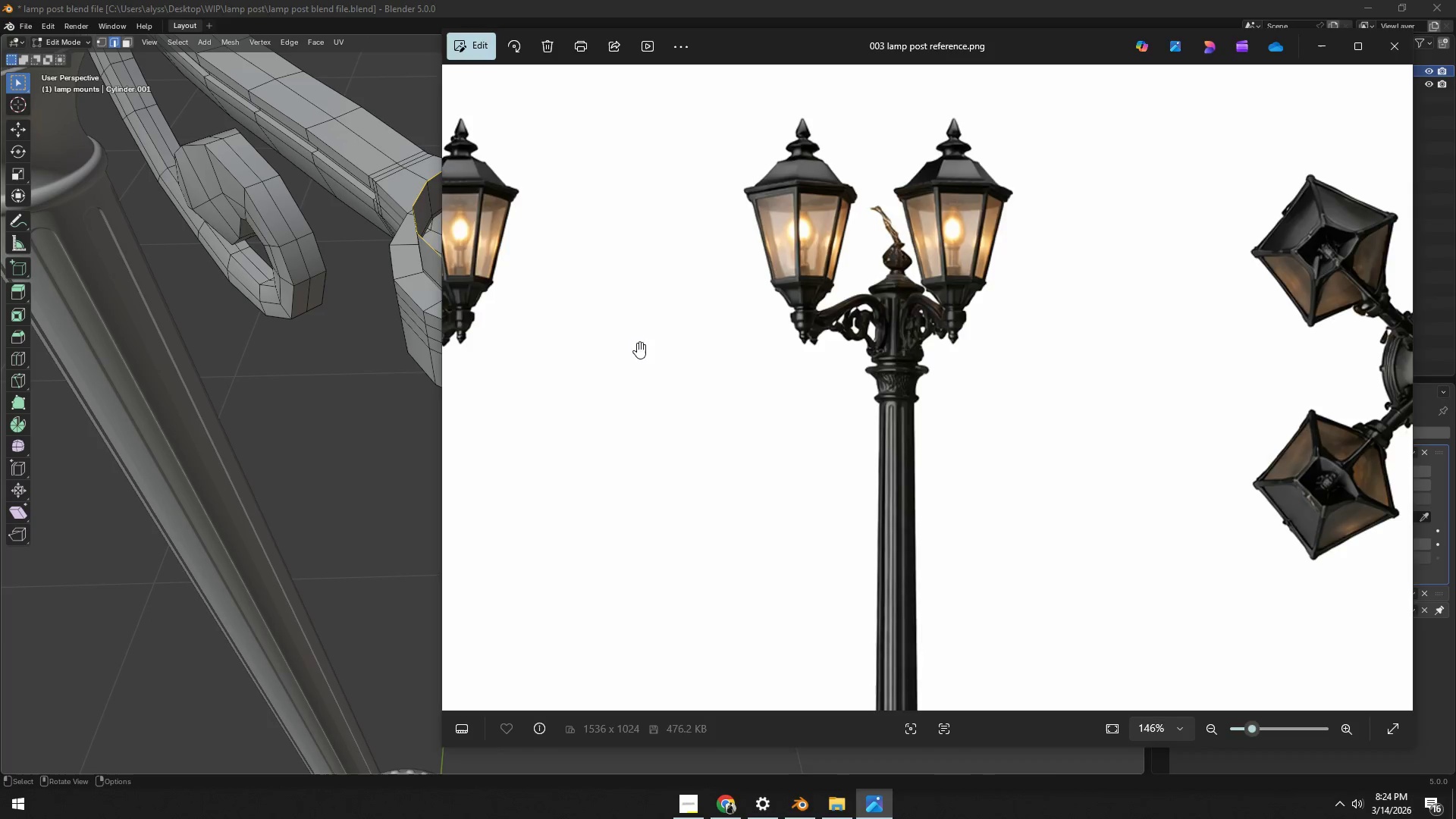 
key(Alt+Tab)
 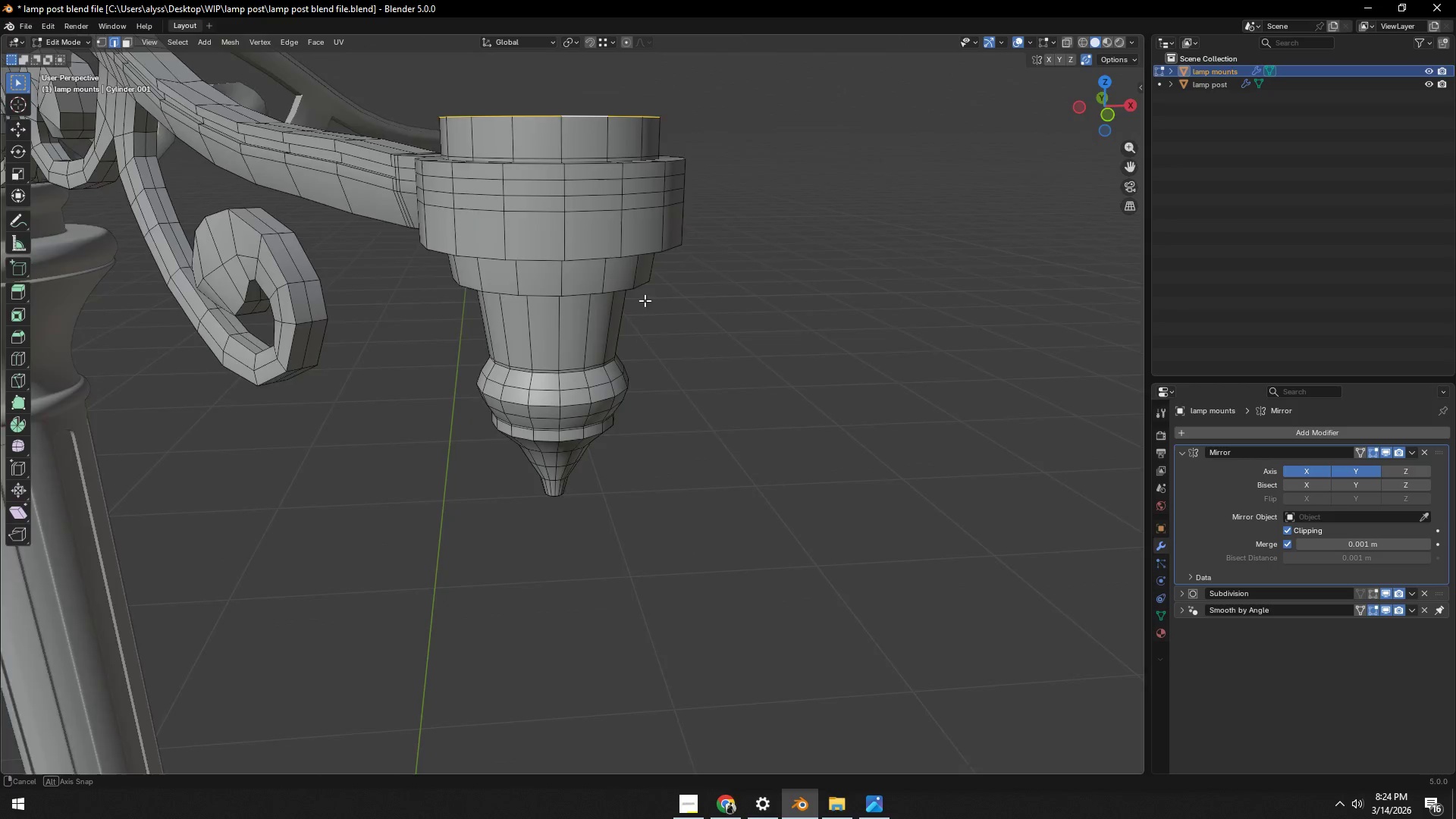 
hold_key(key=ShiftLeft, duration=0.31)
 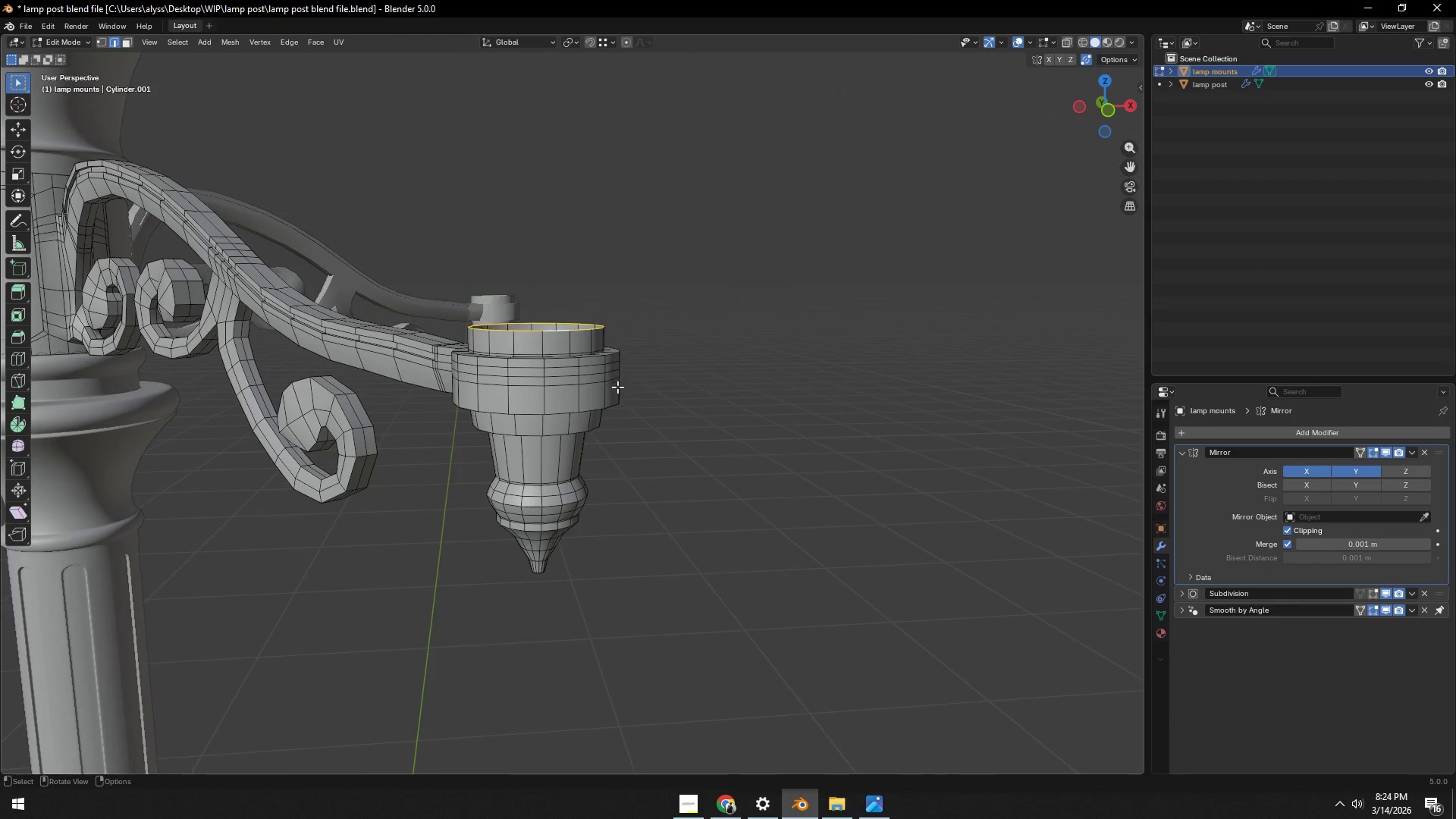 
scroll: coordinate [645, 257], scroll_direction: down, amount: 2.0
 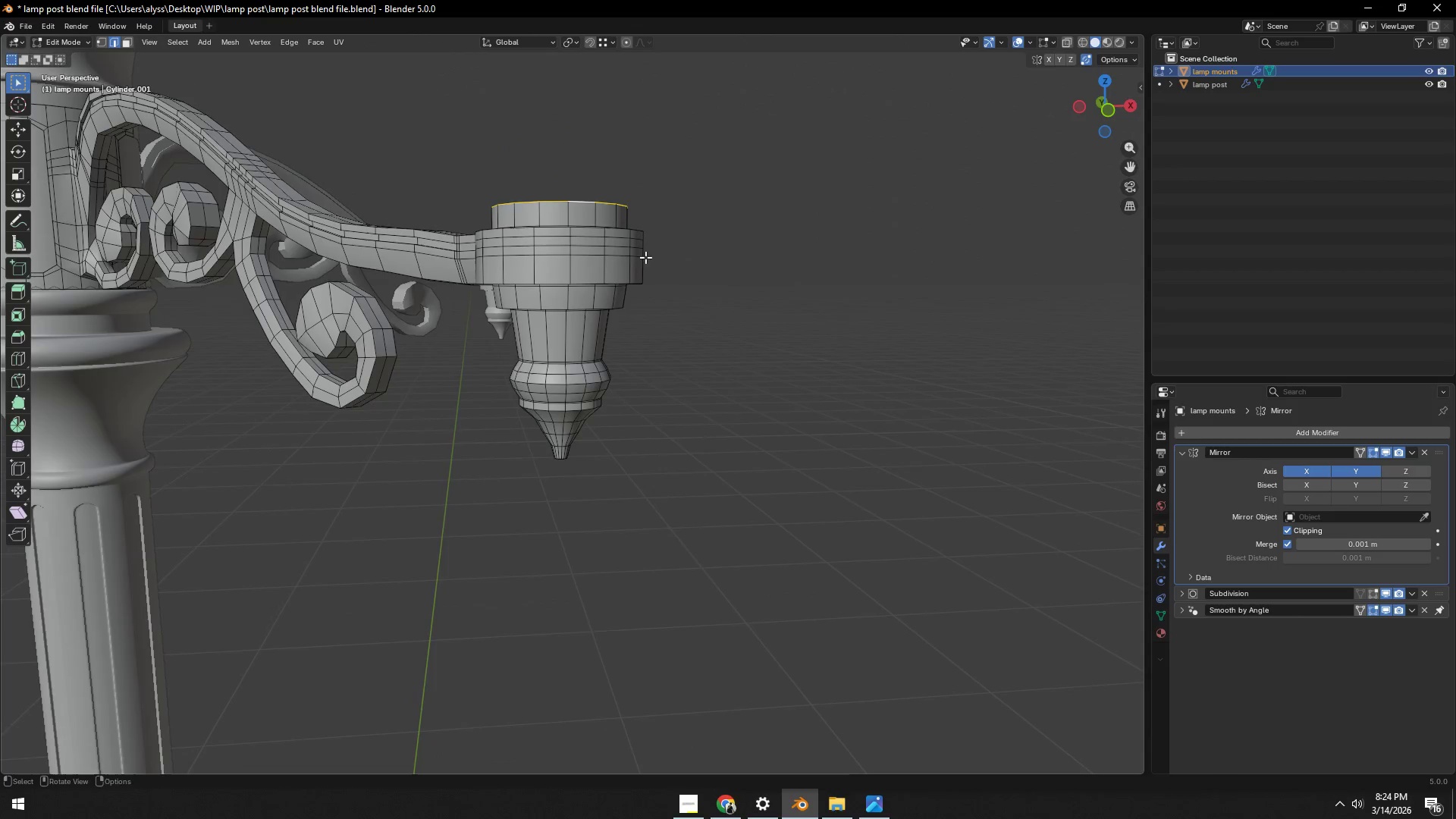 
key(E)
 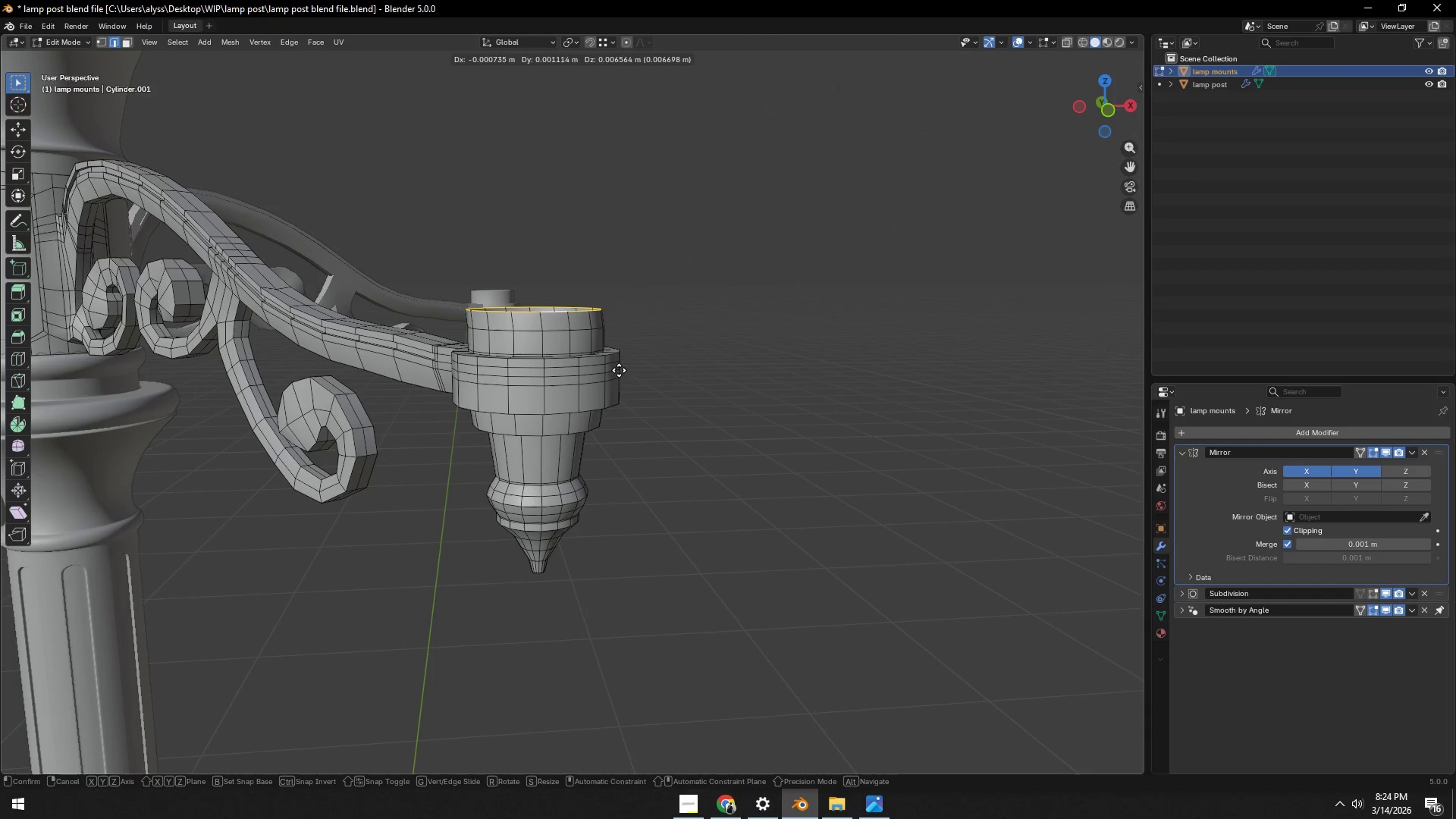 
right_click([620, 373])
 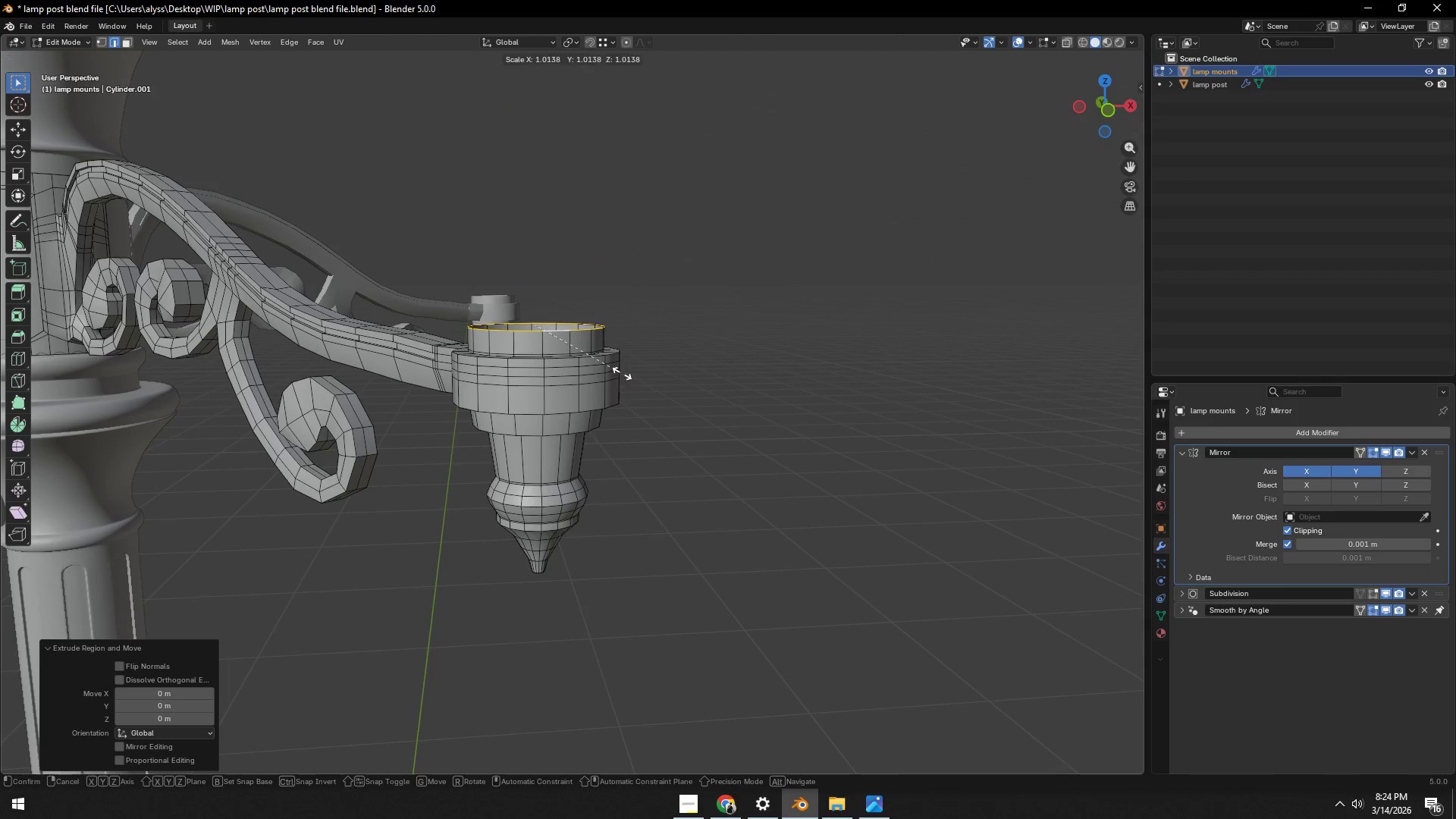 
key(S)
 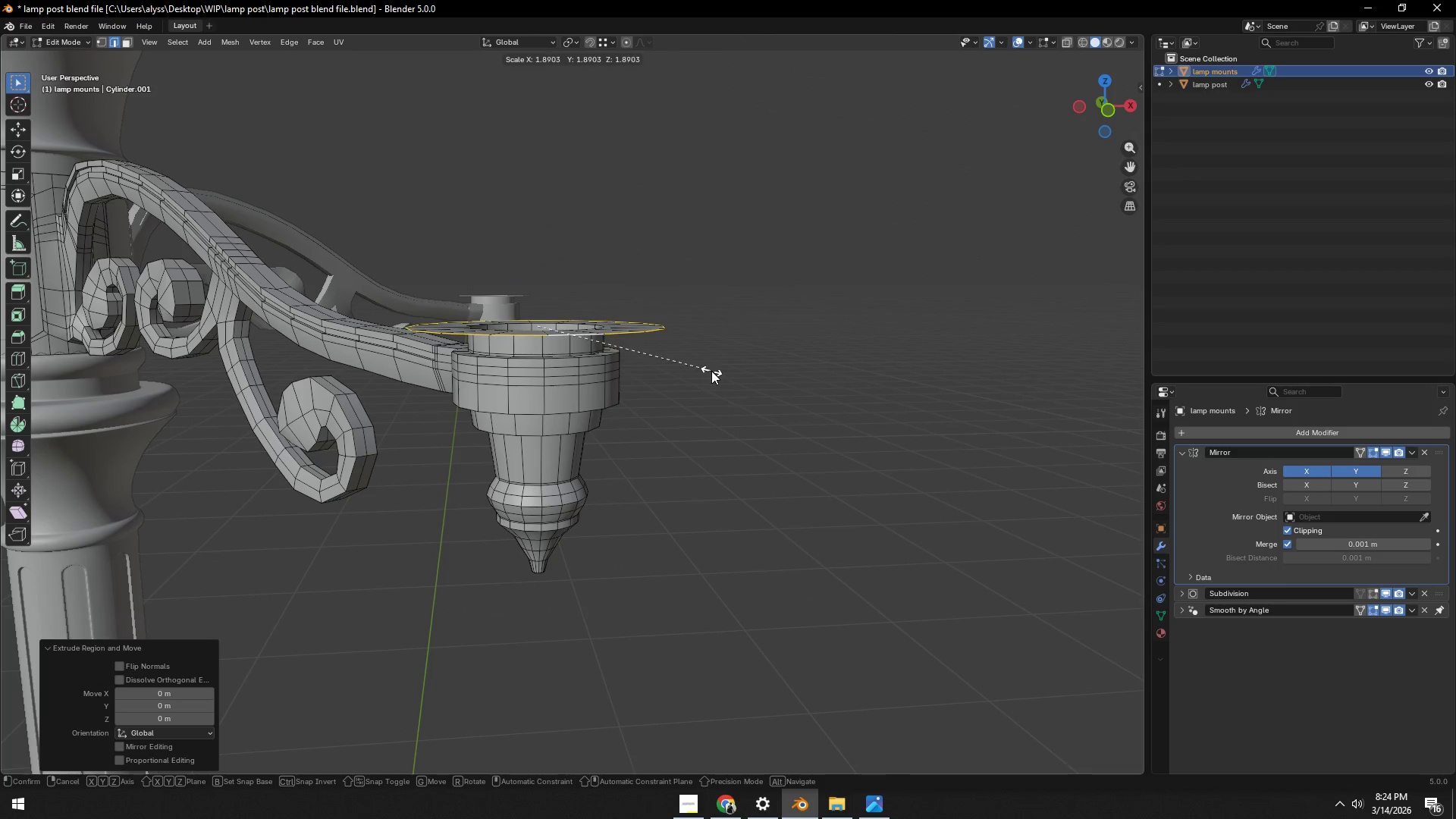 
left_click([711, 371])
 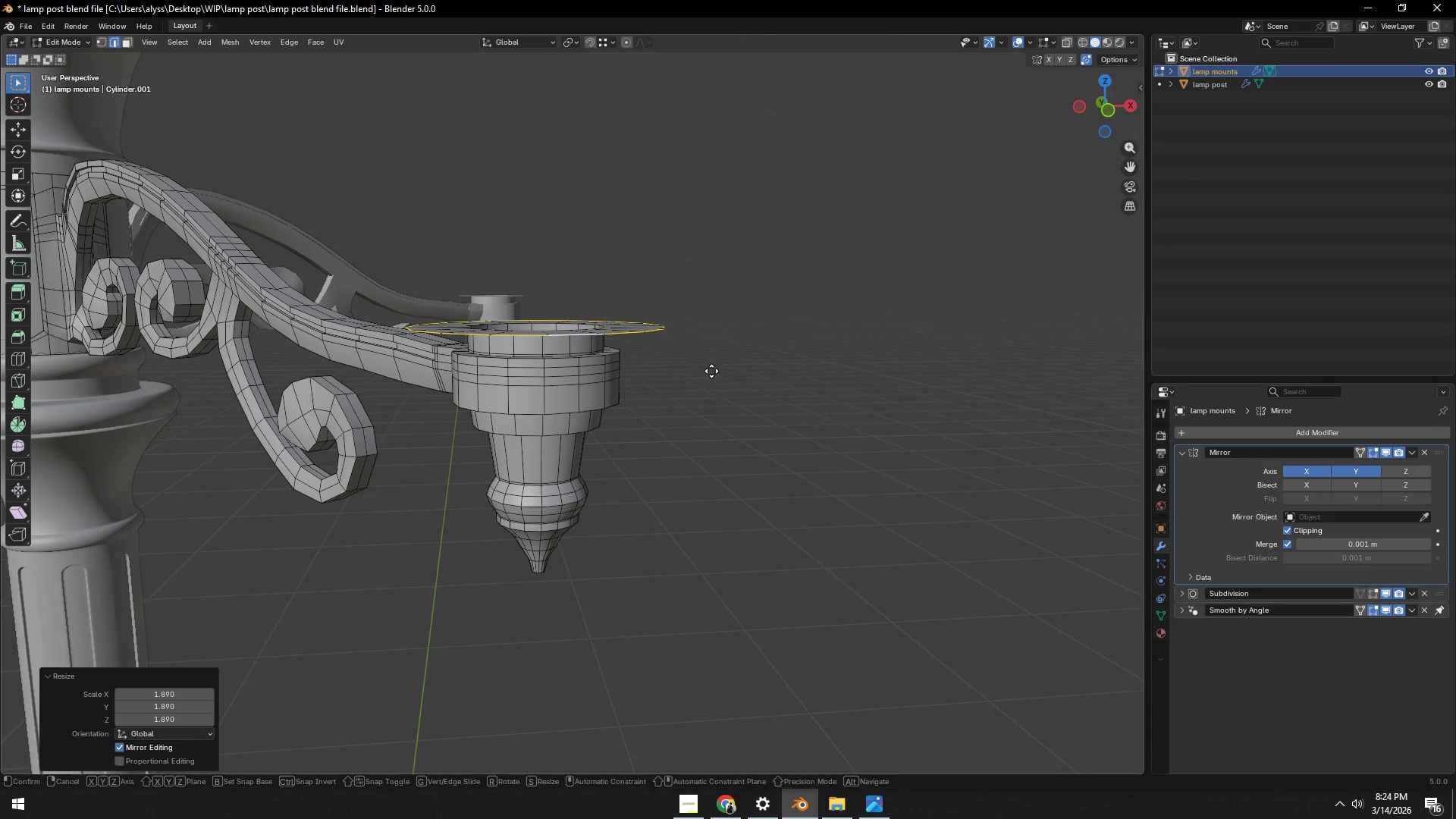 
type(gz)
 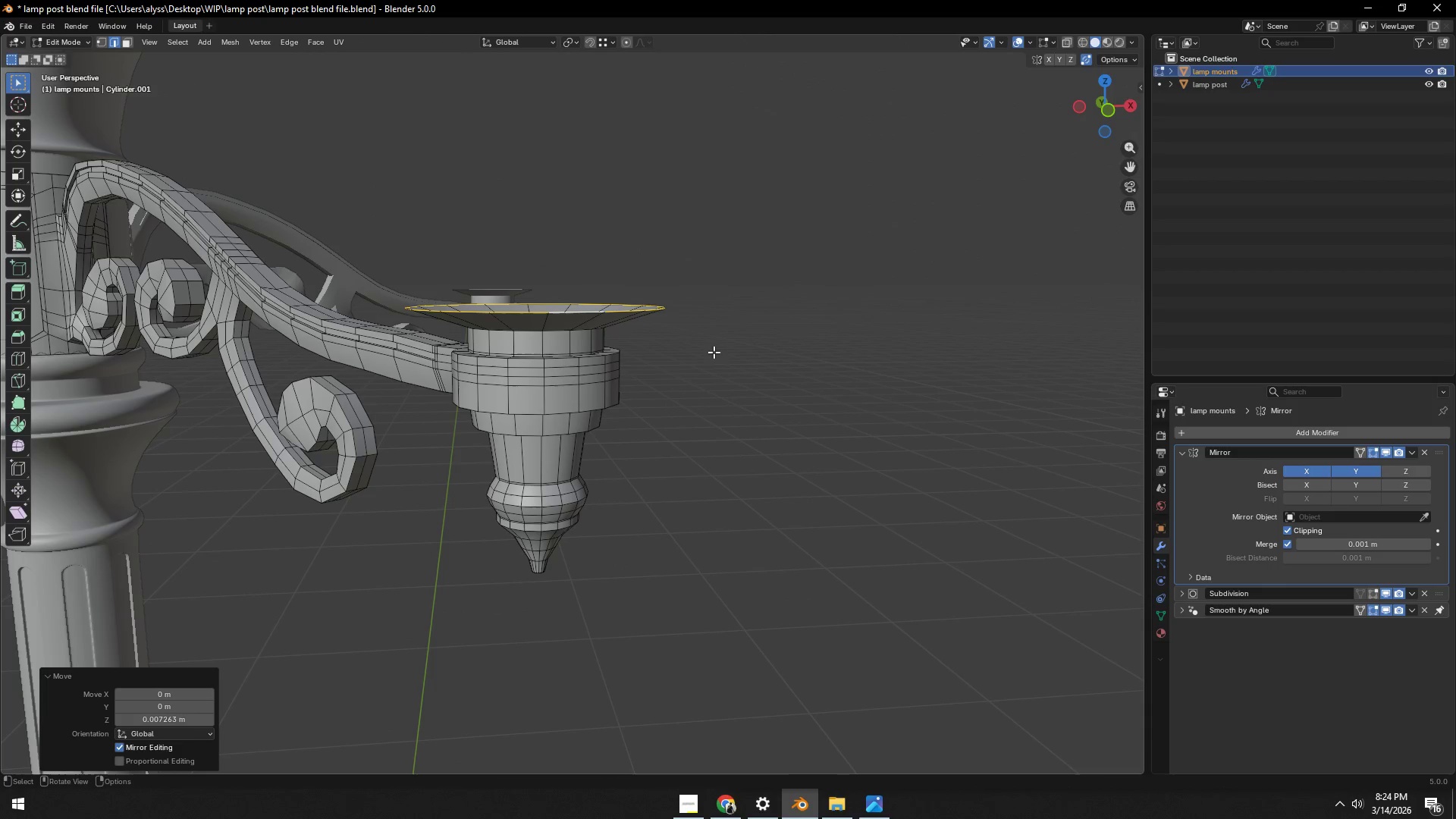 
double_click([737, 353])
 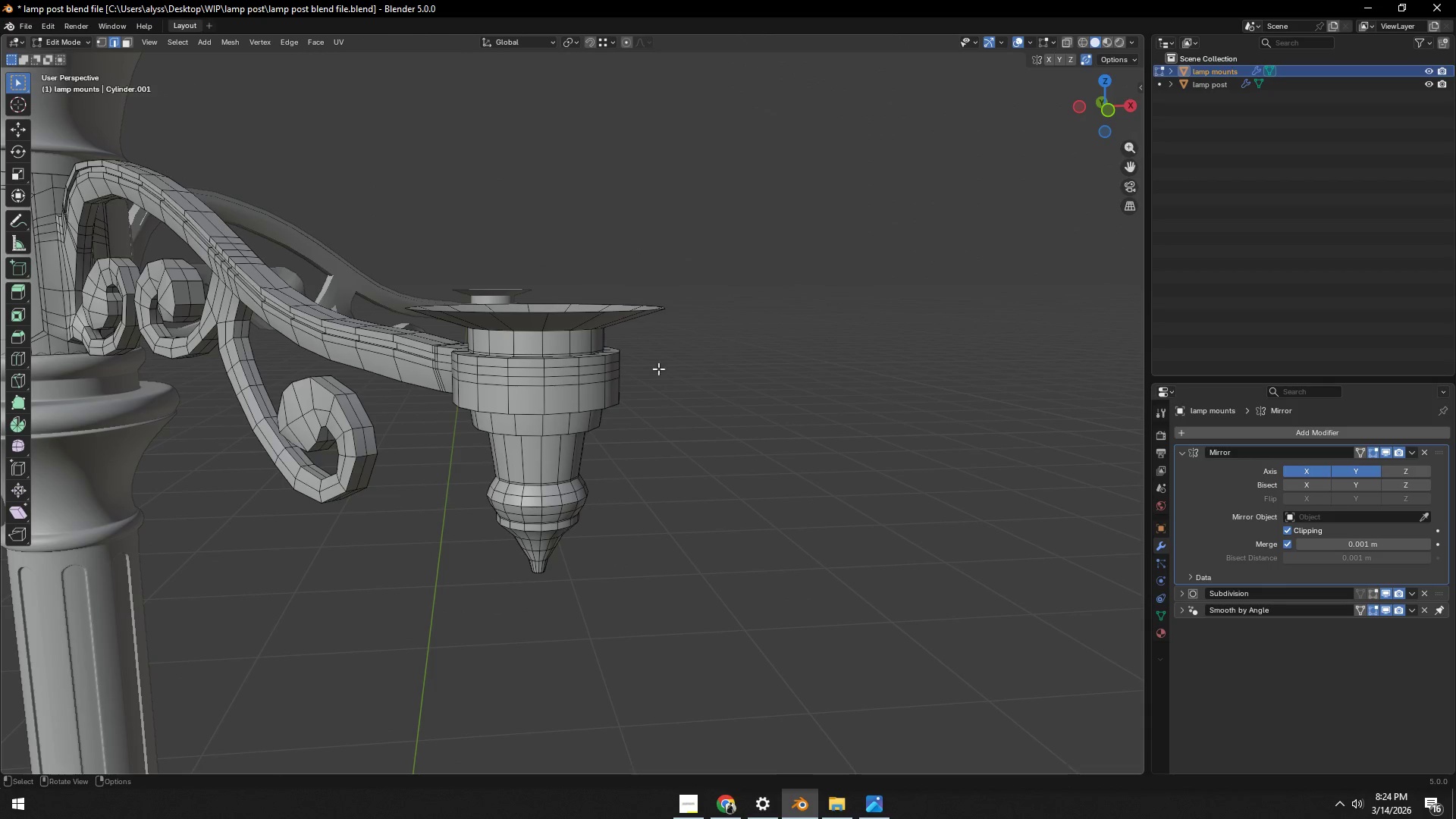 
scroll: coordinate [639, 370], scroll_direction: up, amount: 4.0
 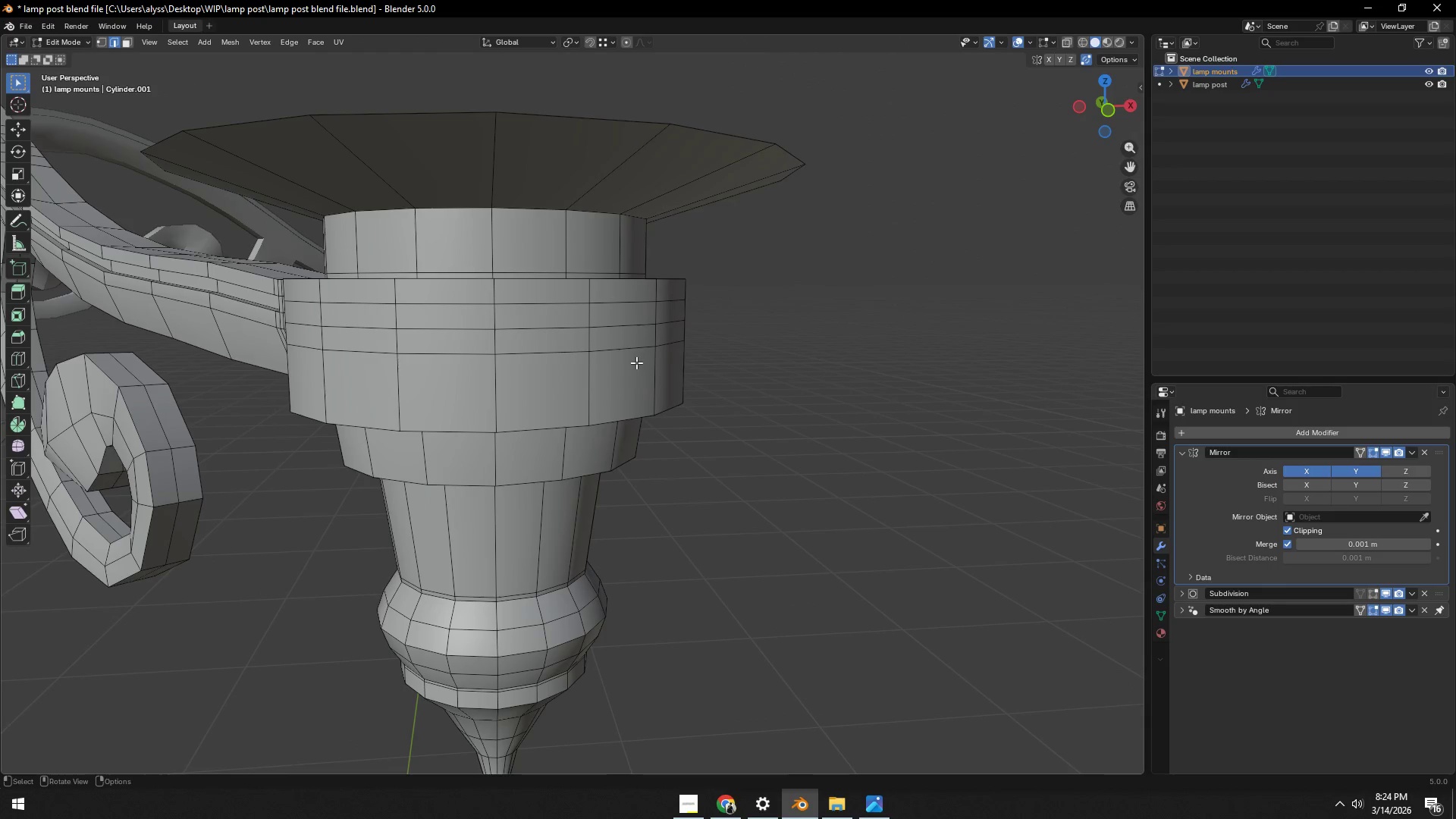 
key(Control+ControlLeft)
 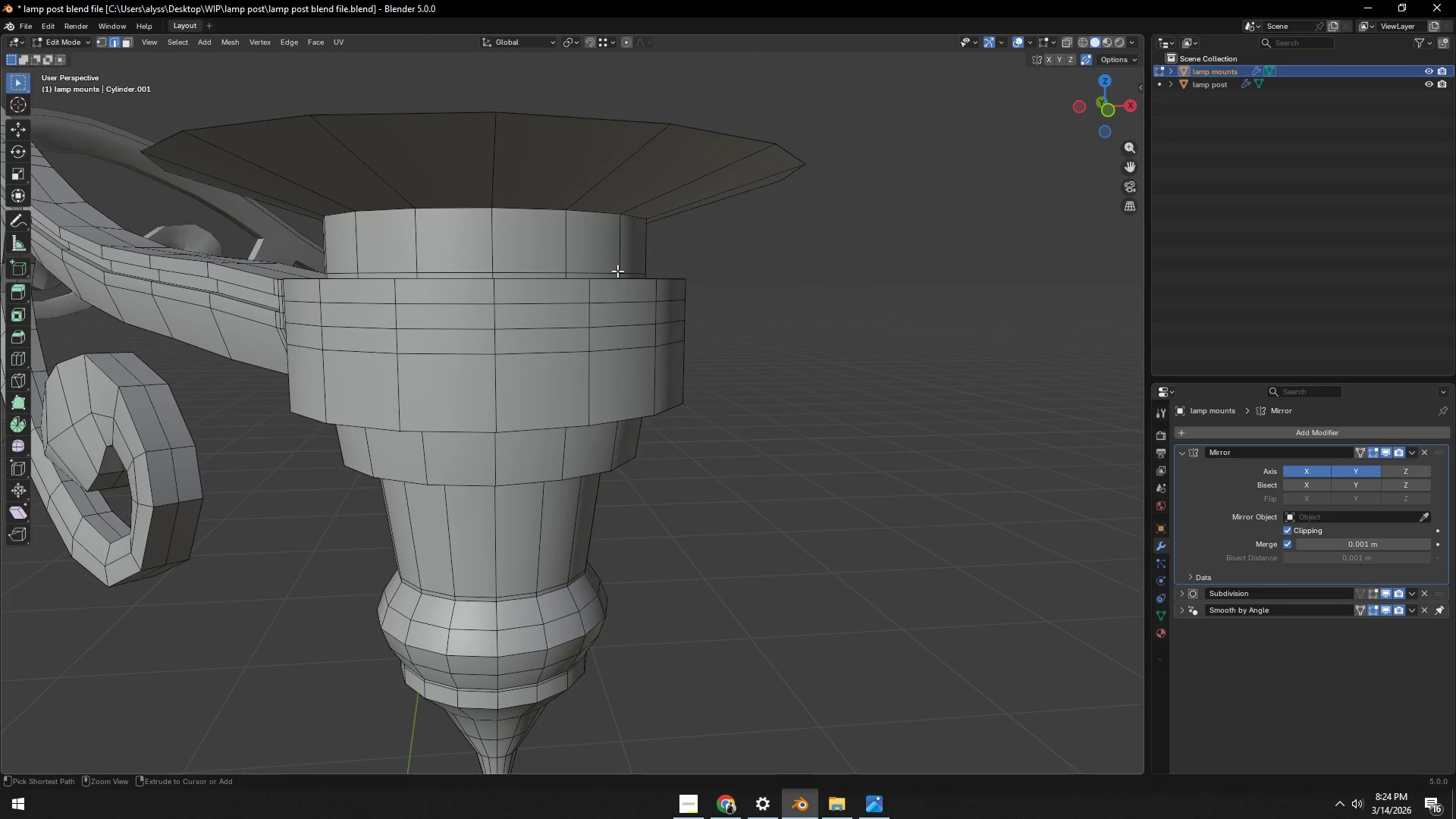 
key(Control+R)
 